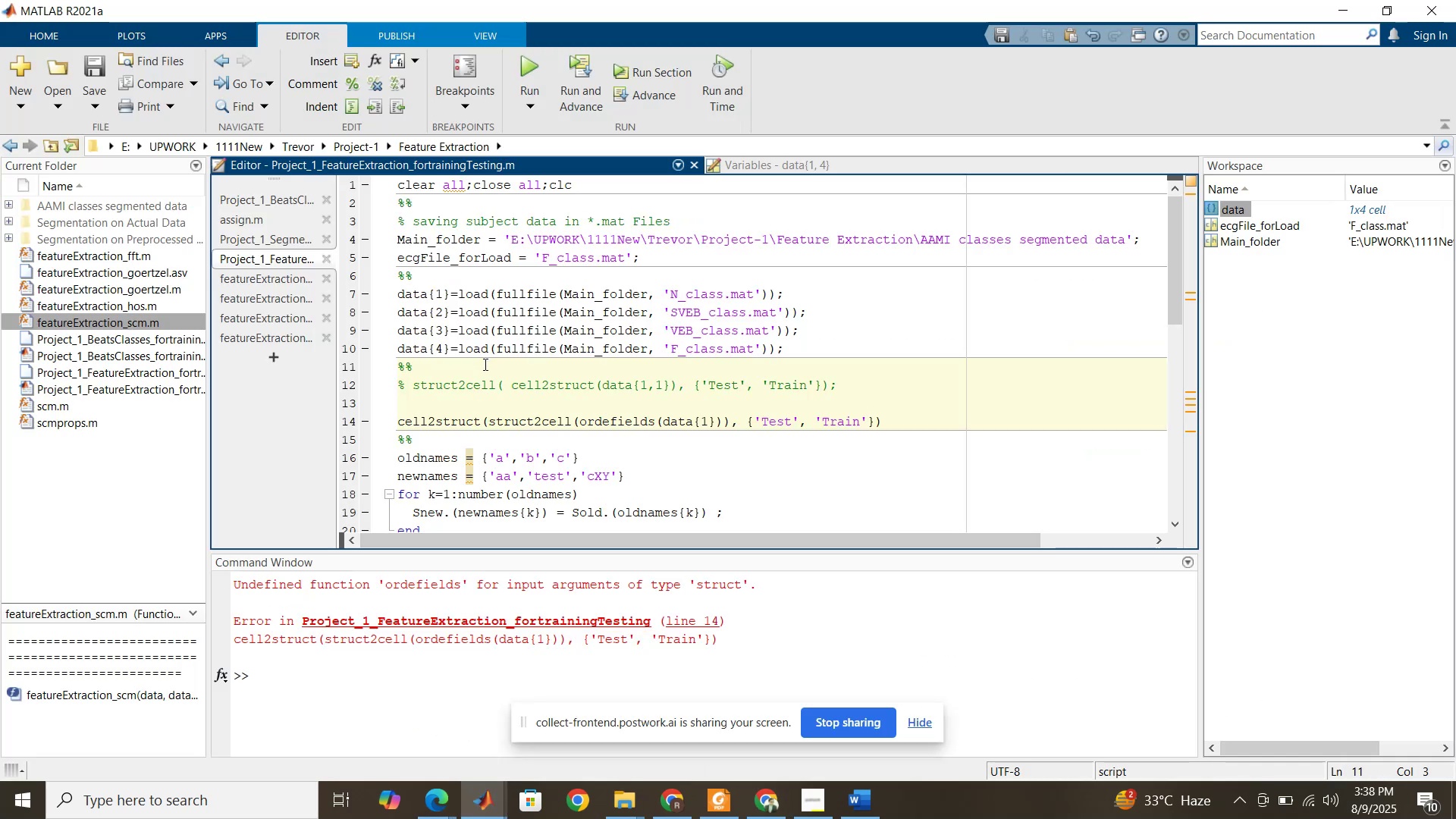 
key(Enter)
 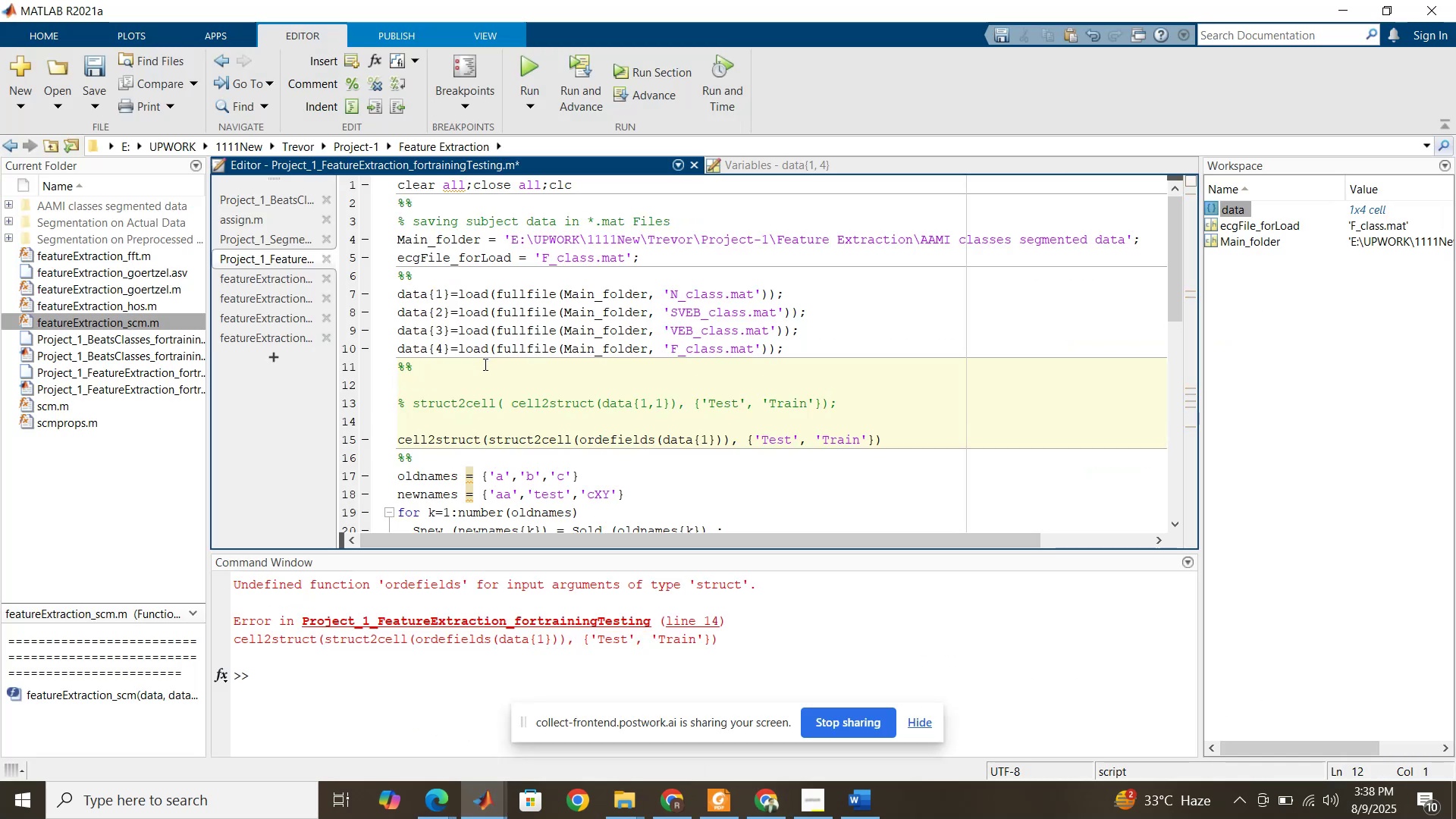 
key(ArrowUp)
 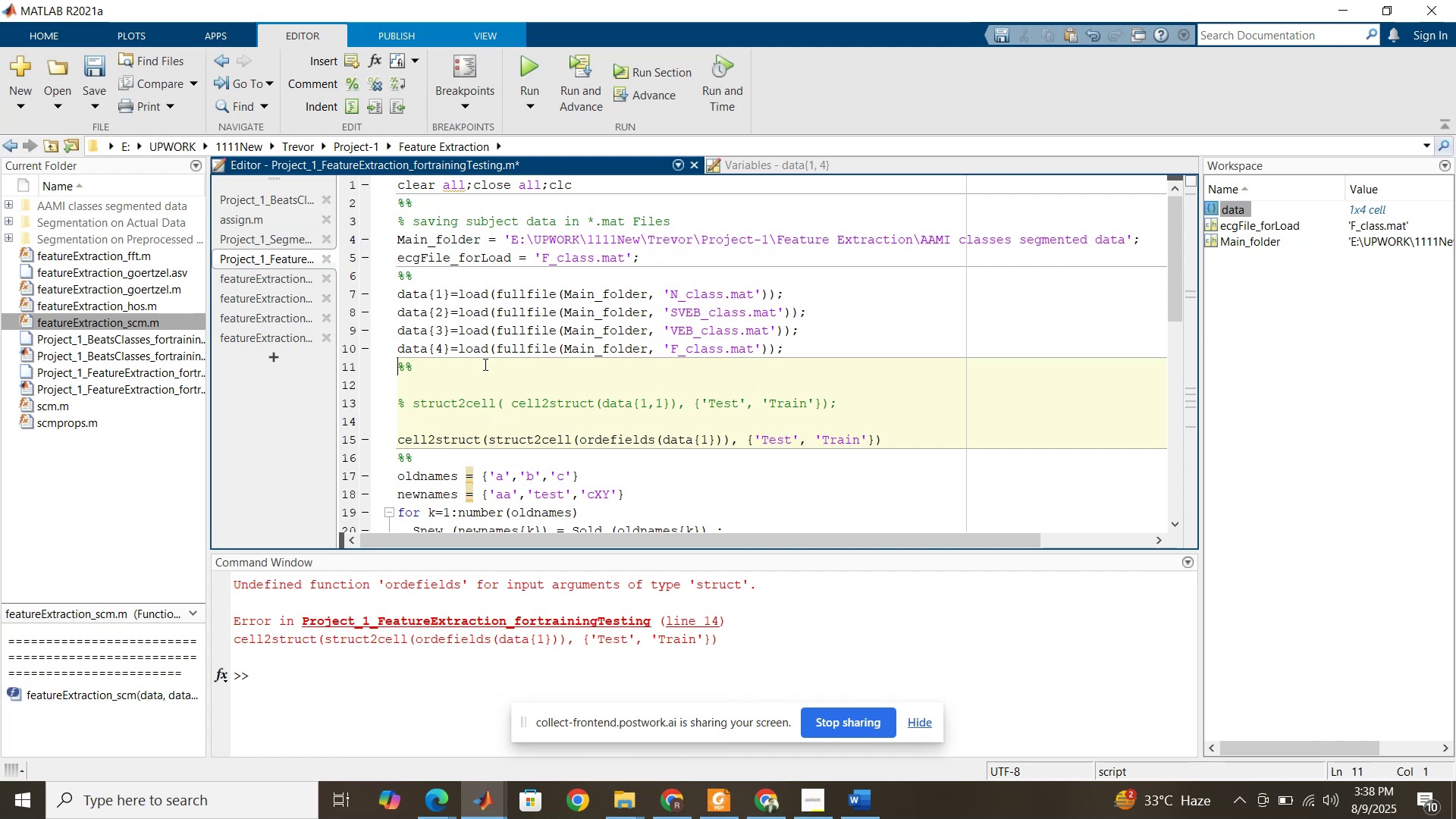 
key(ArrowUp)
 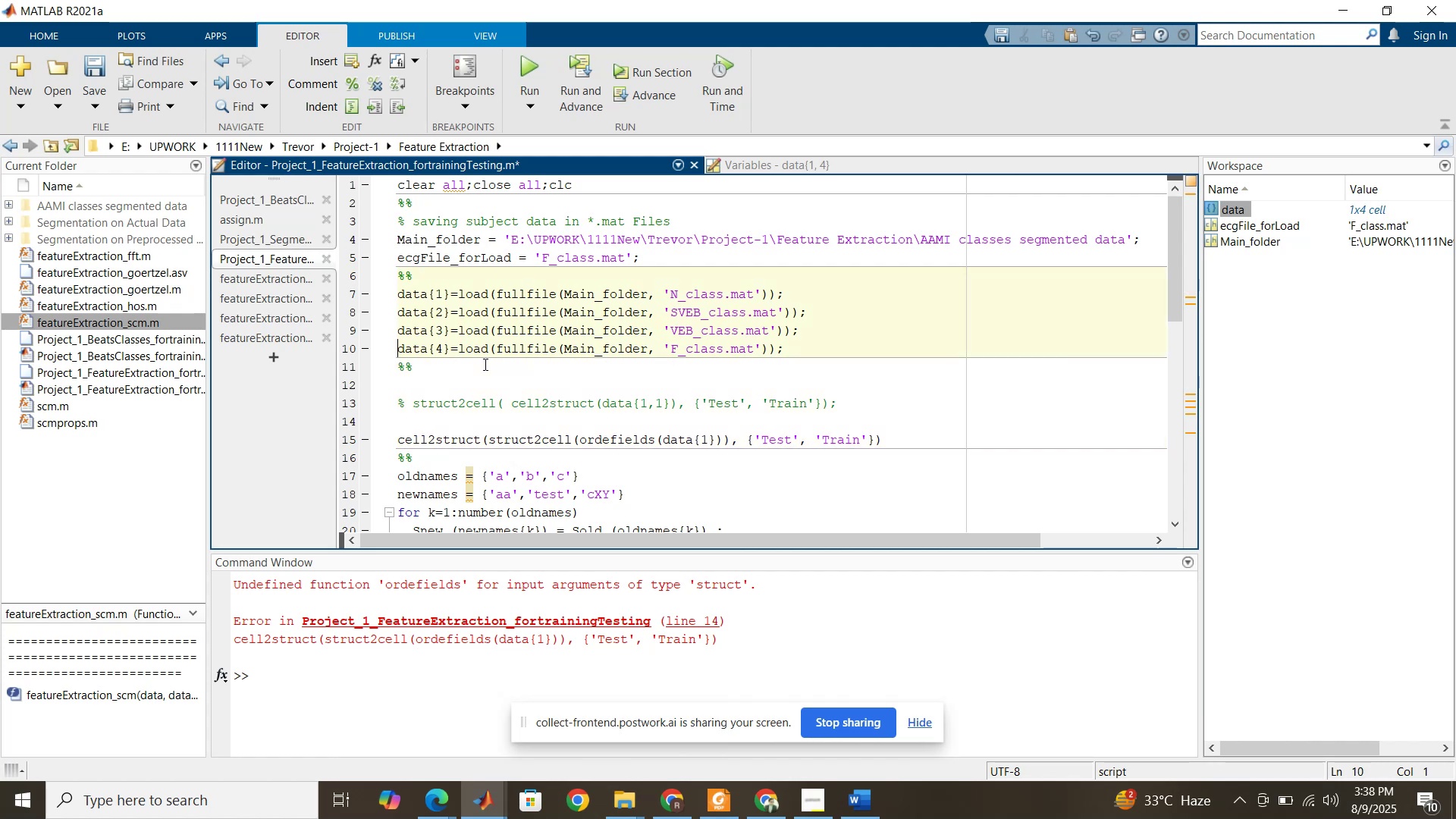 
key(ArrowUp)
 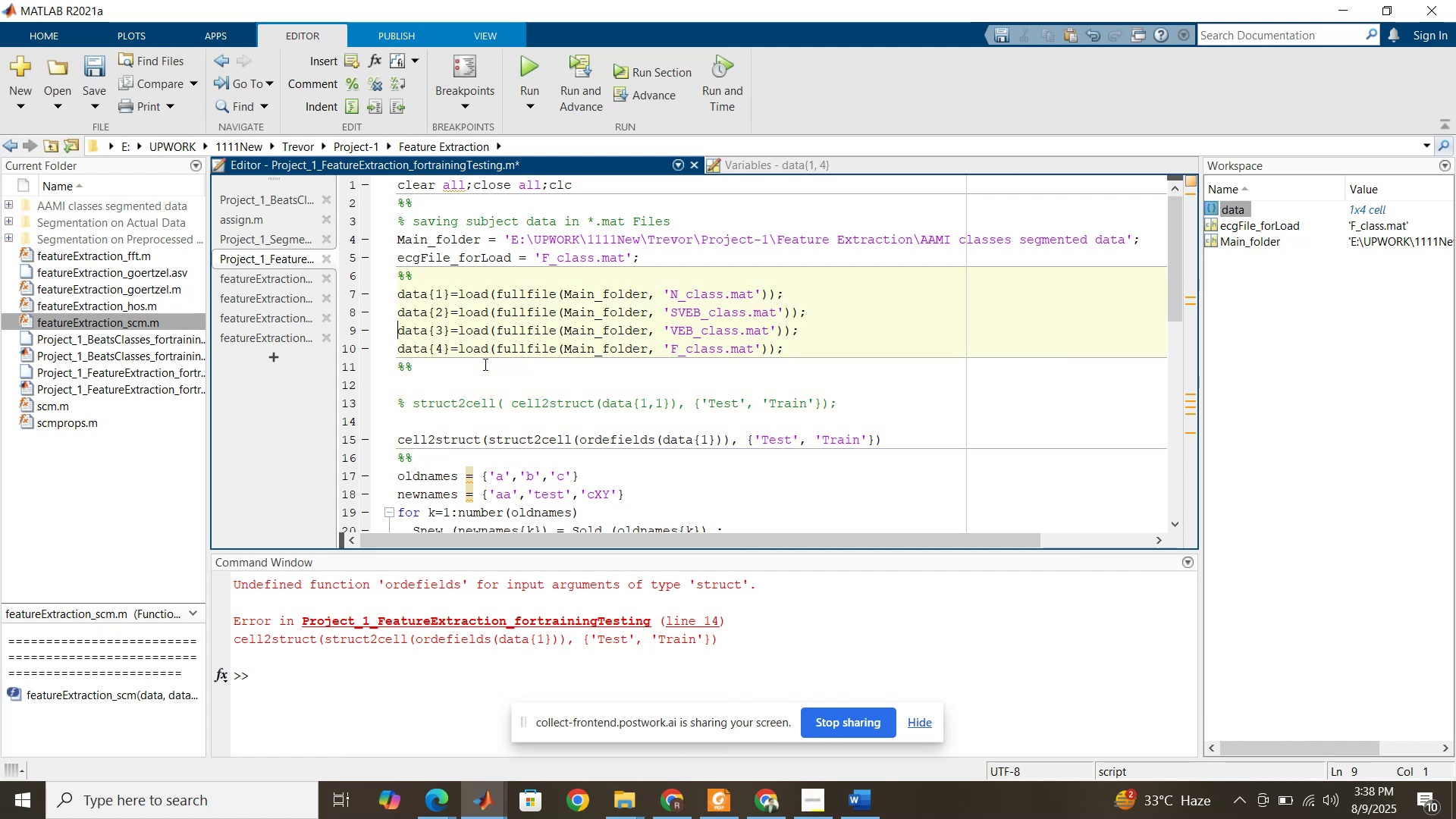 
key(ArrowUp)
 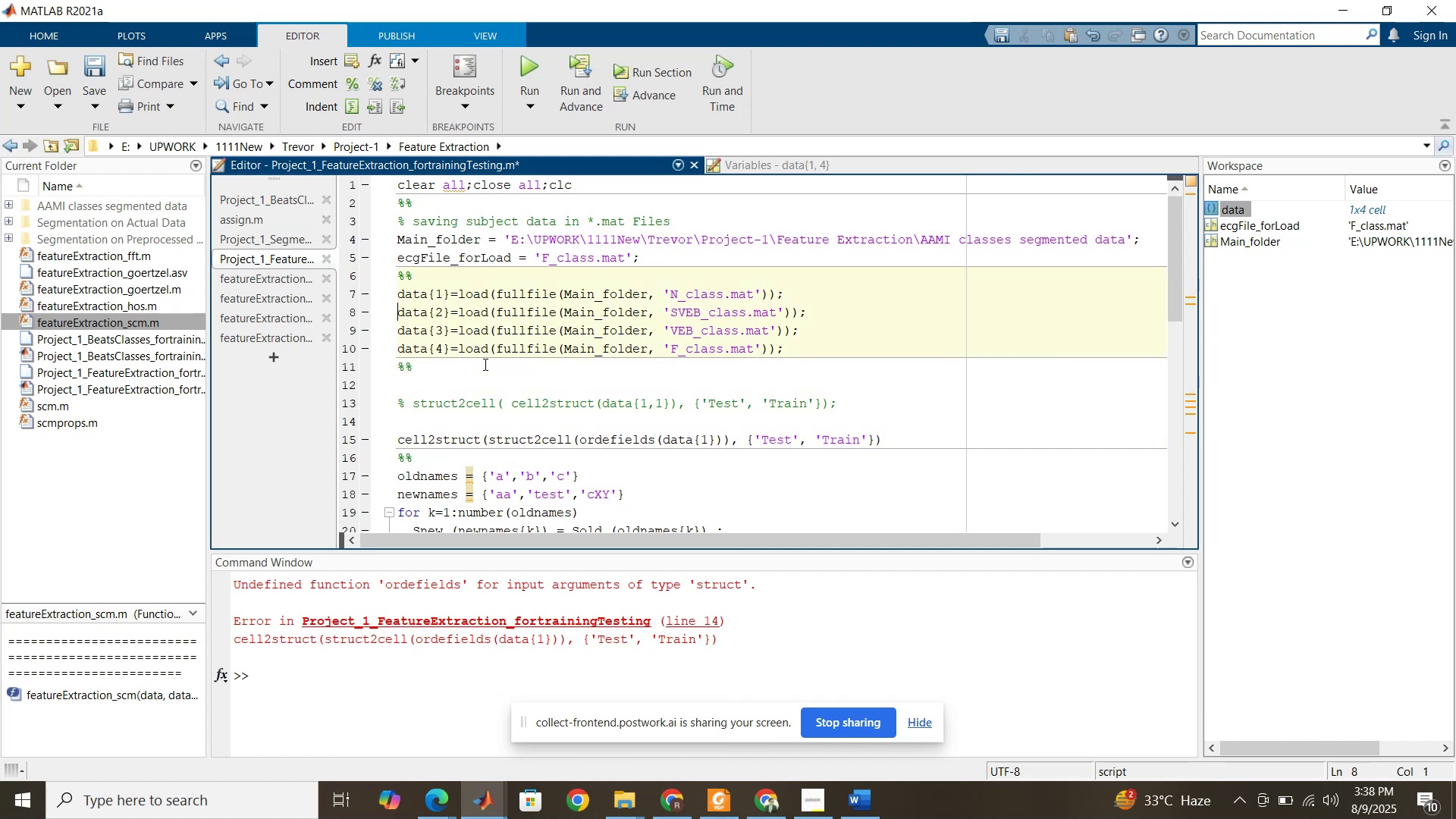 
key(ArrowUp)
 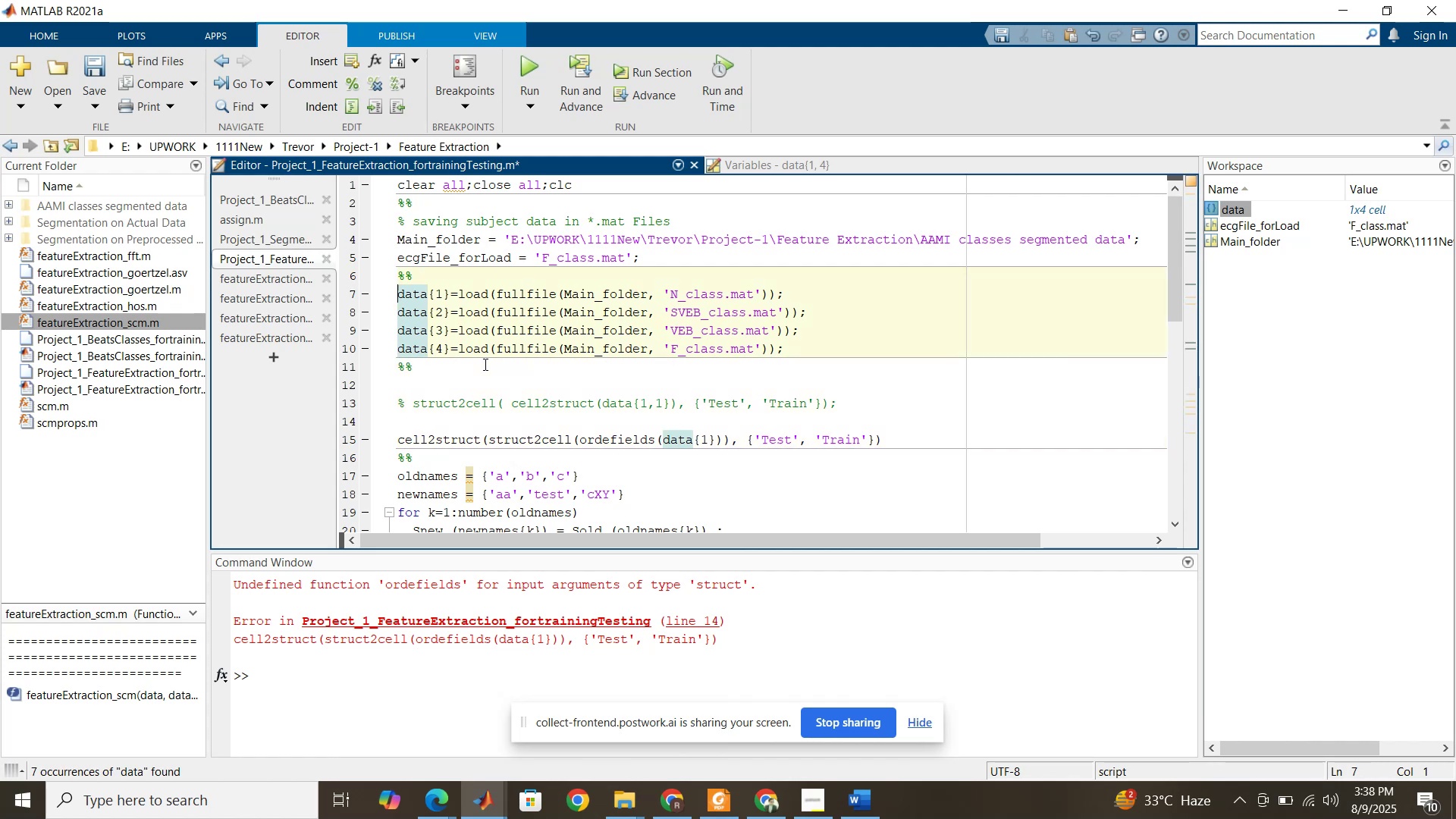 
wait(13.62)
 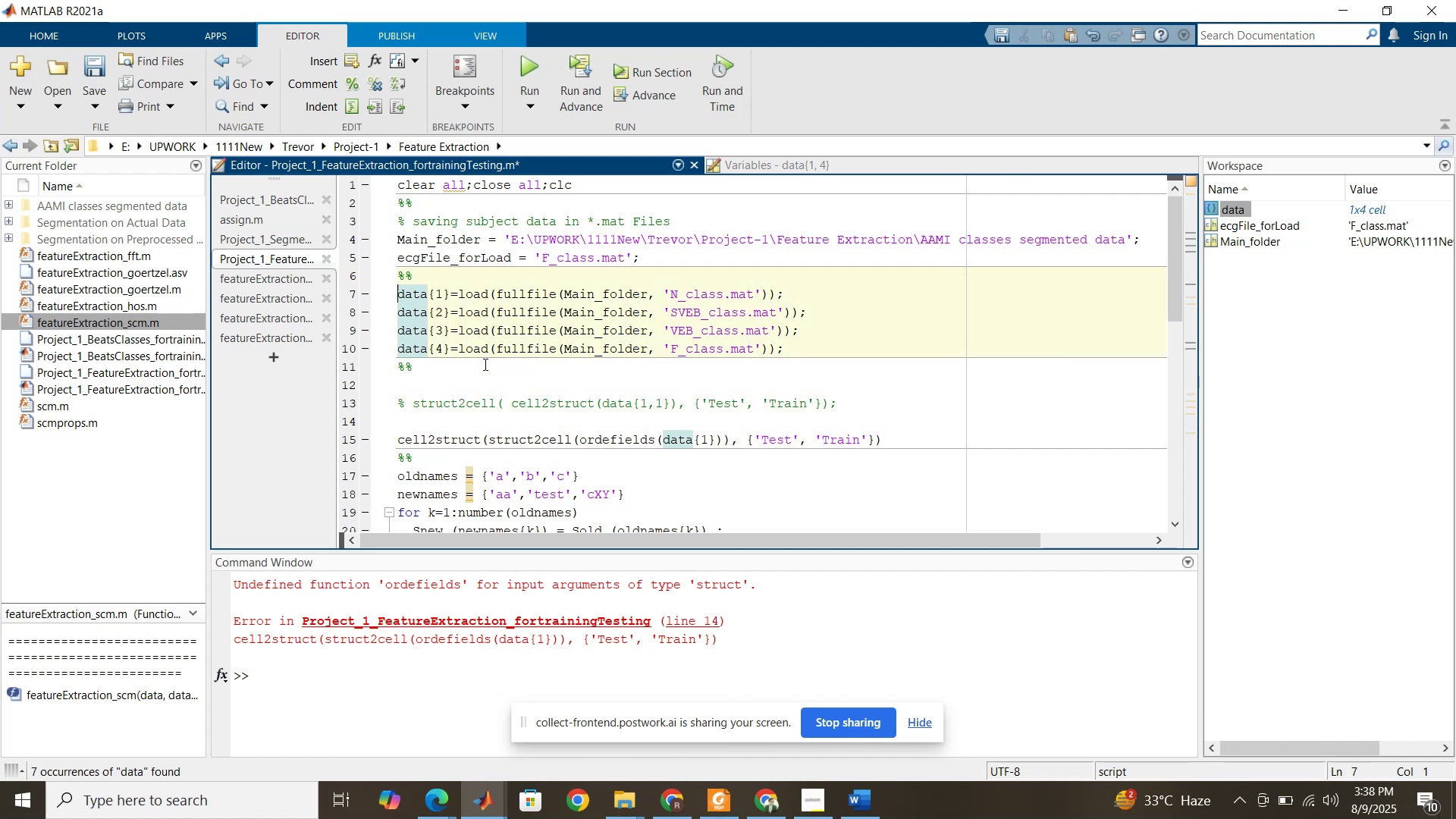 
left_click_drag(start_coordinate=[401, 297], to_coordinate=[793, 293])
 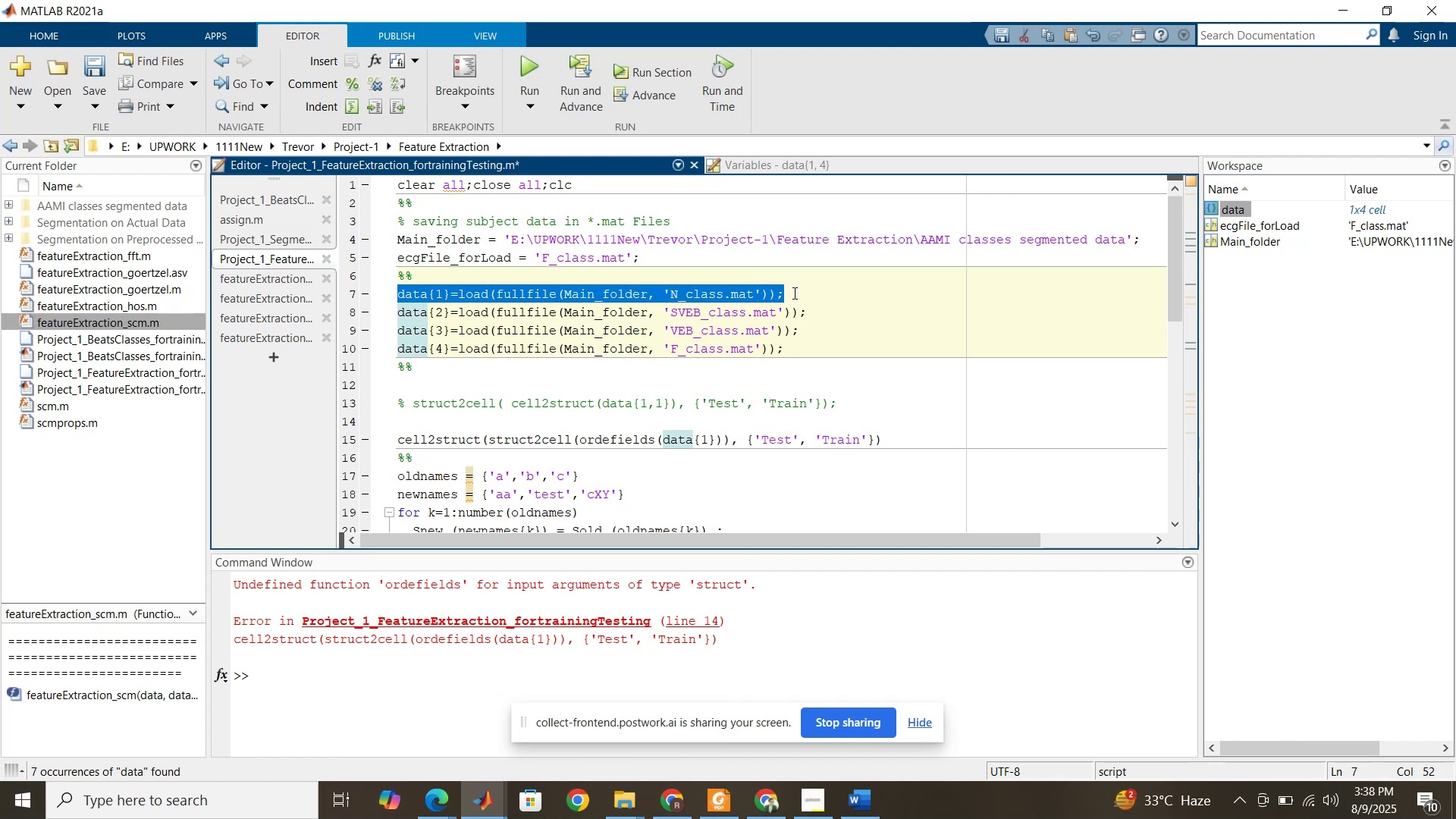 
key(Control+C)
 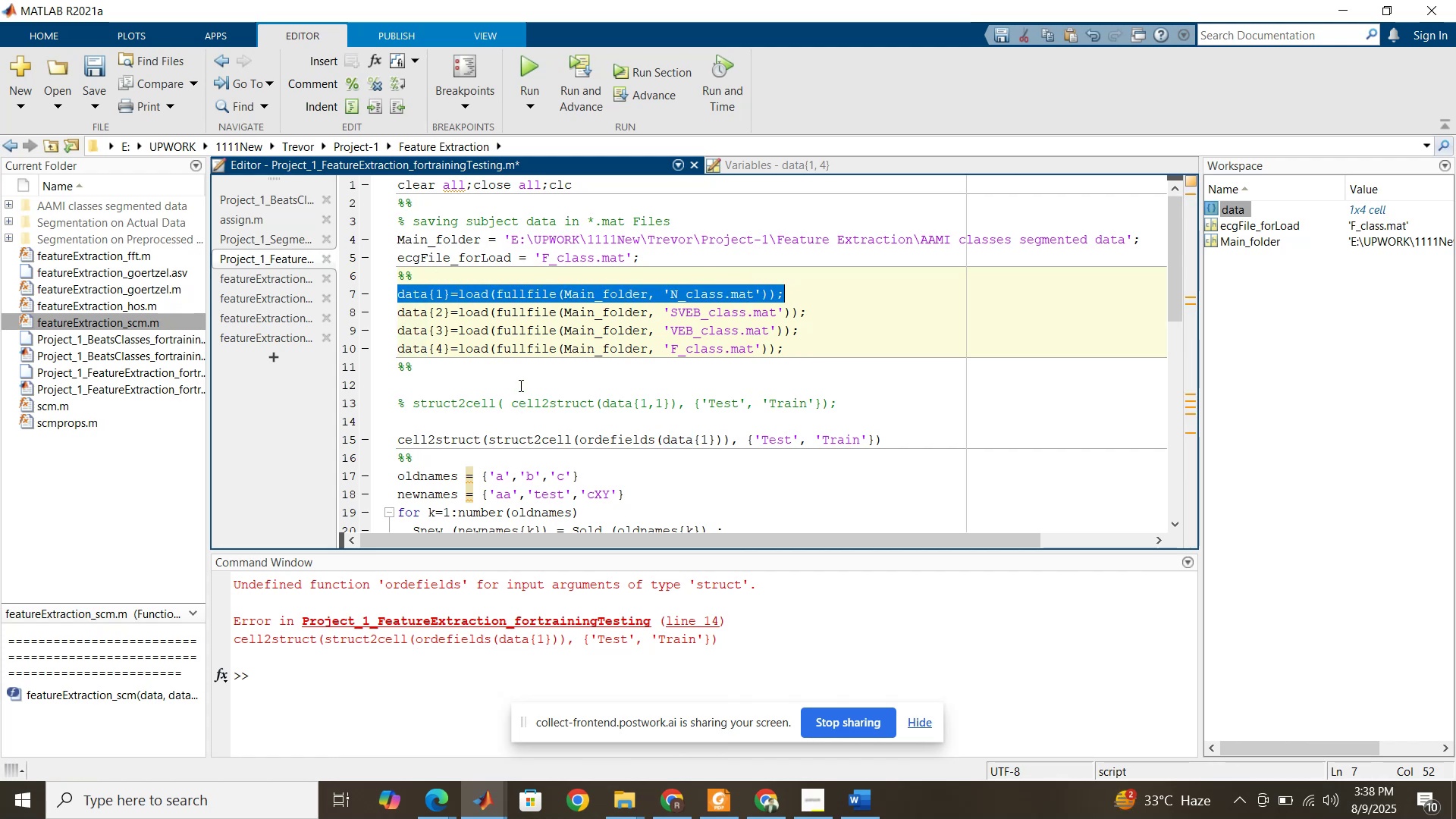 
left_click([519, 384])
 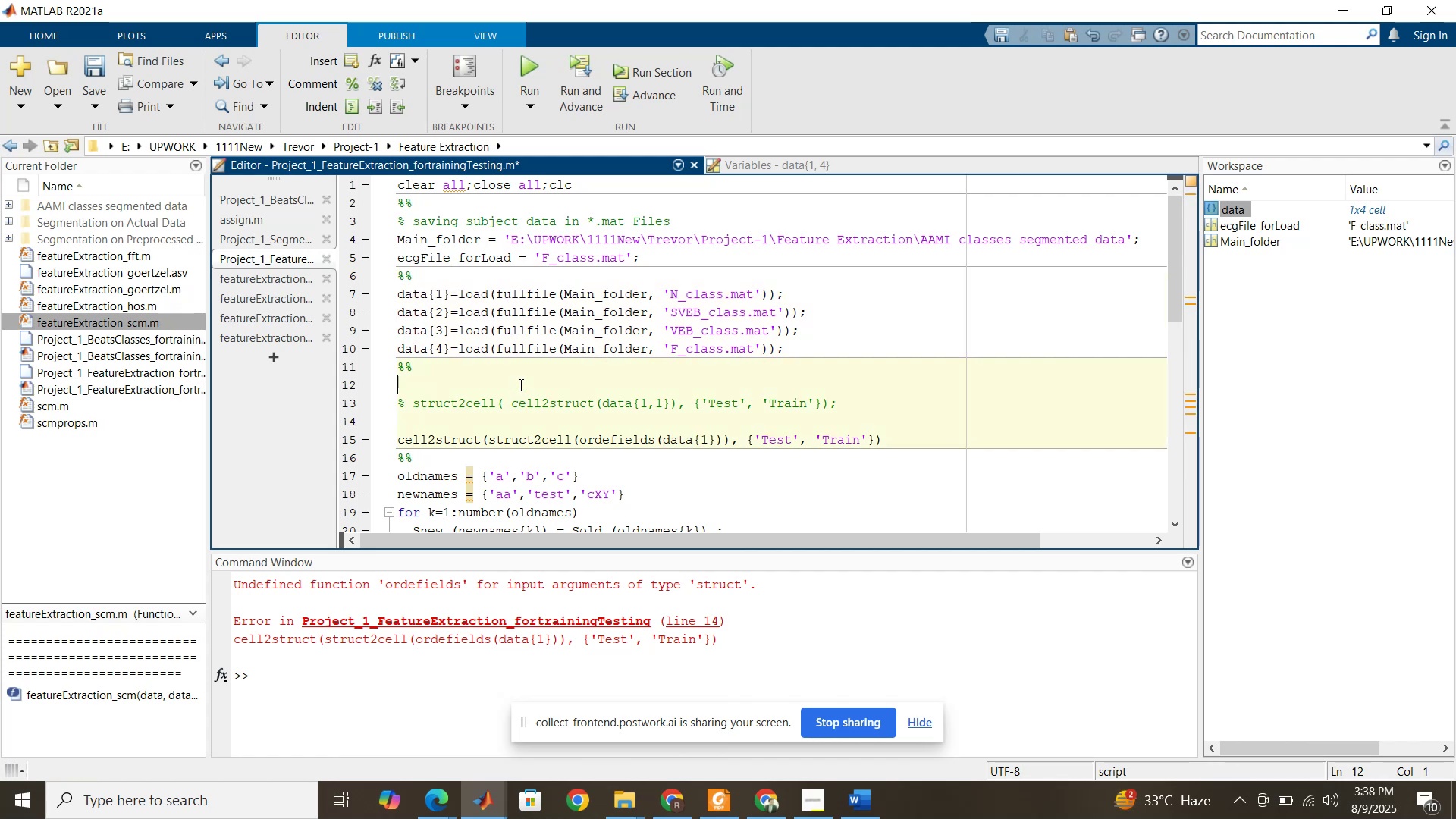 
key(Control+ControlLeft)
 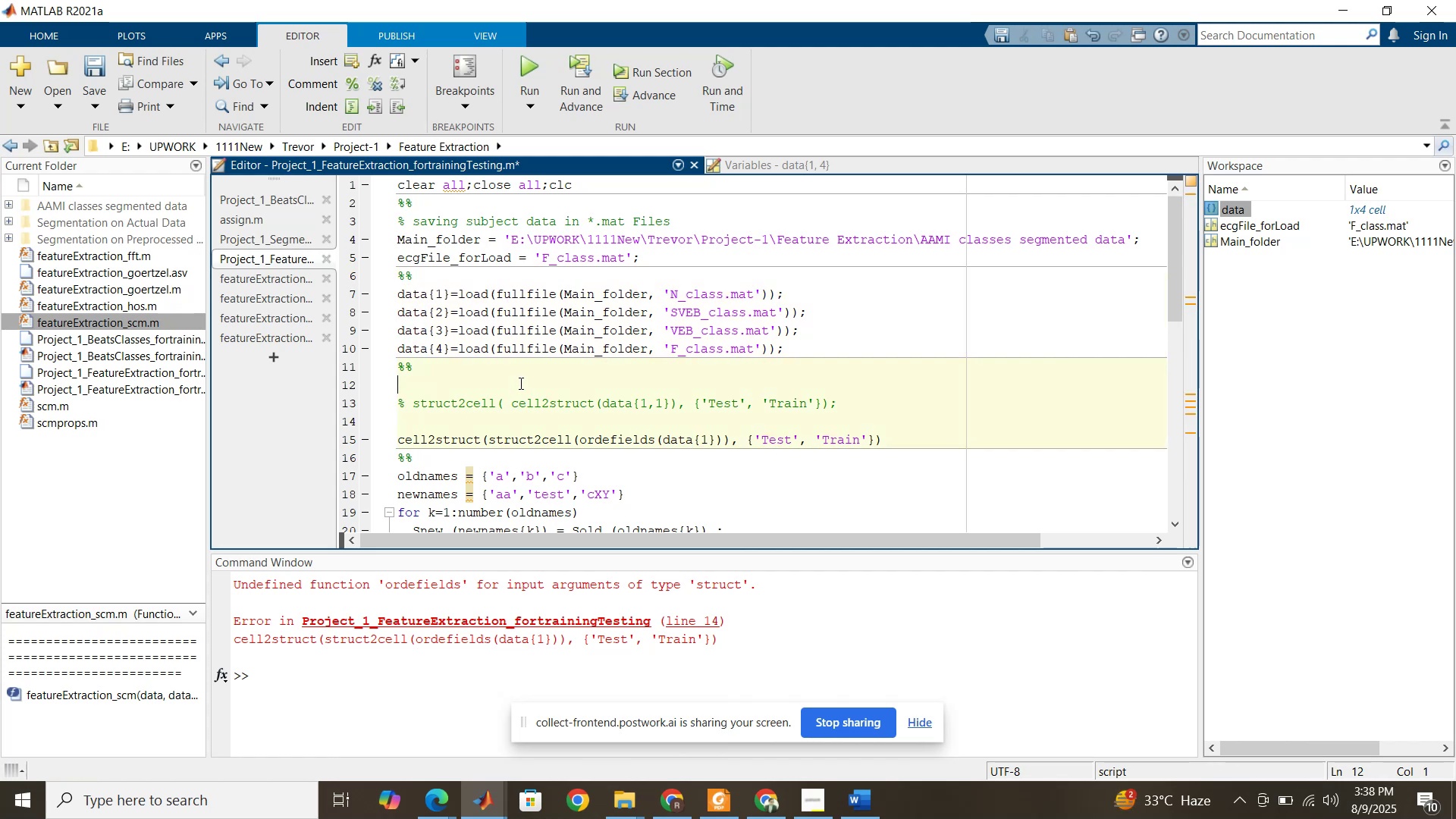 
key(Control+V)
 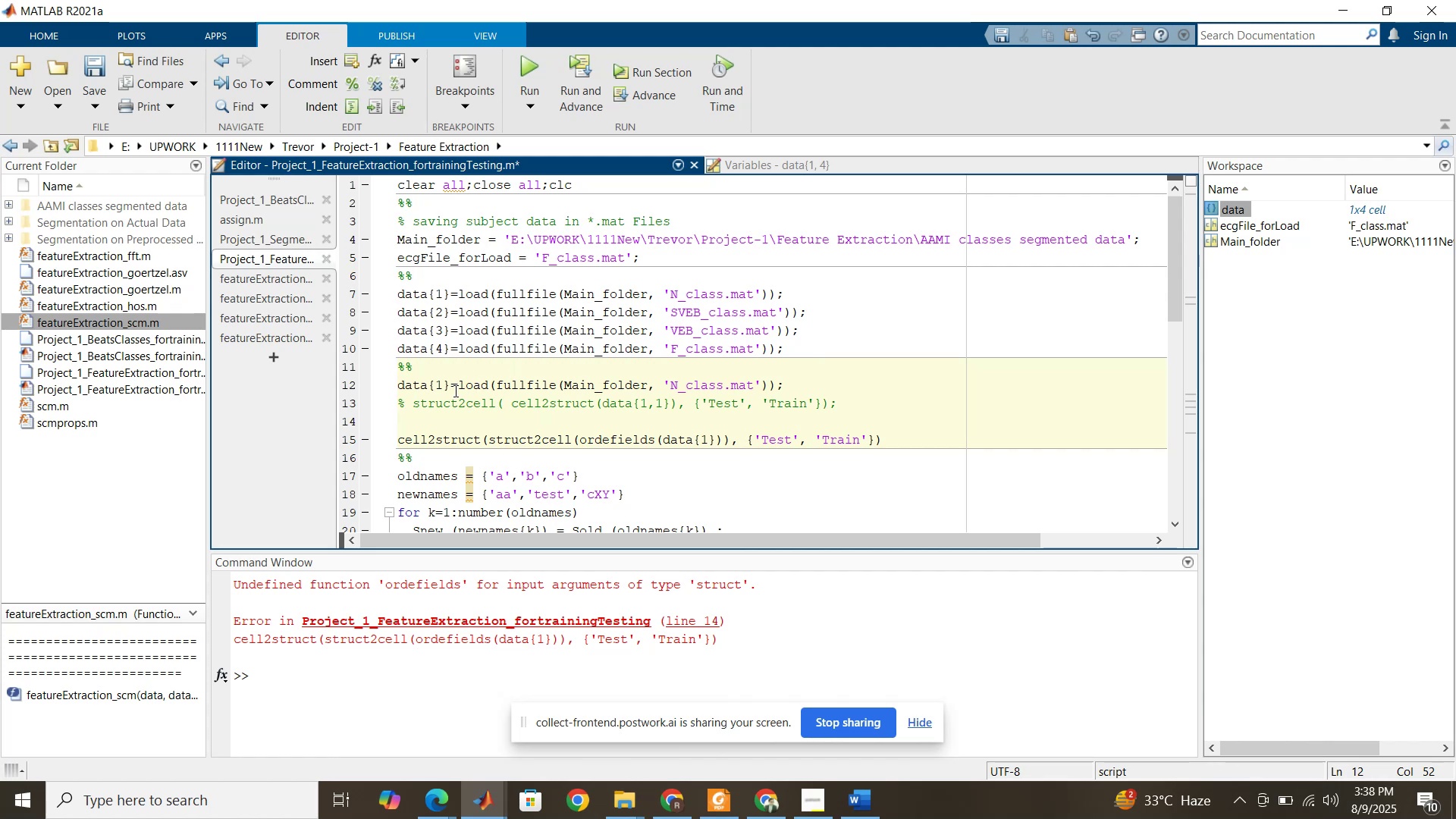 
left_click_drag(start_coordinate=[448, 388], to_coordinate=[429, 384])
 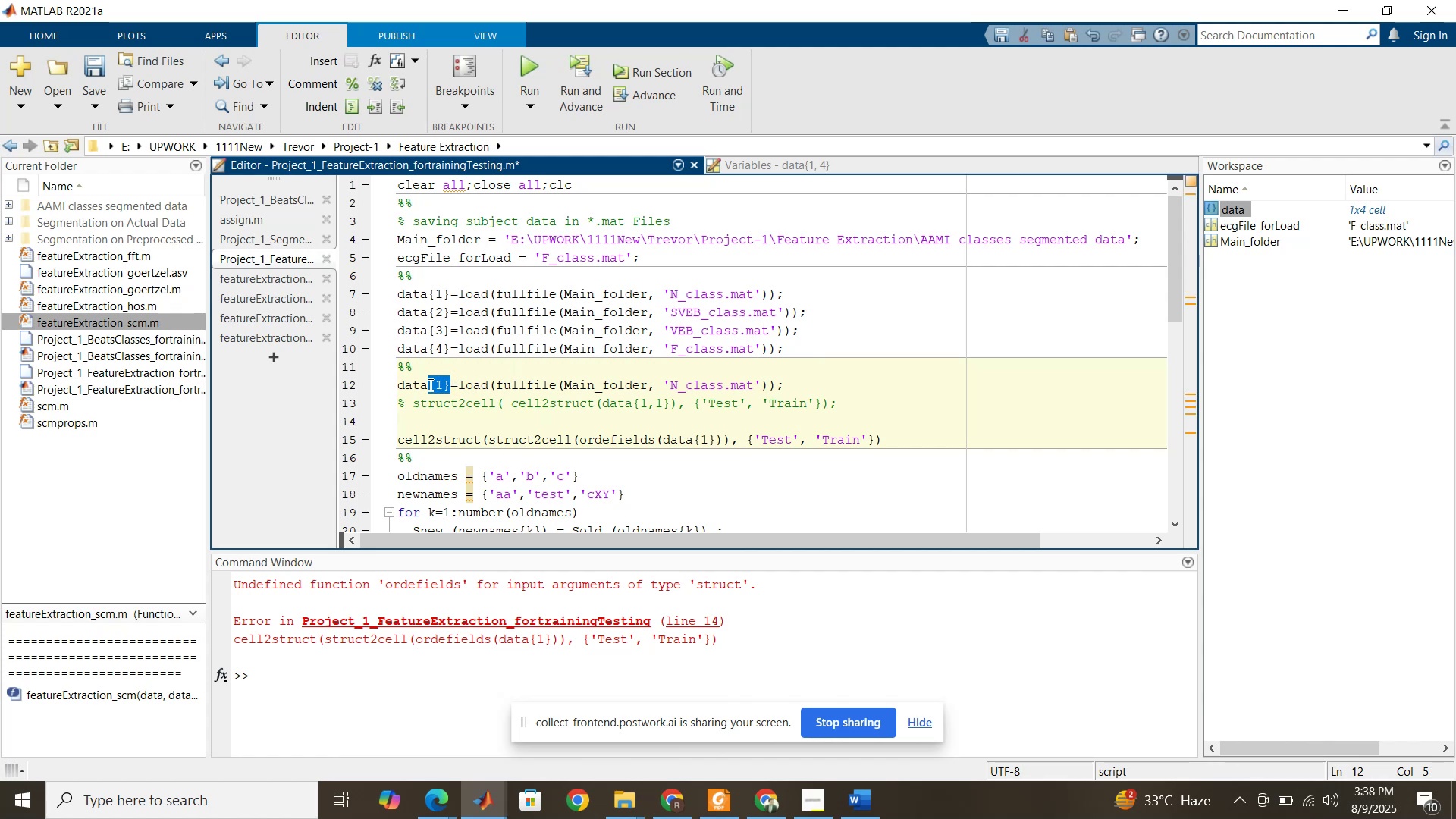 
key(Backspace)
 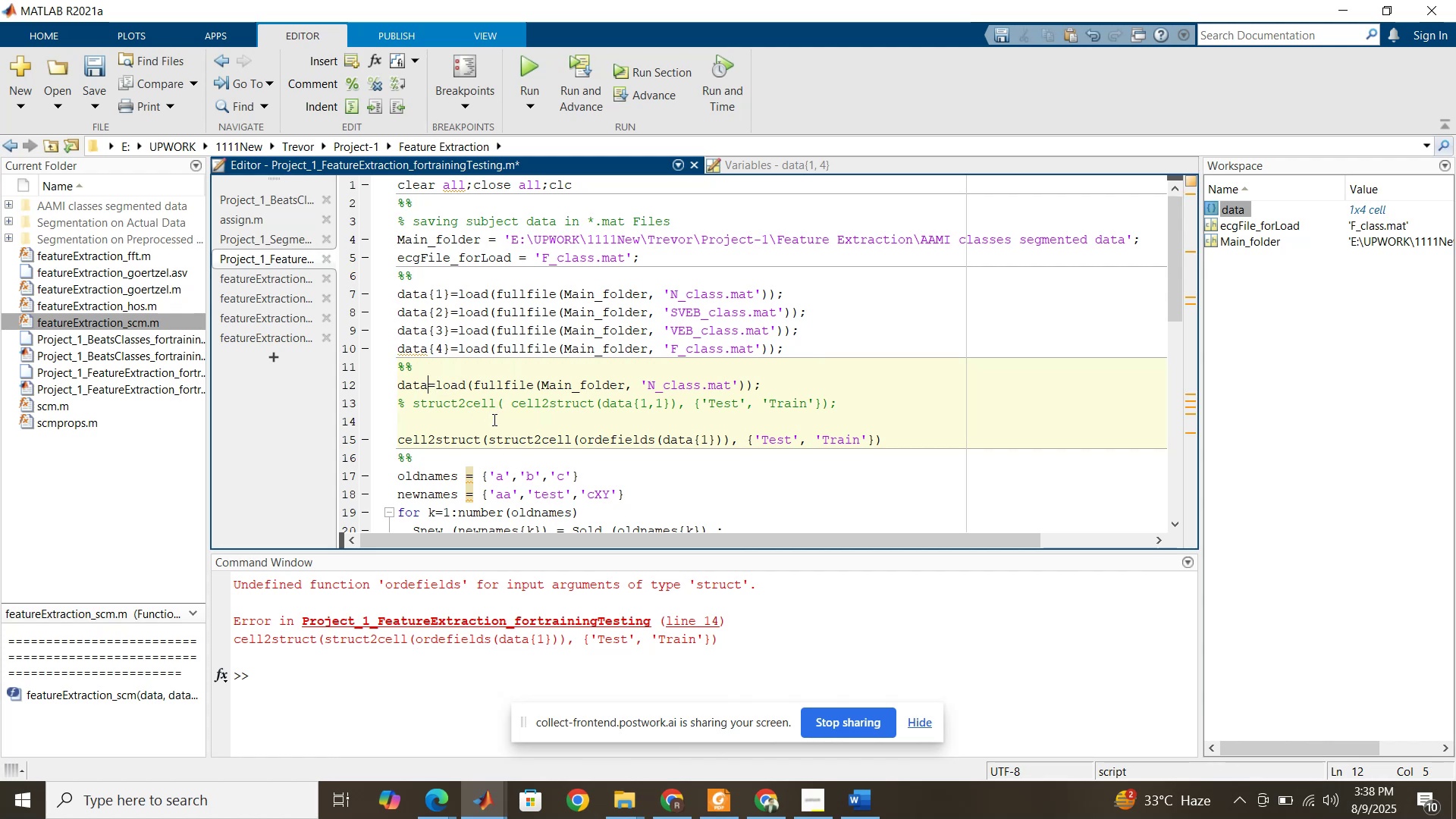 
left_click_drag(start_coordinate=[717, 439], to_coordinate=[692, 438])
 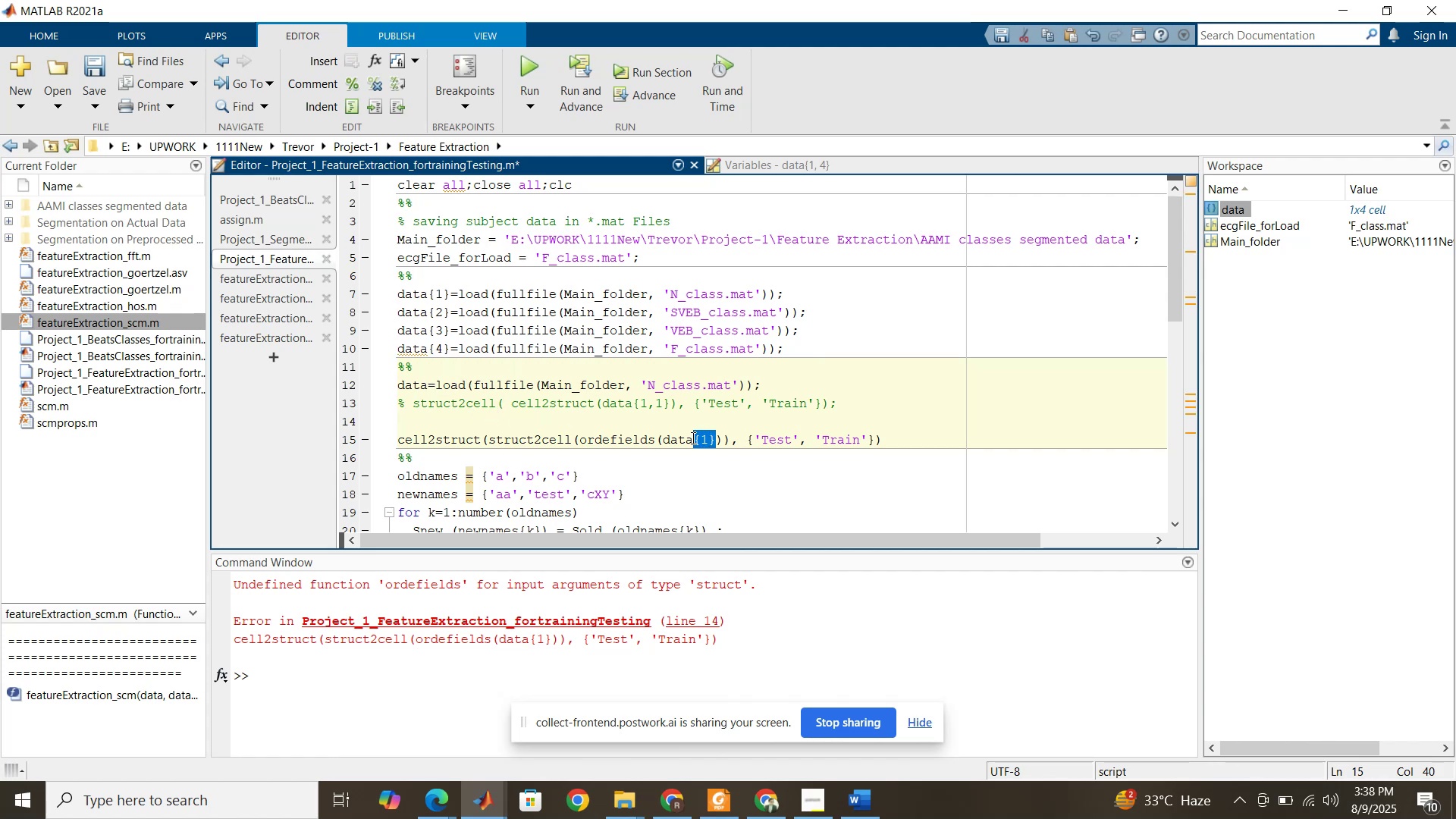 
key(Backspace)
 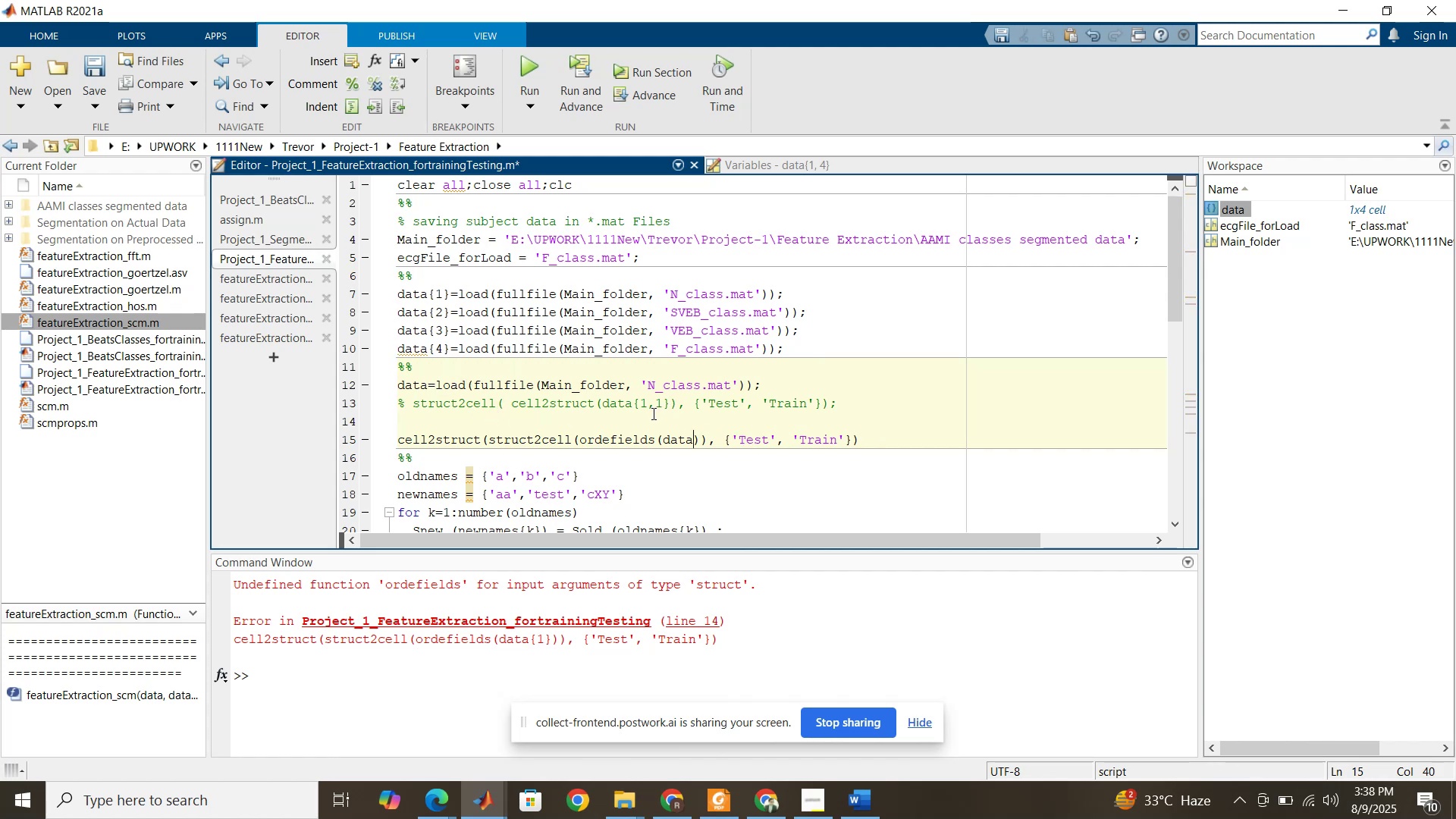 
left_click([642, 410])
 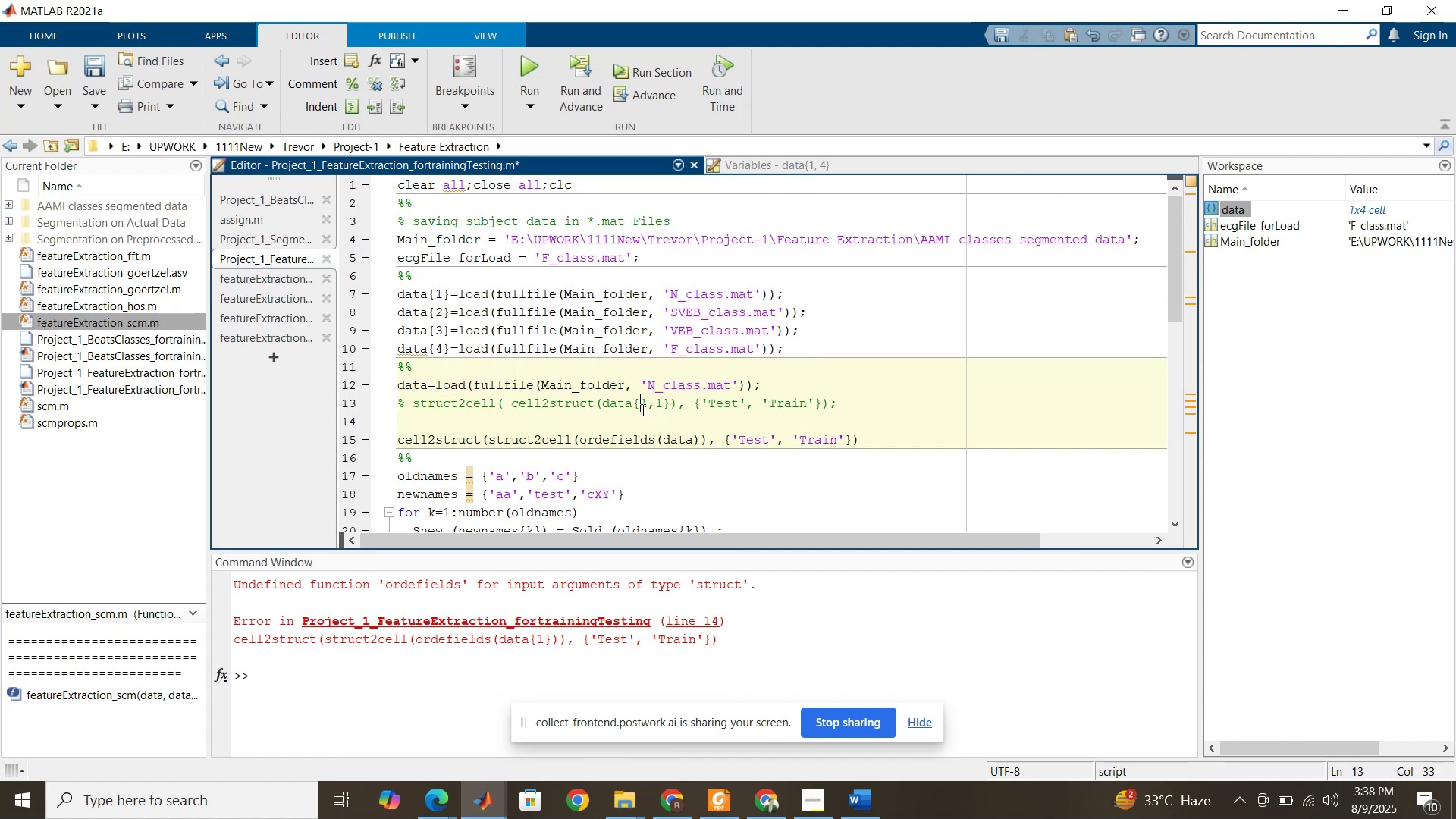 
key(Control+T)
 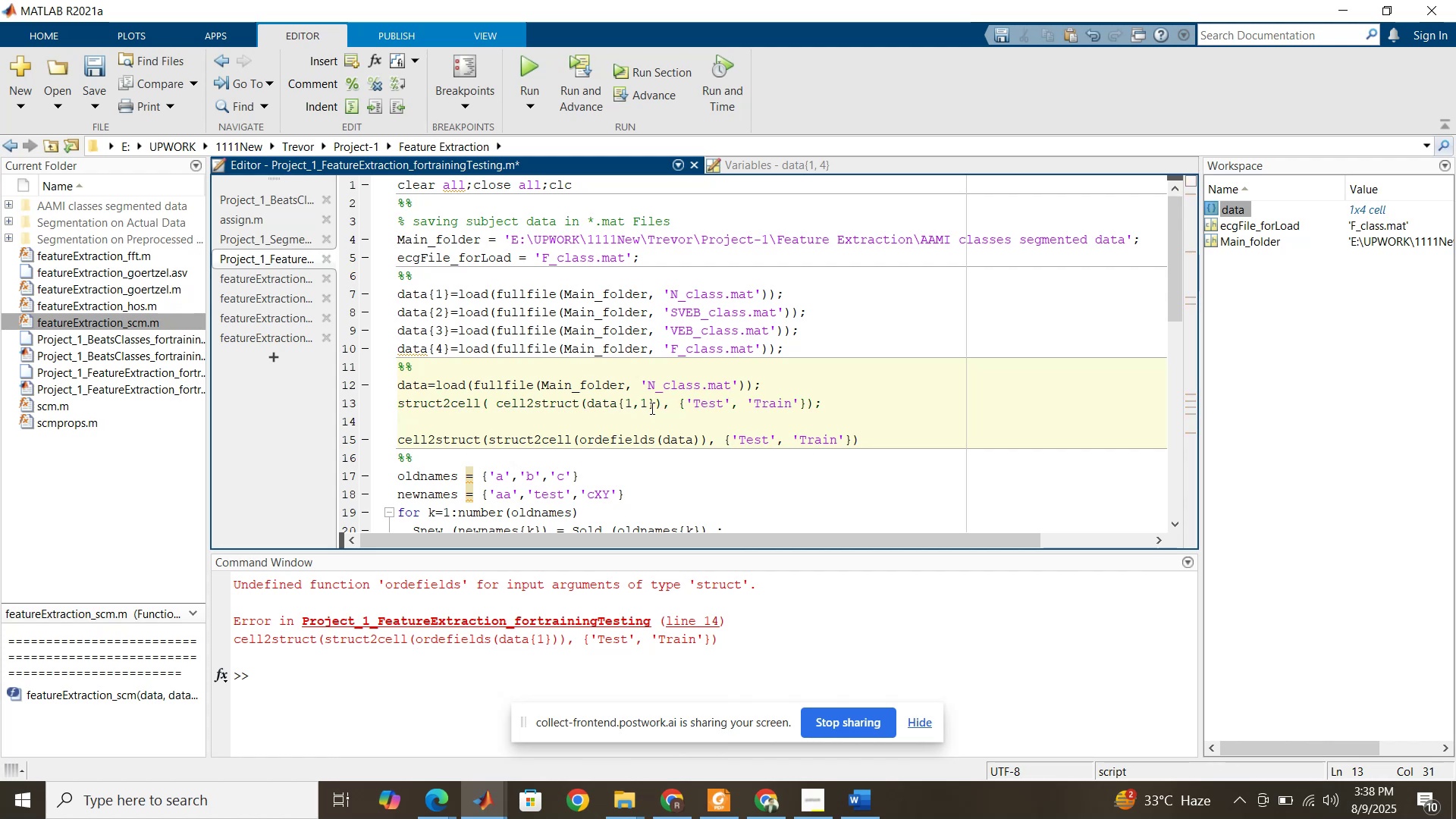 
left_click_drag(start_coordinate=[657, 408], to_coordinate=[620, 400])
 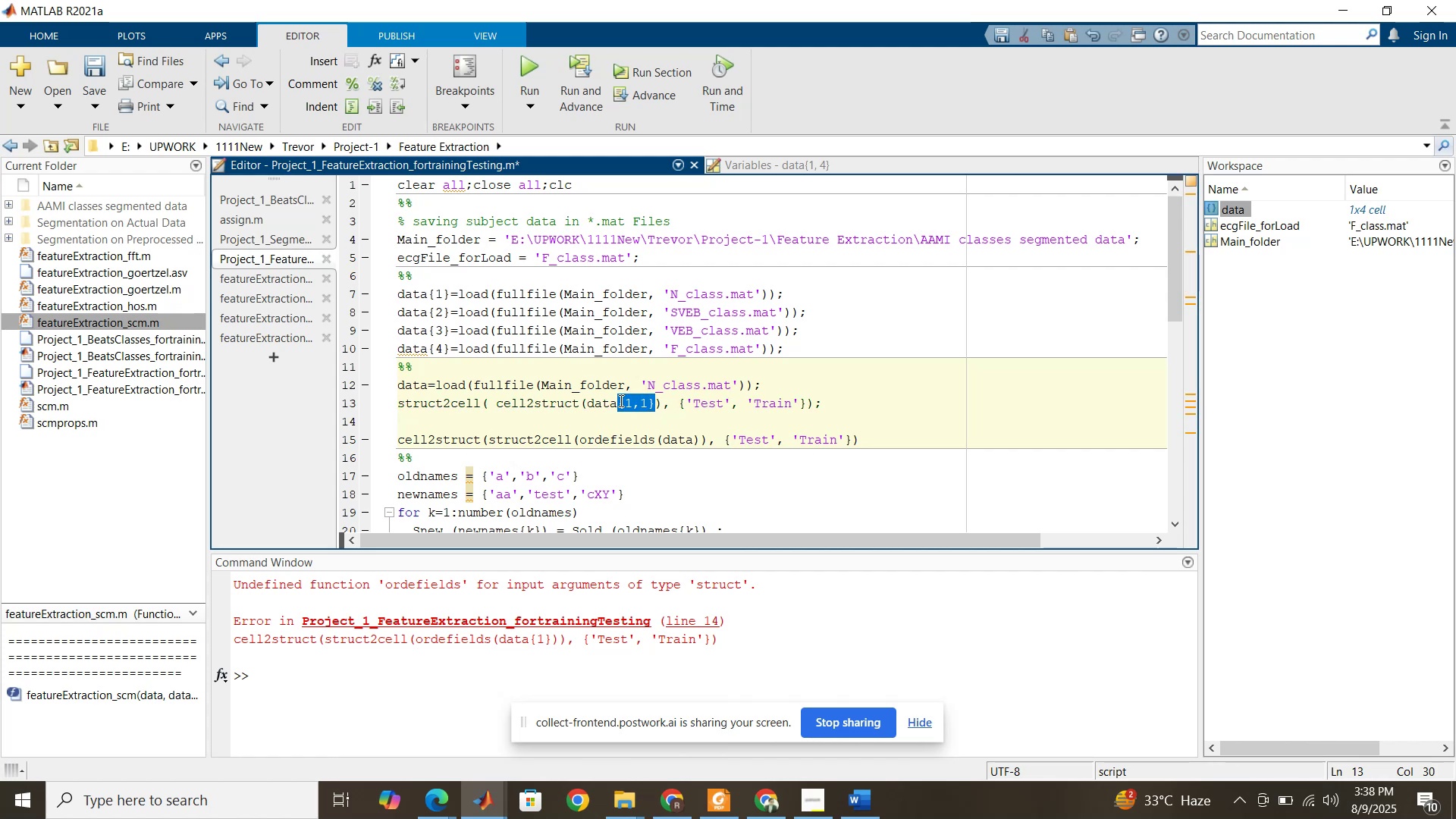 
key(Backspace)
 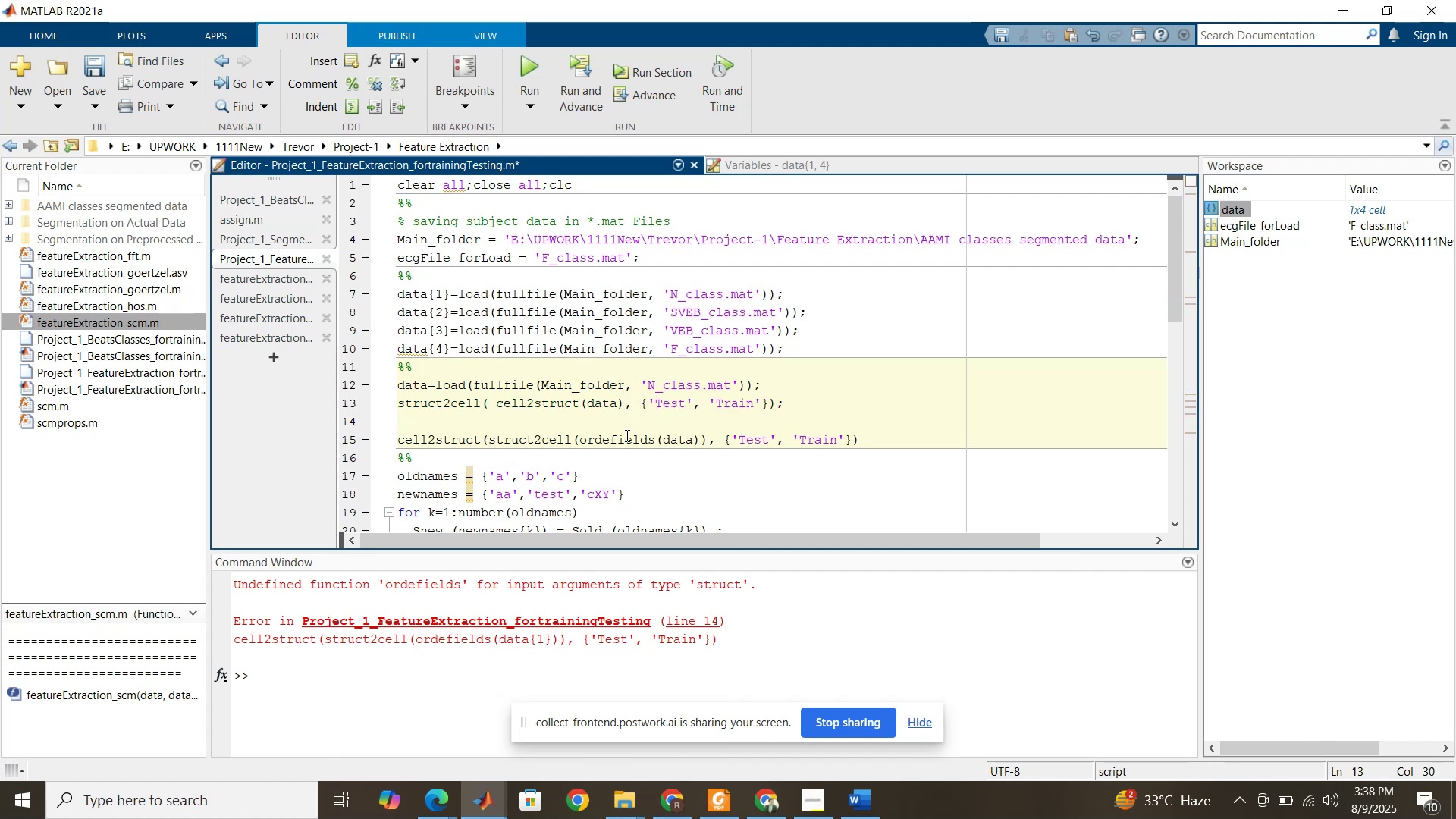 
left_click([624, 439])
 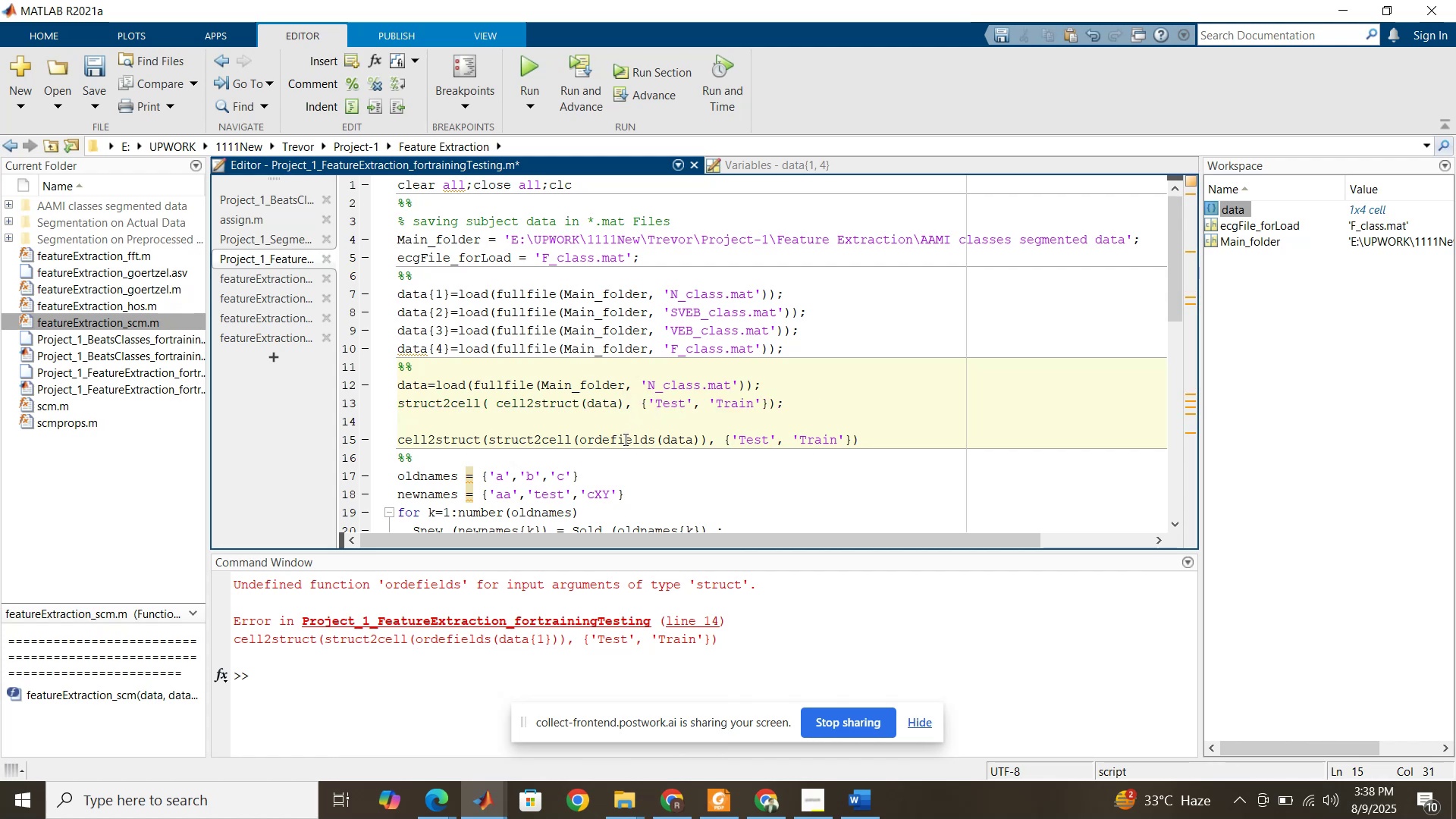 
key(Control+R)
 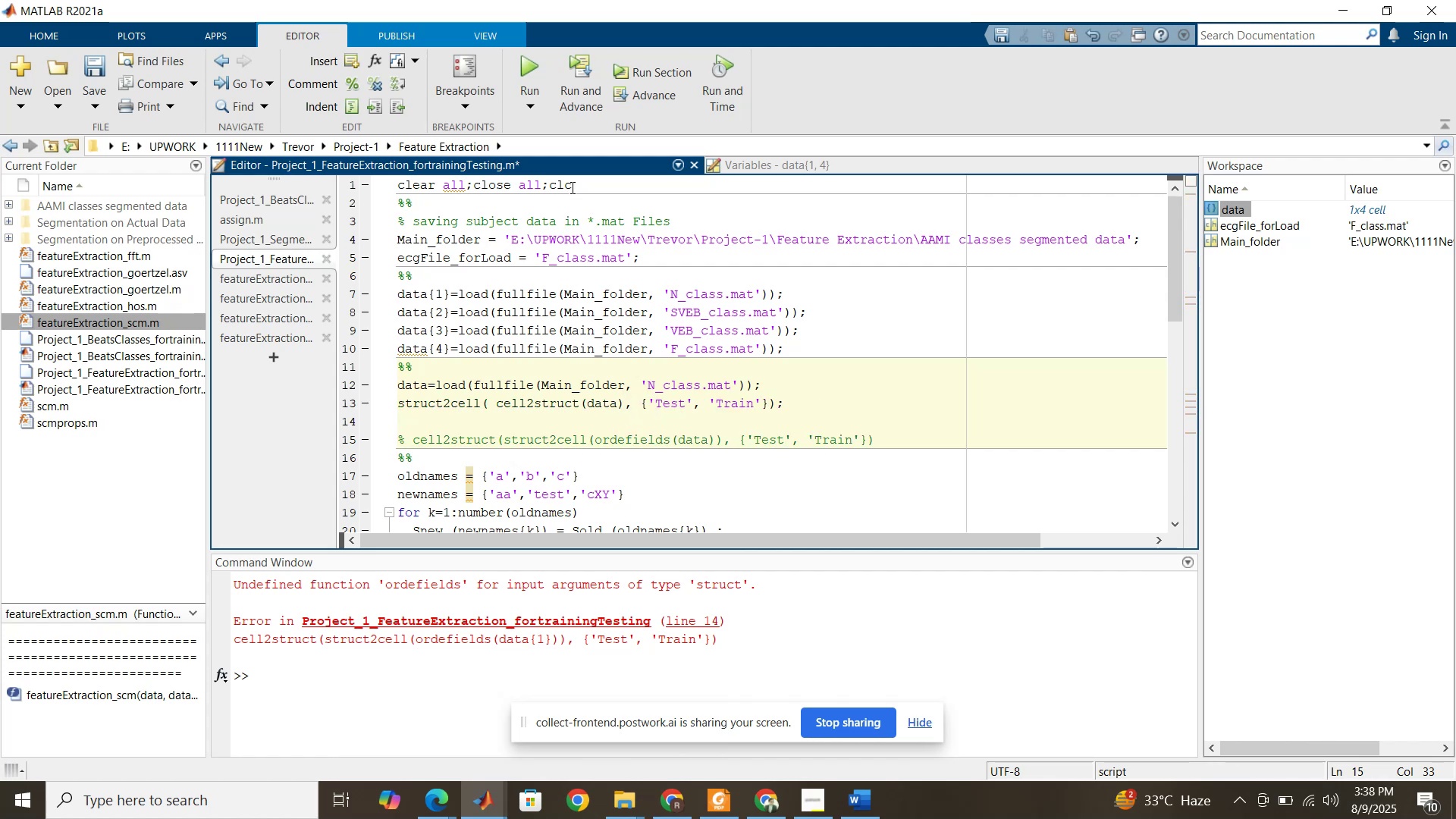 
left_click([571, 184])
 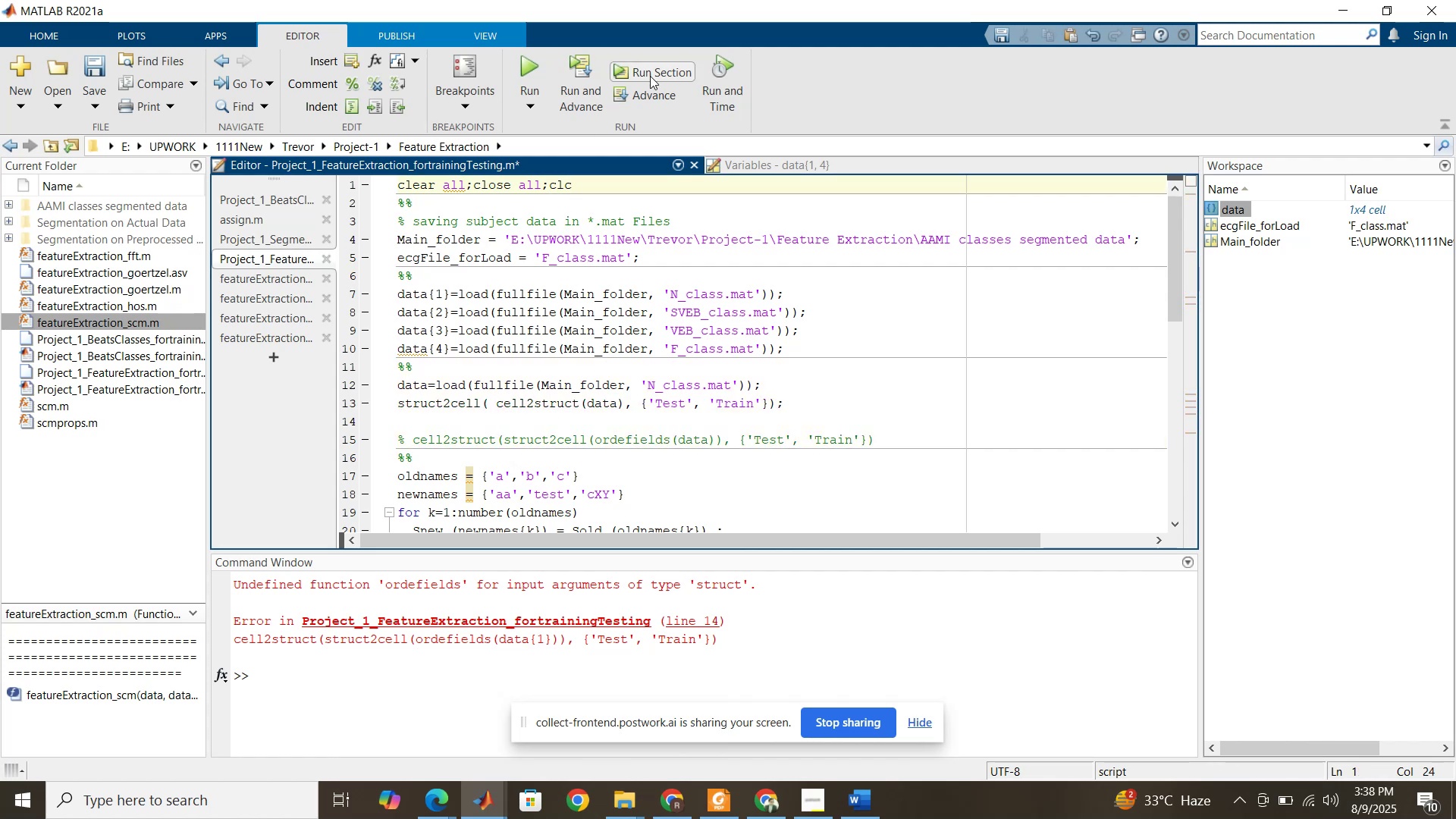 
left_click([650, 76])
 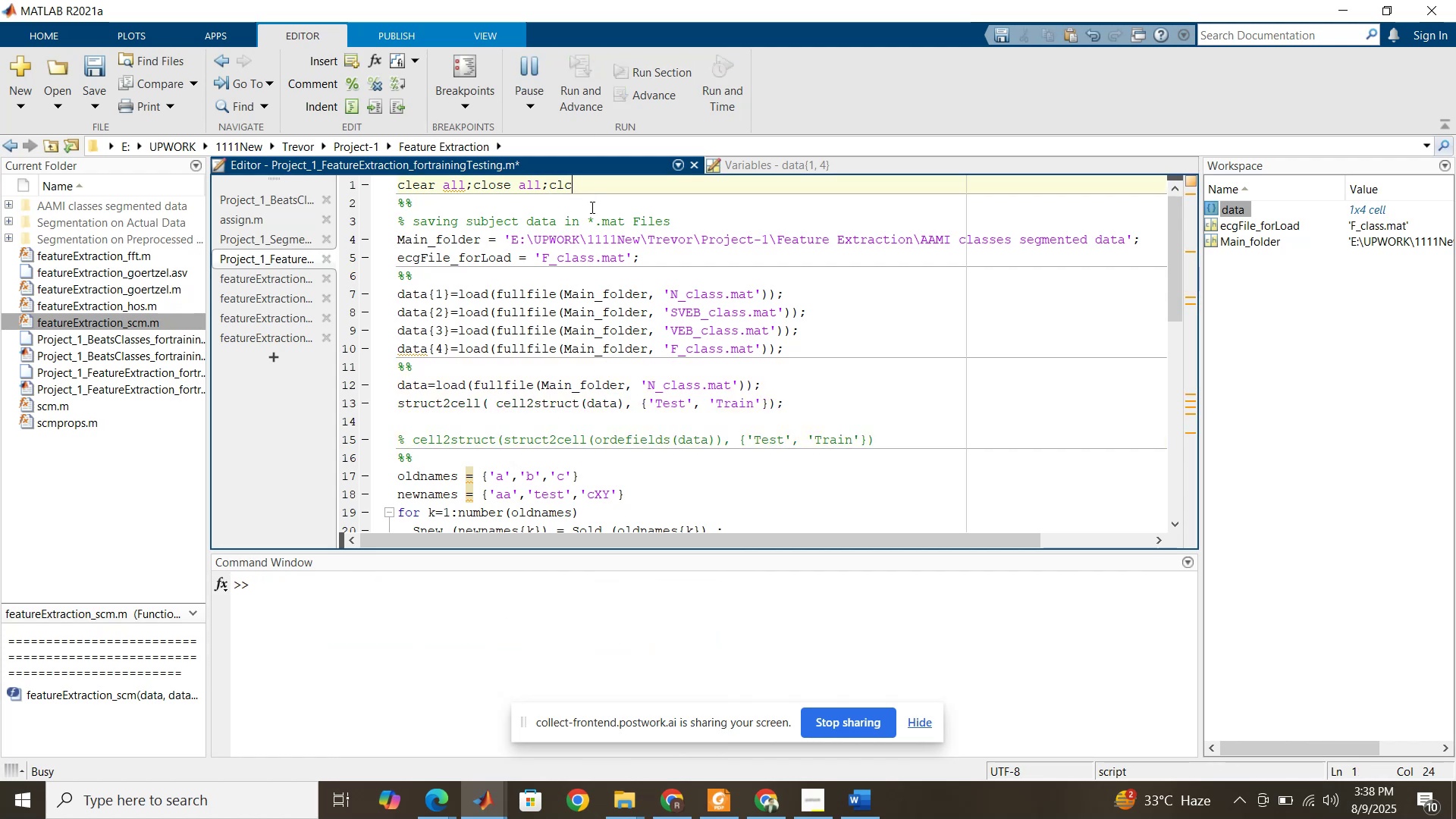 
double_click([591, 207])
 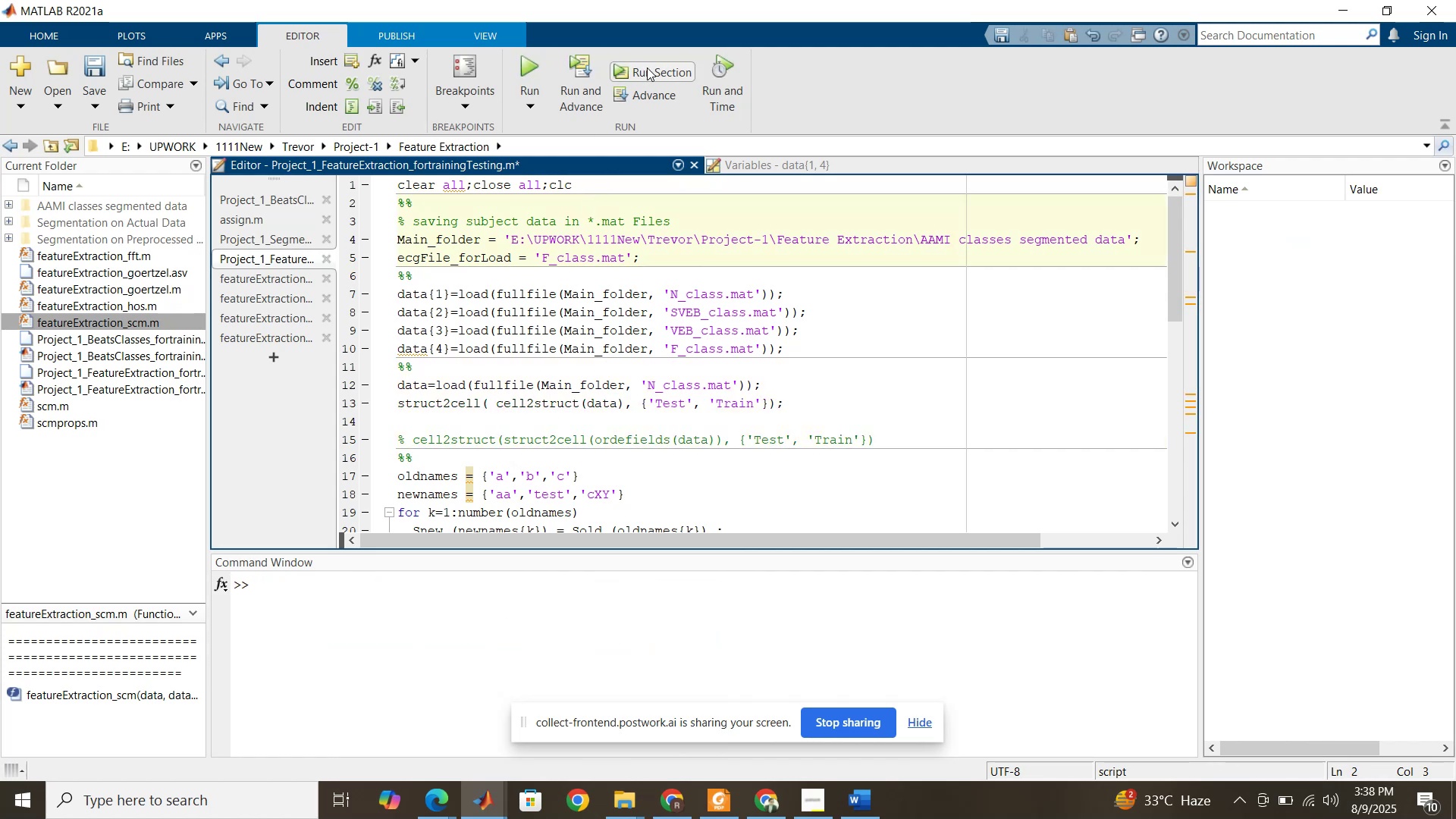 
left_click([647, 67])
 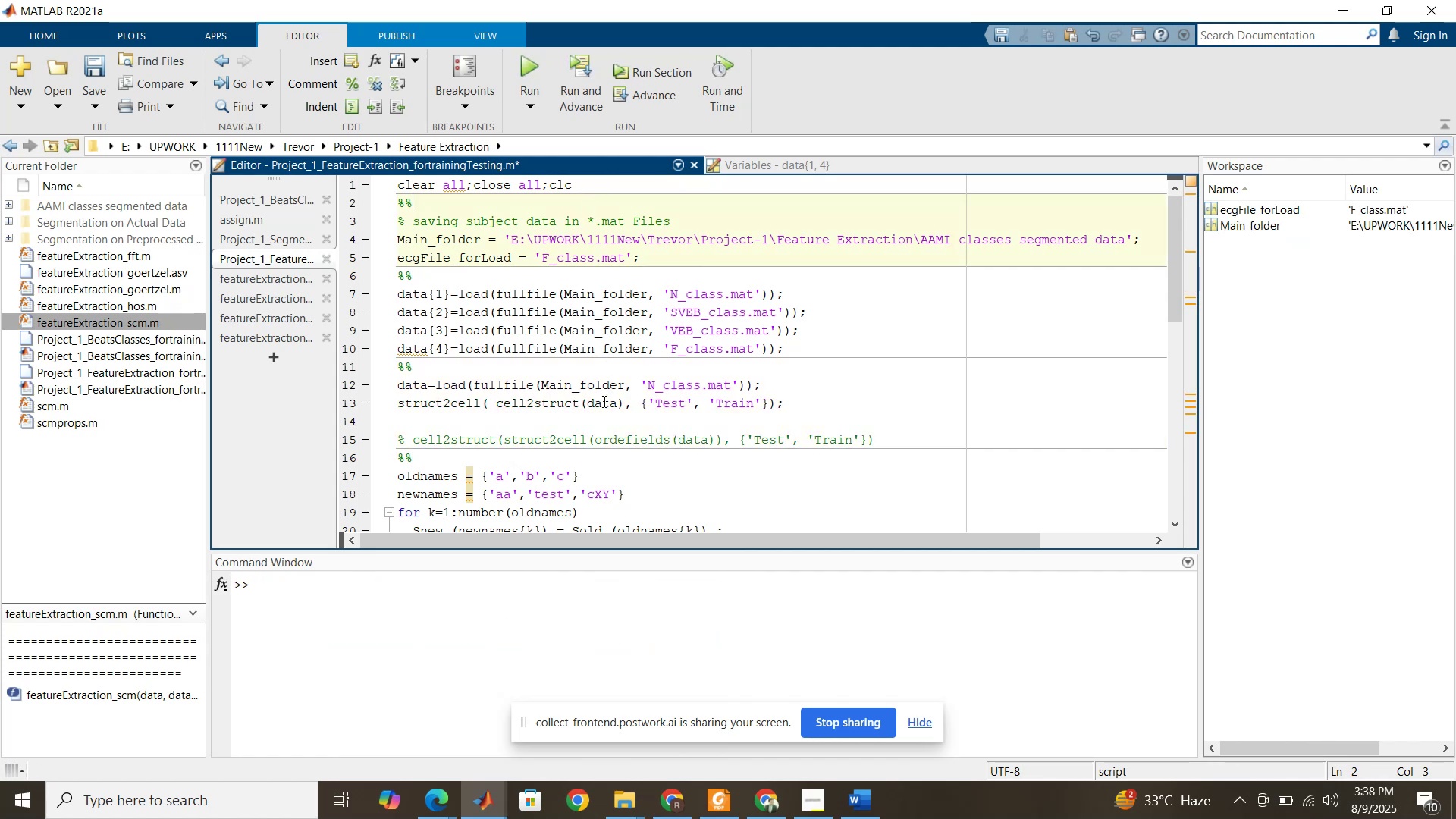 
left_click([603, 401])
 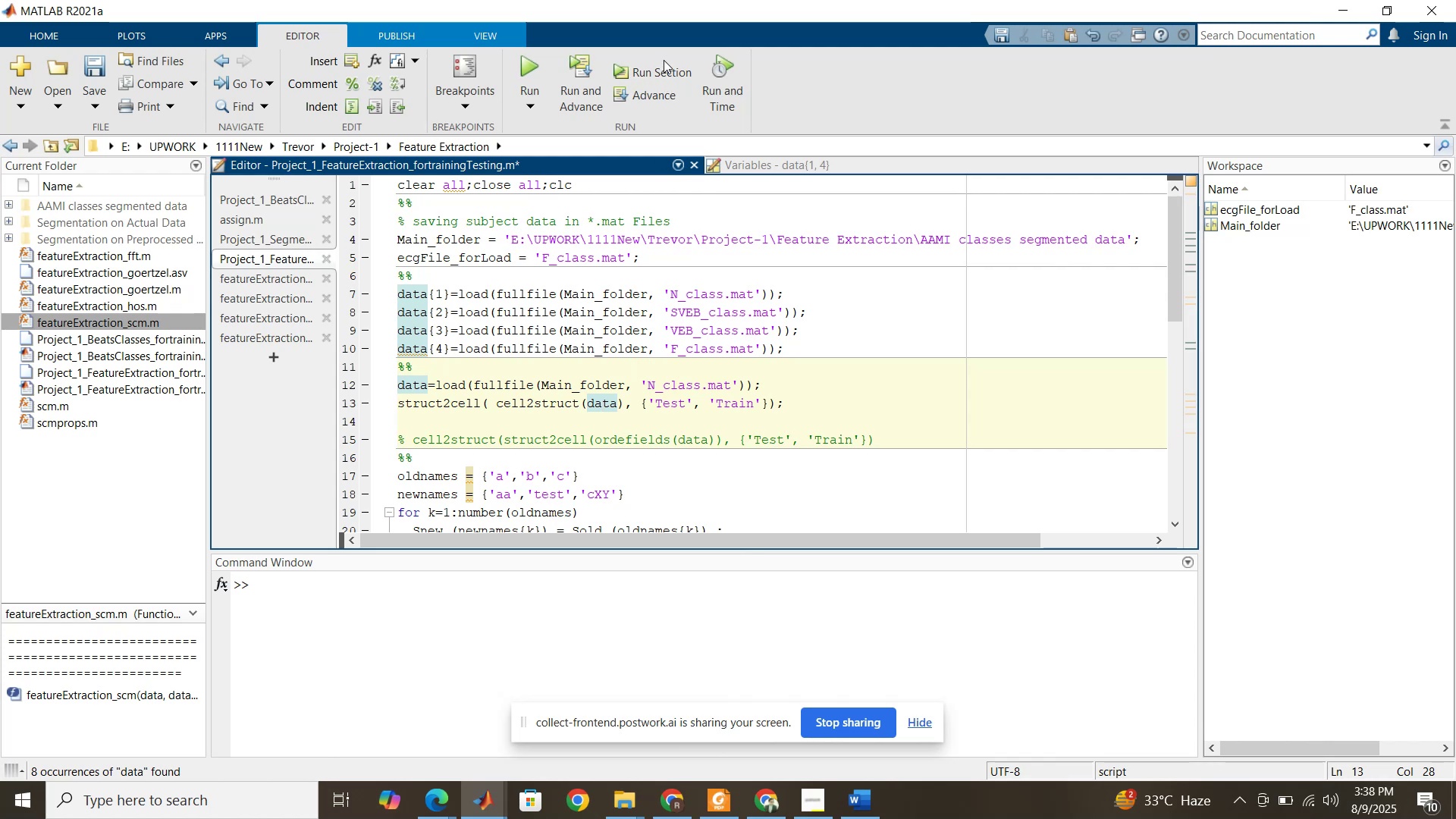 
double_click([664, 68])
 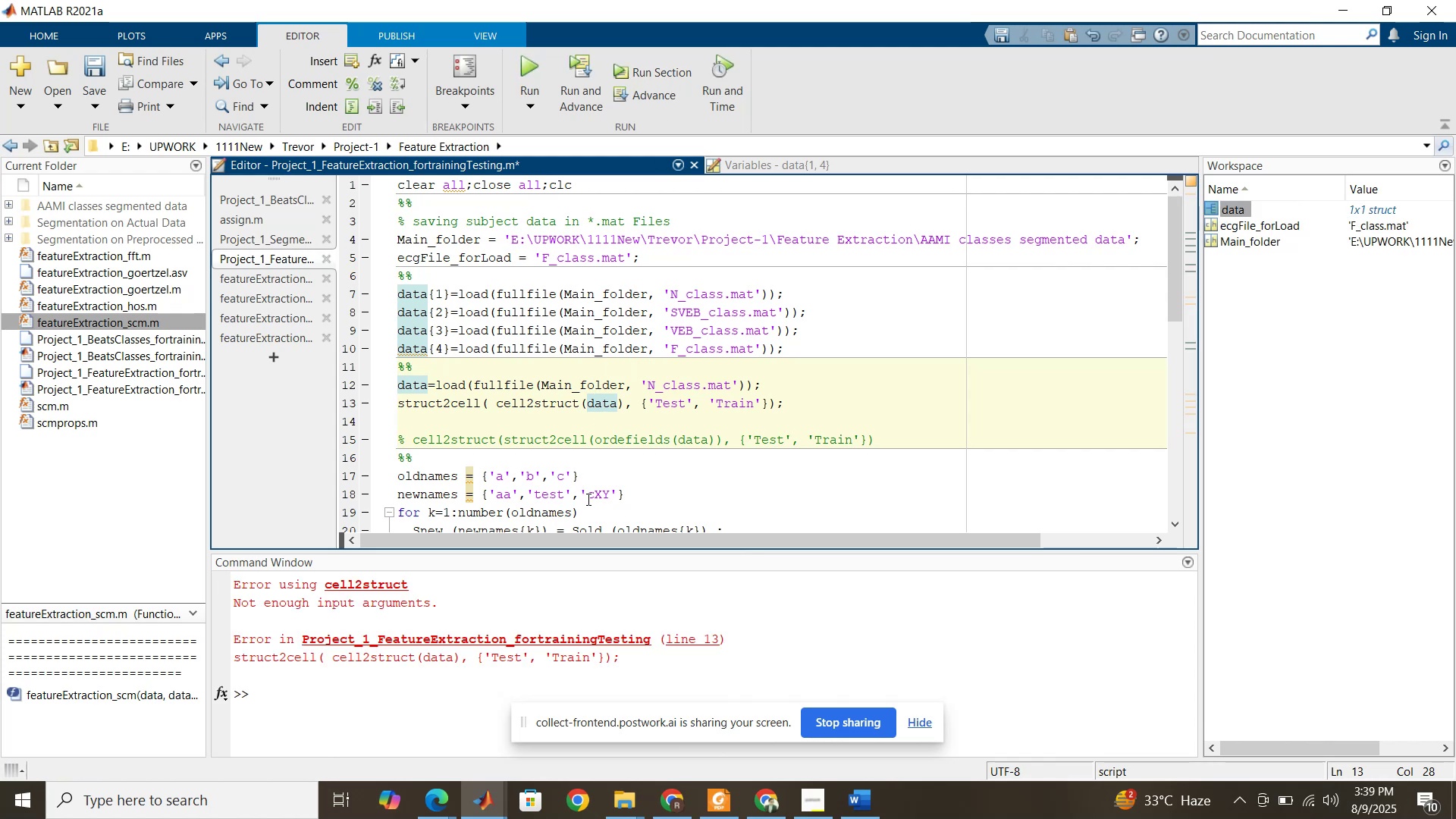 
wait(6.49)
 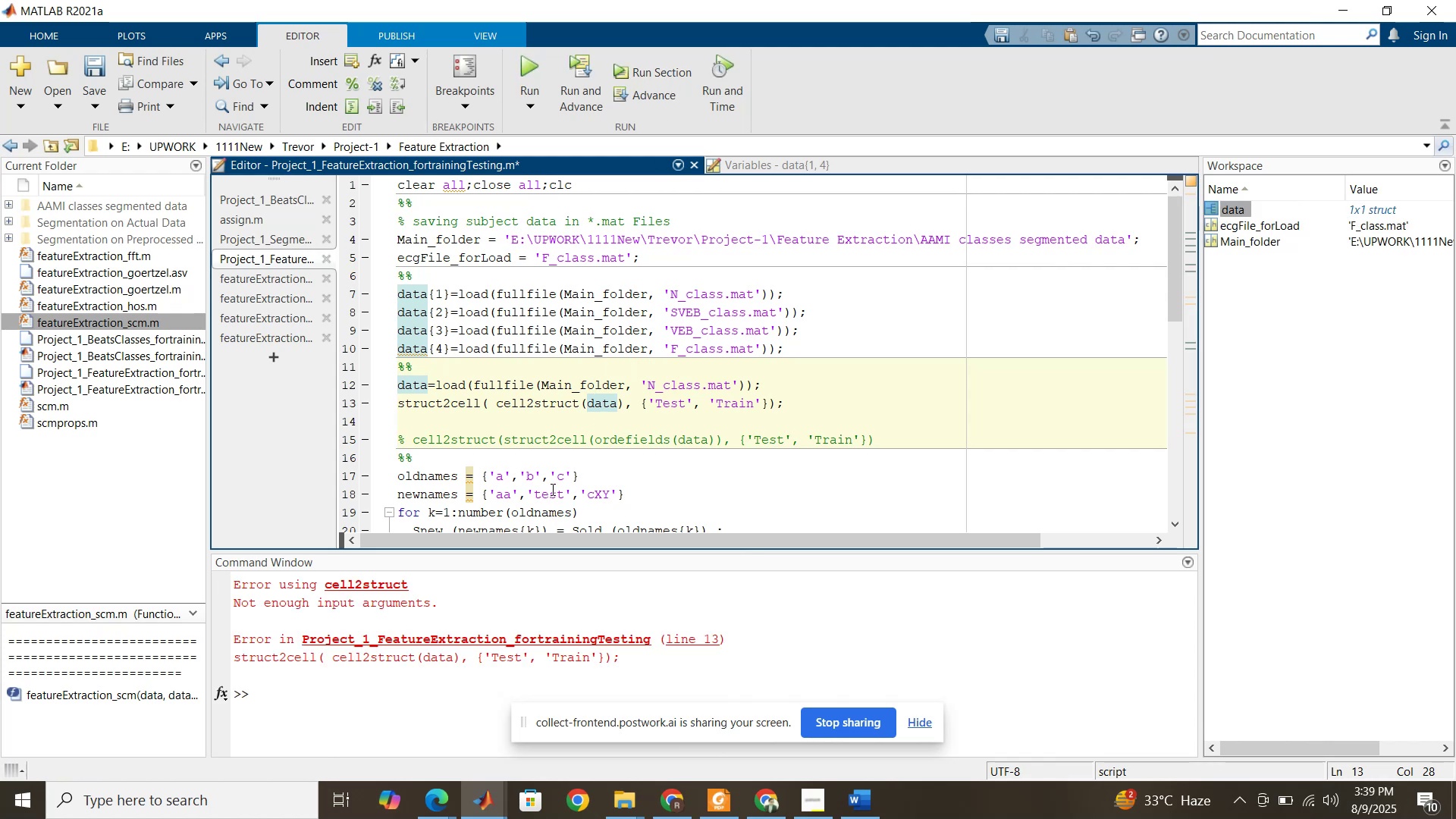 
left_click([400, 408])
 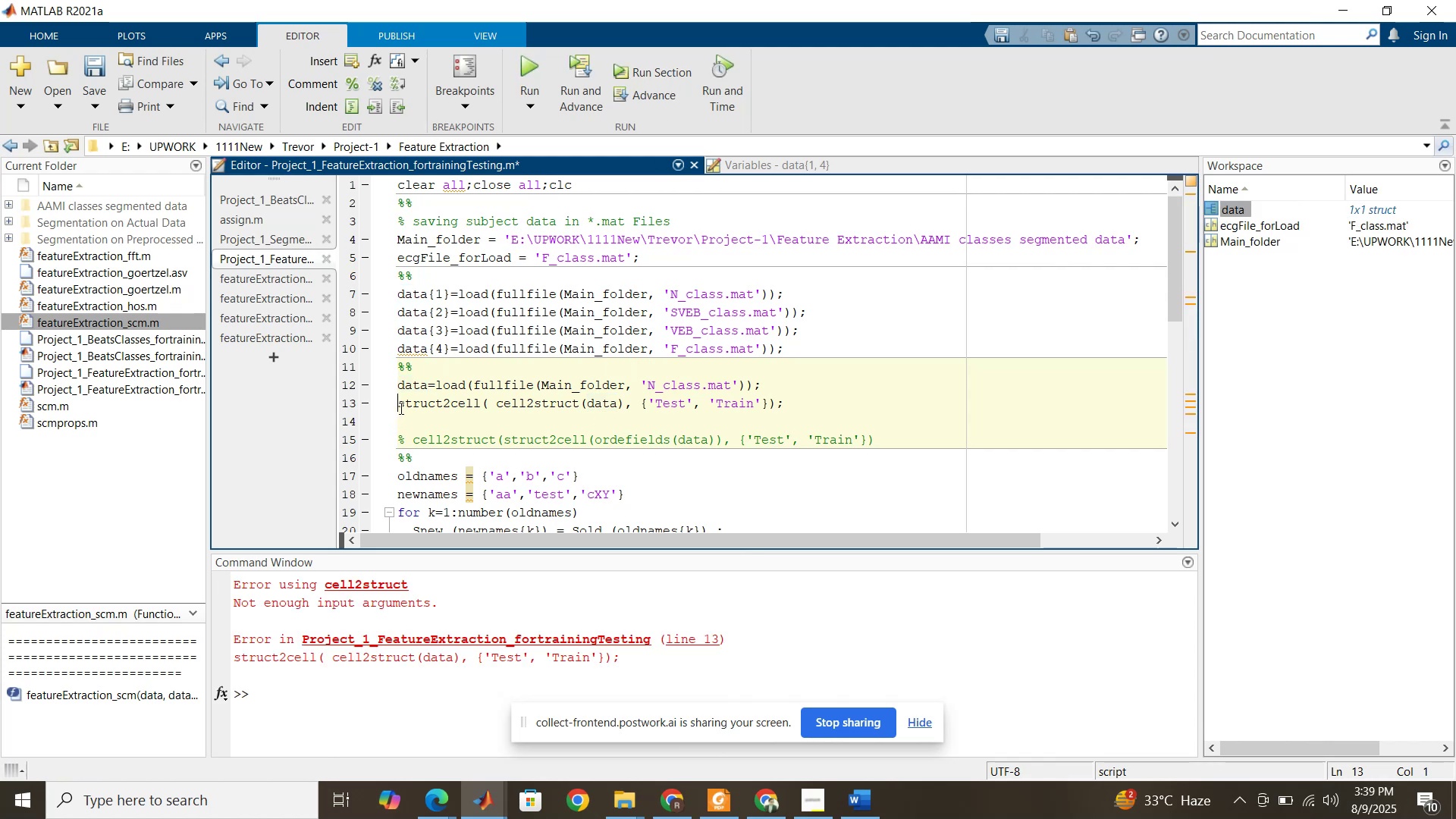 
type(aa=)
 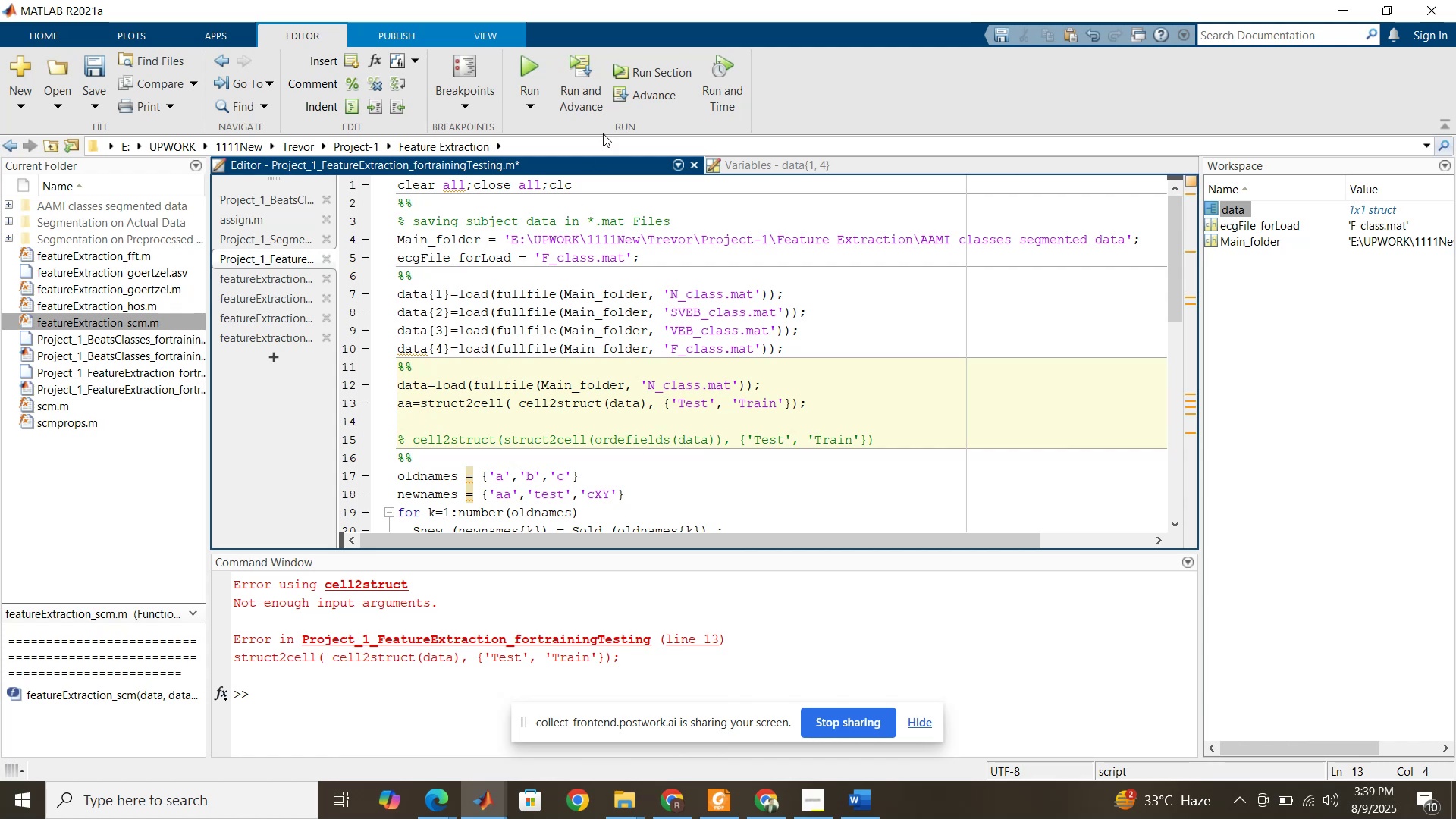 
left_click([651, 74])
 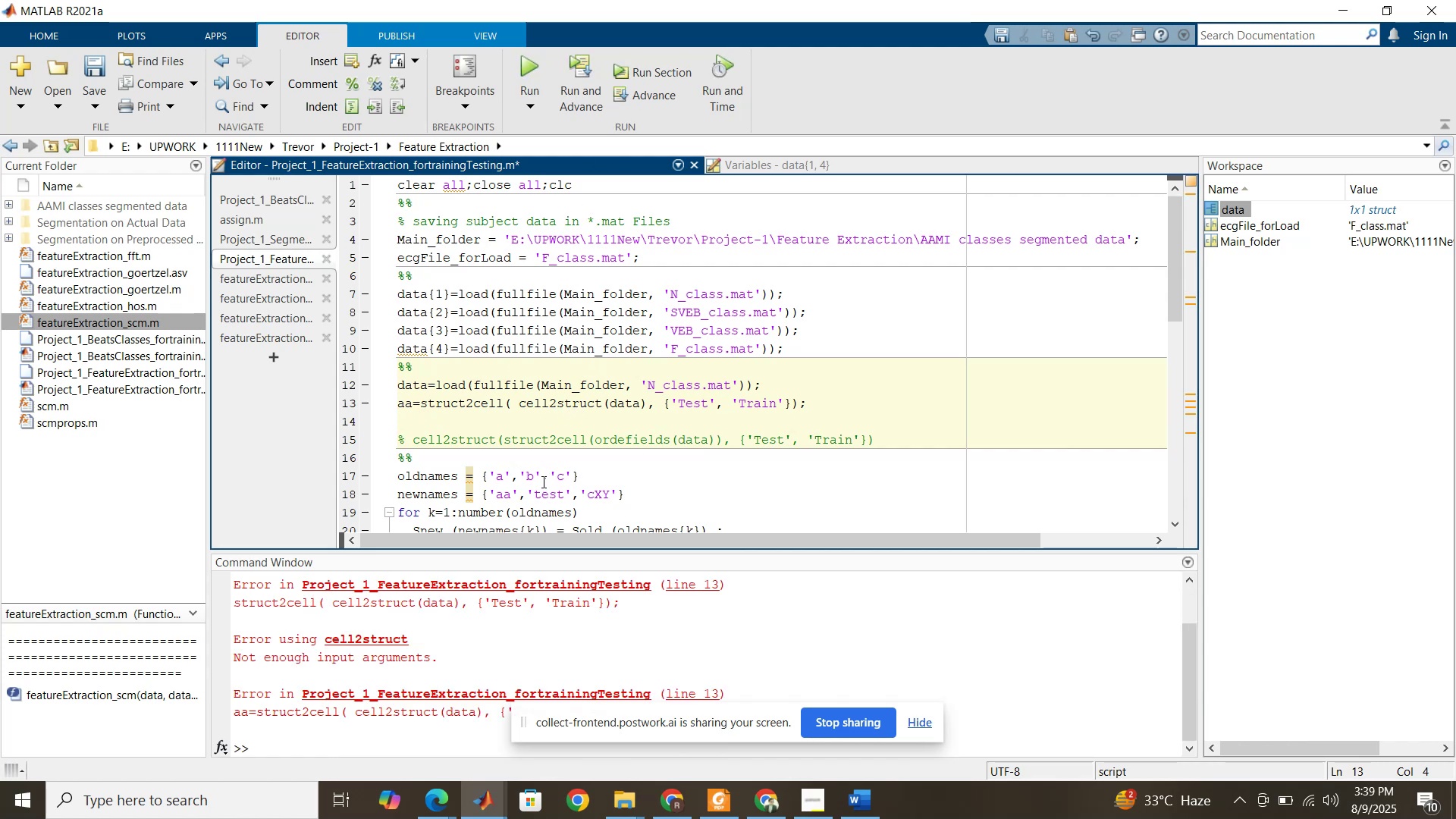 
wait(7.58)
 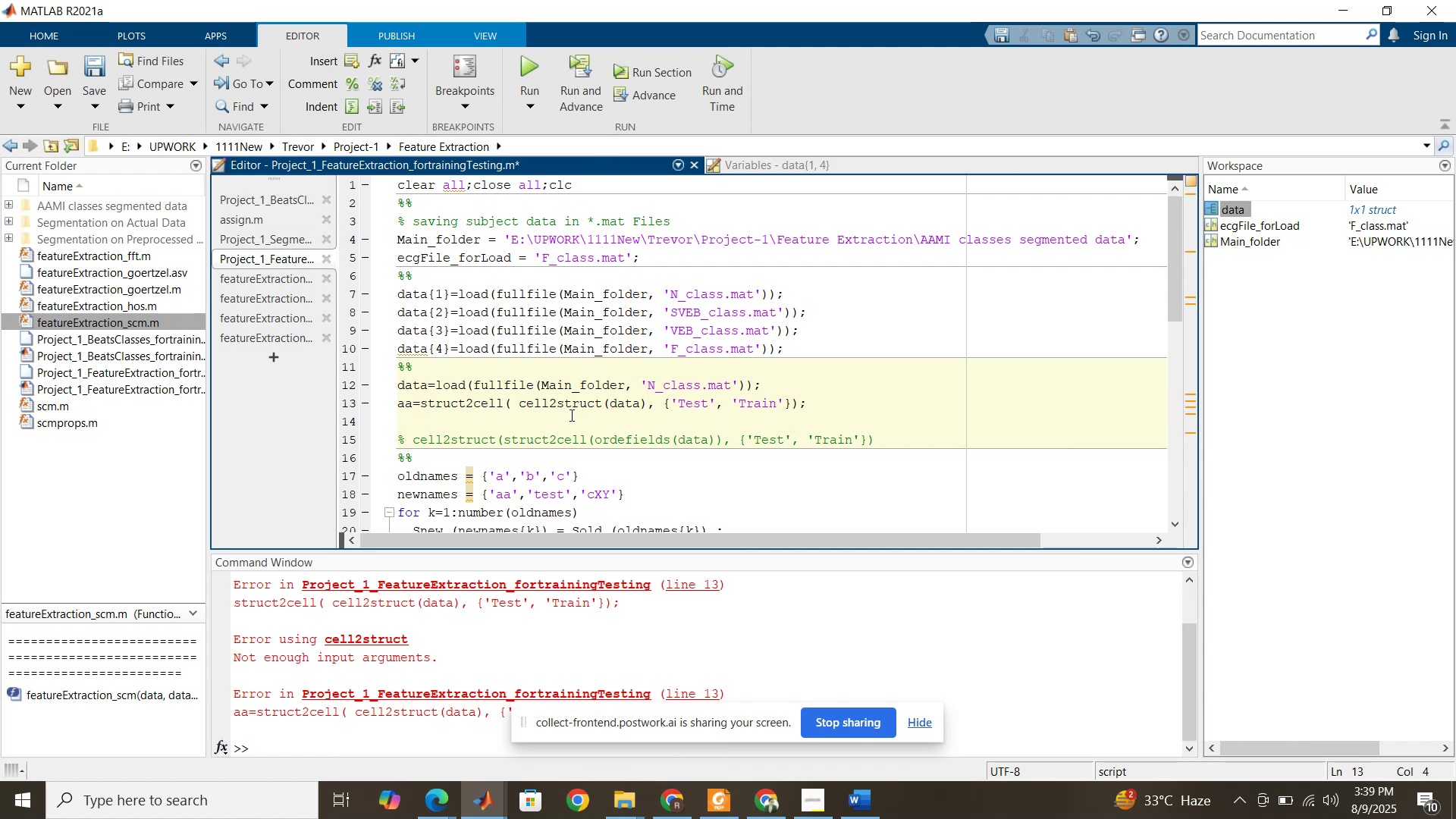 
left_click([517, 405])
 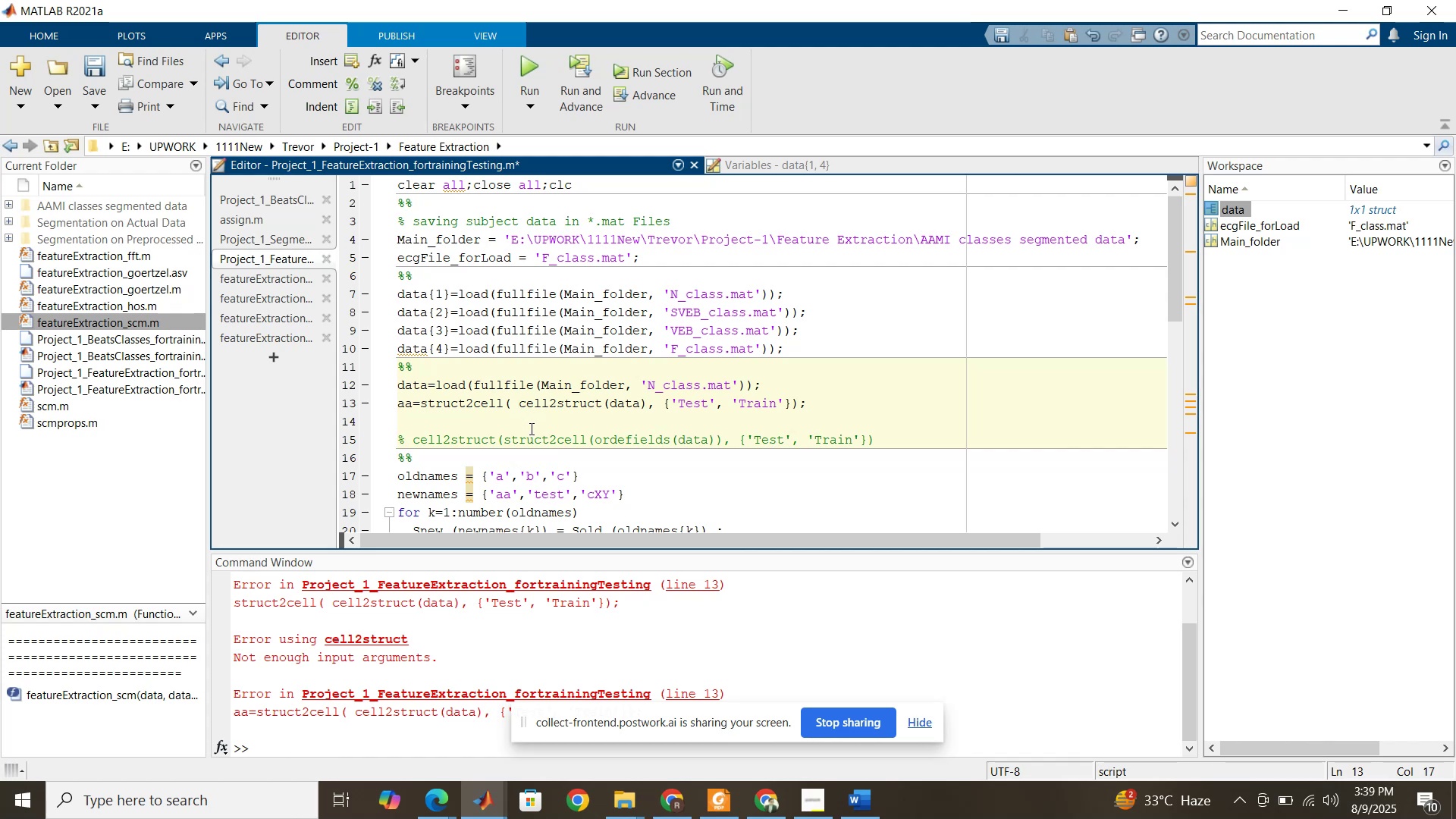 
key(Backspace)
 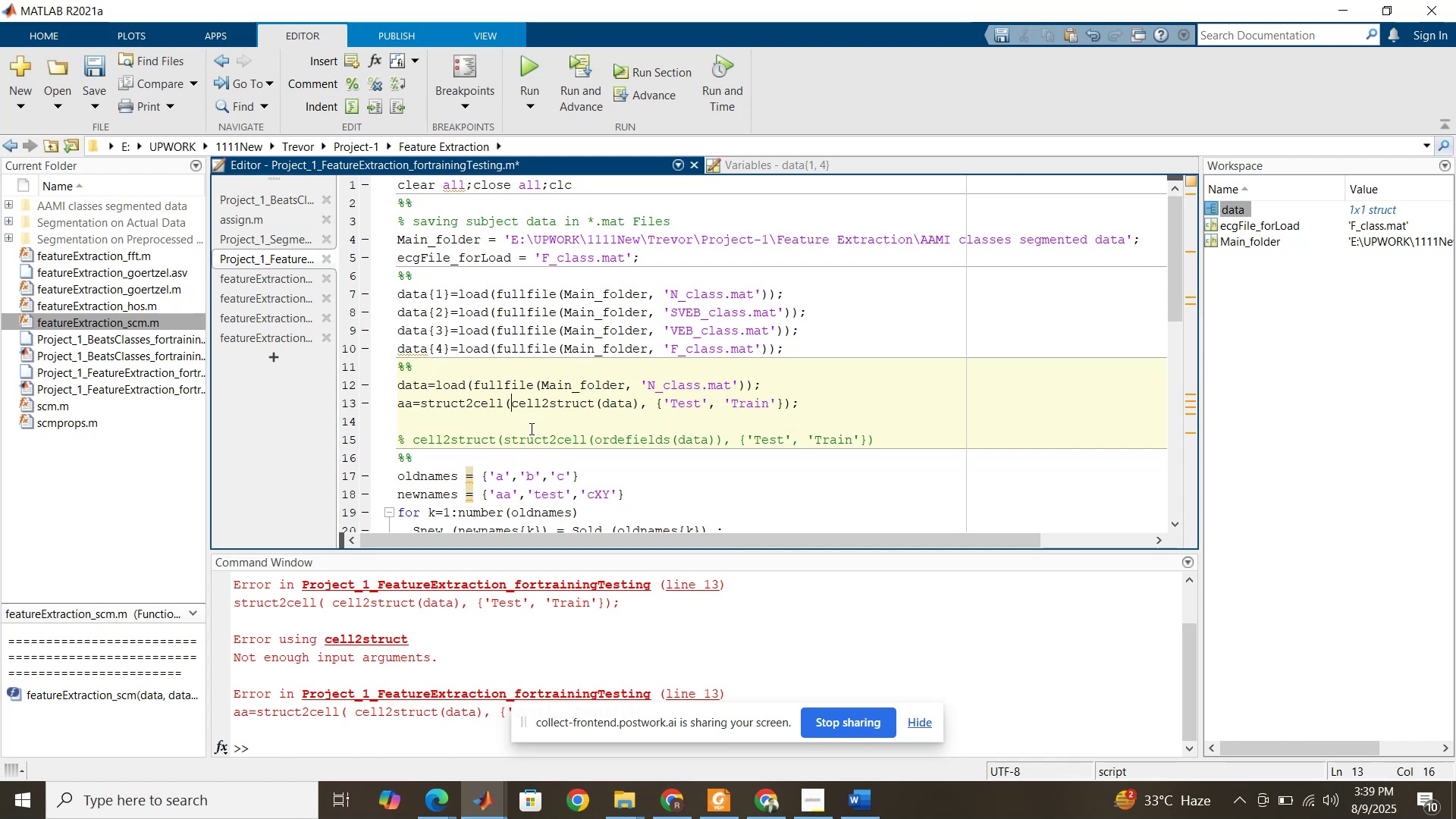 
wait(7.77)
 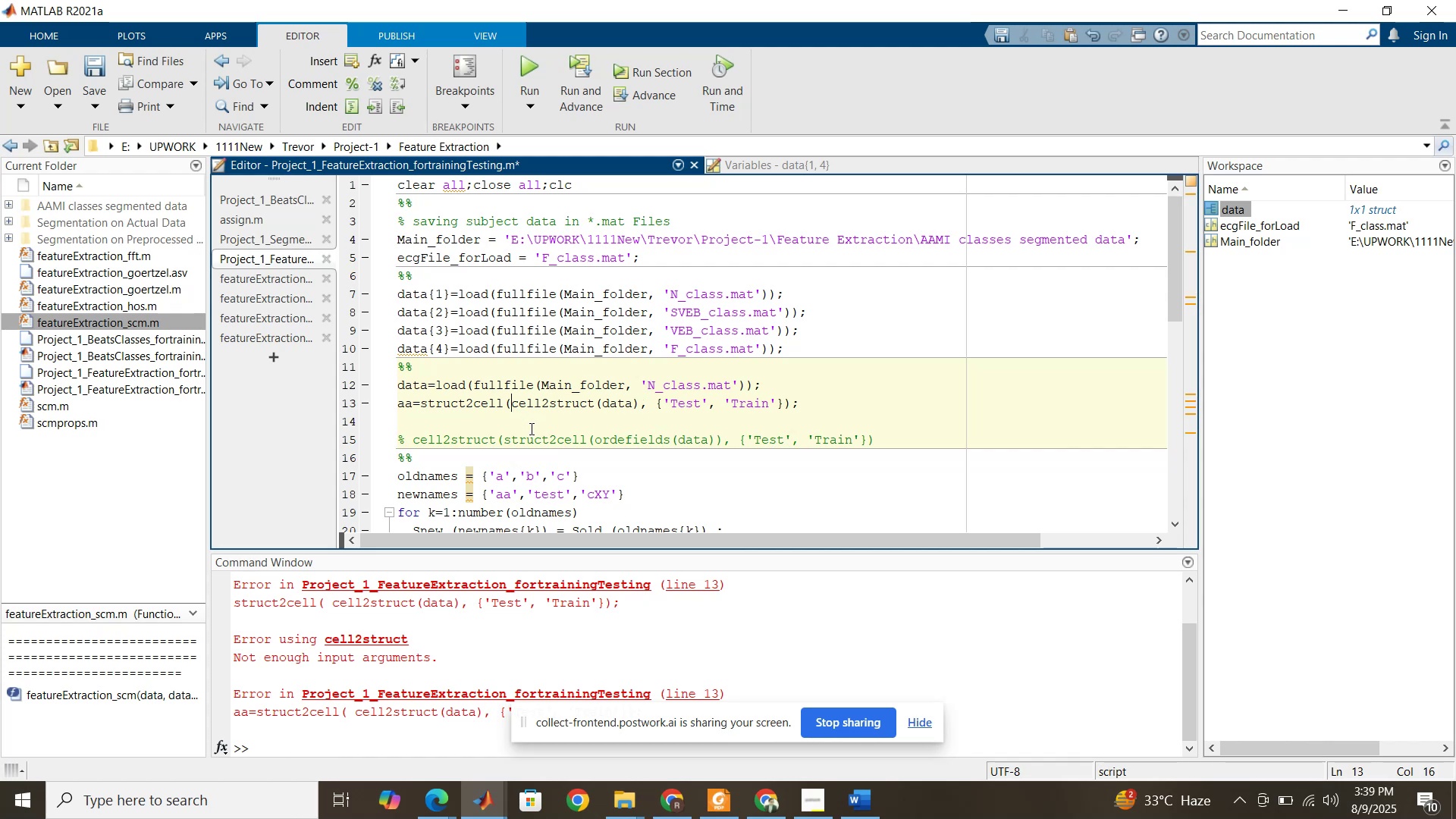 
scroll: coordinate [530, 428], scroll_direction: down, amount: 2.0
 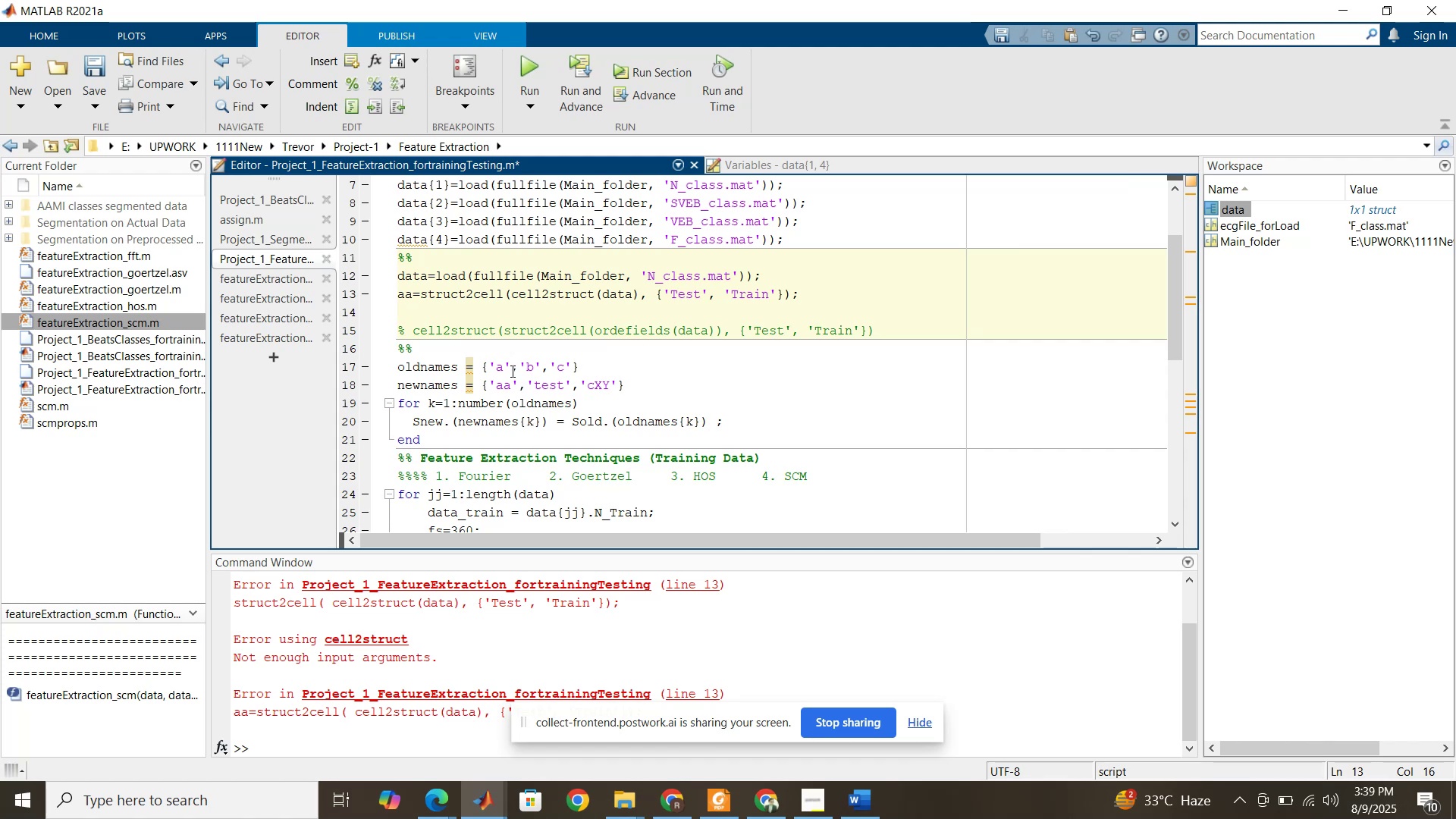 
left_click_drag(start_coordinate=[500, 362], to_coordinate=[502, 367])
 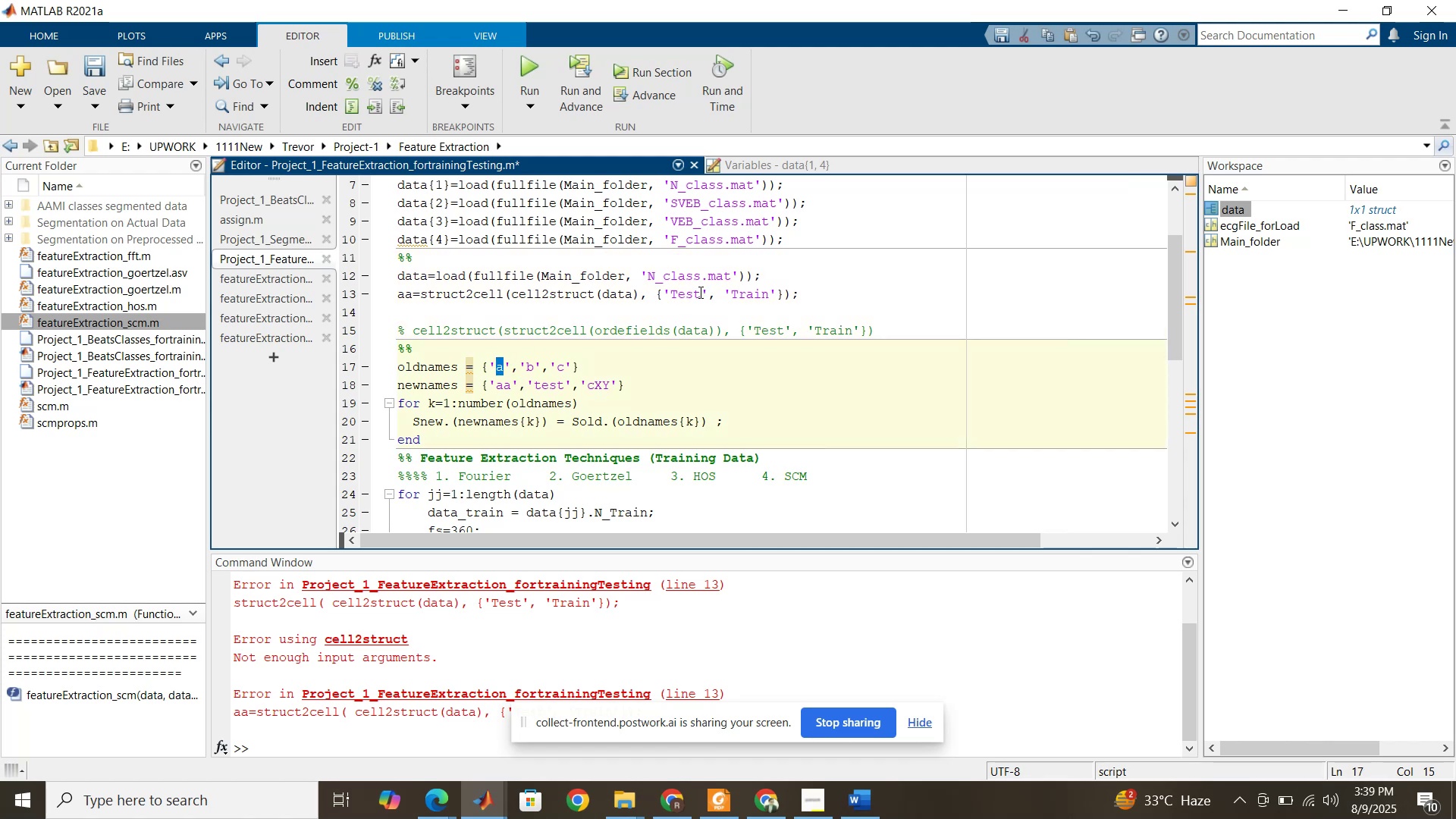 
left_click([696, 293])
 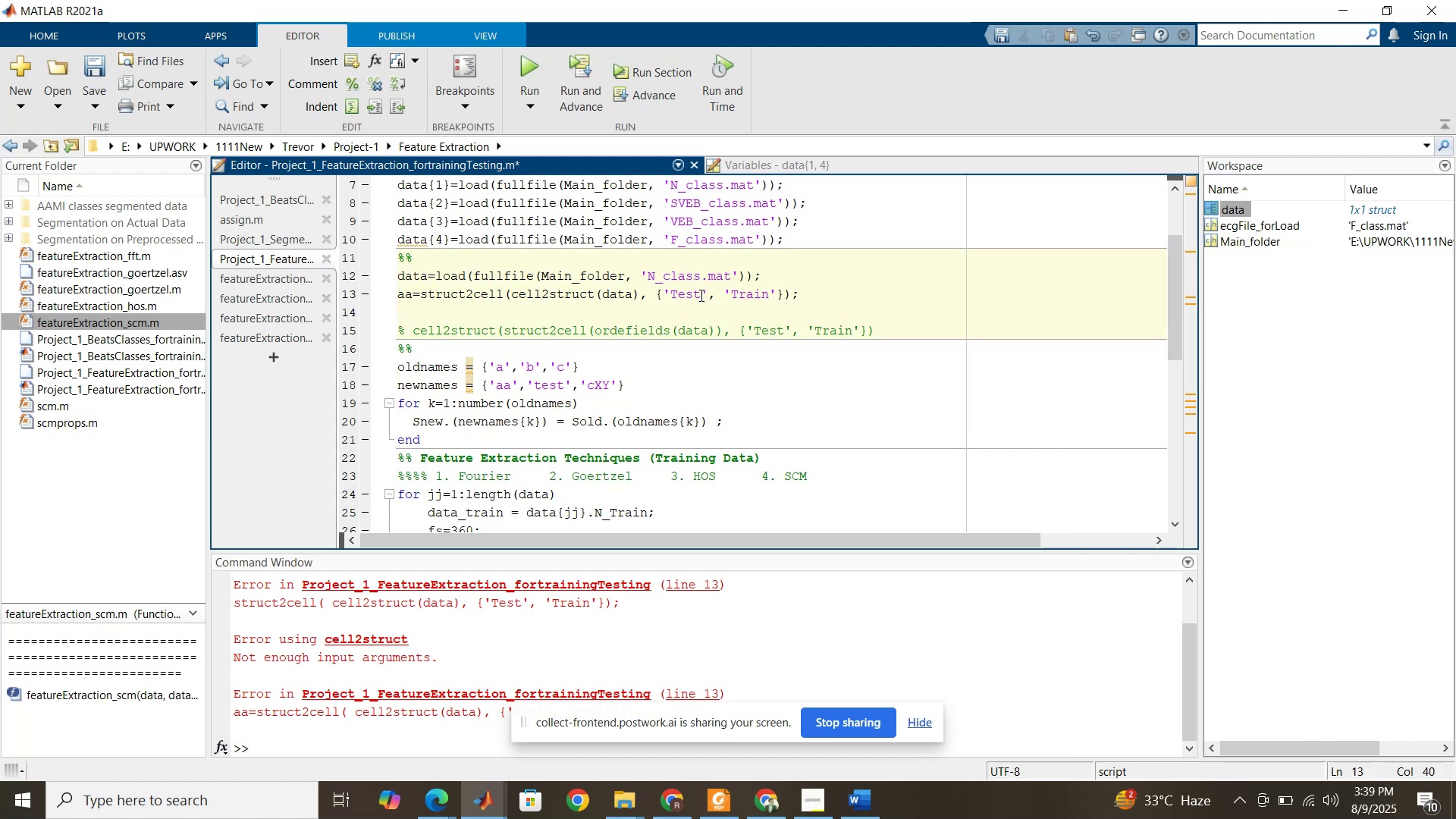 
left_click_drag(start_coordinate=[700, 296], to_coordinate=[672, 293])
 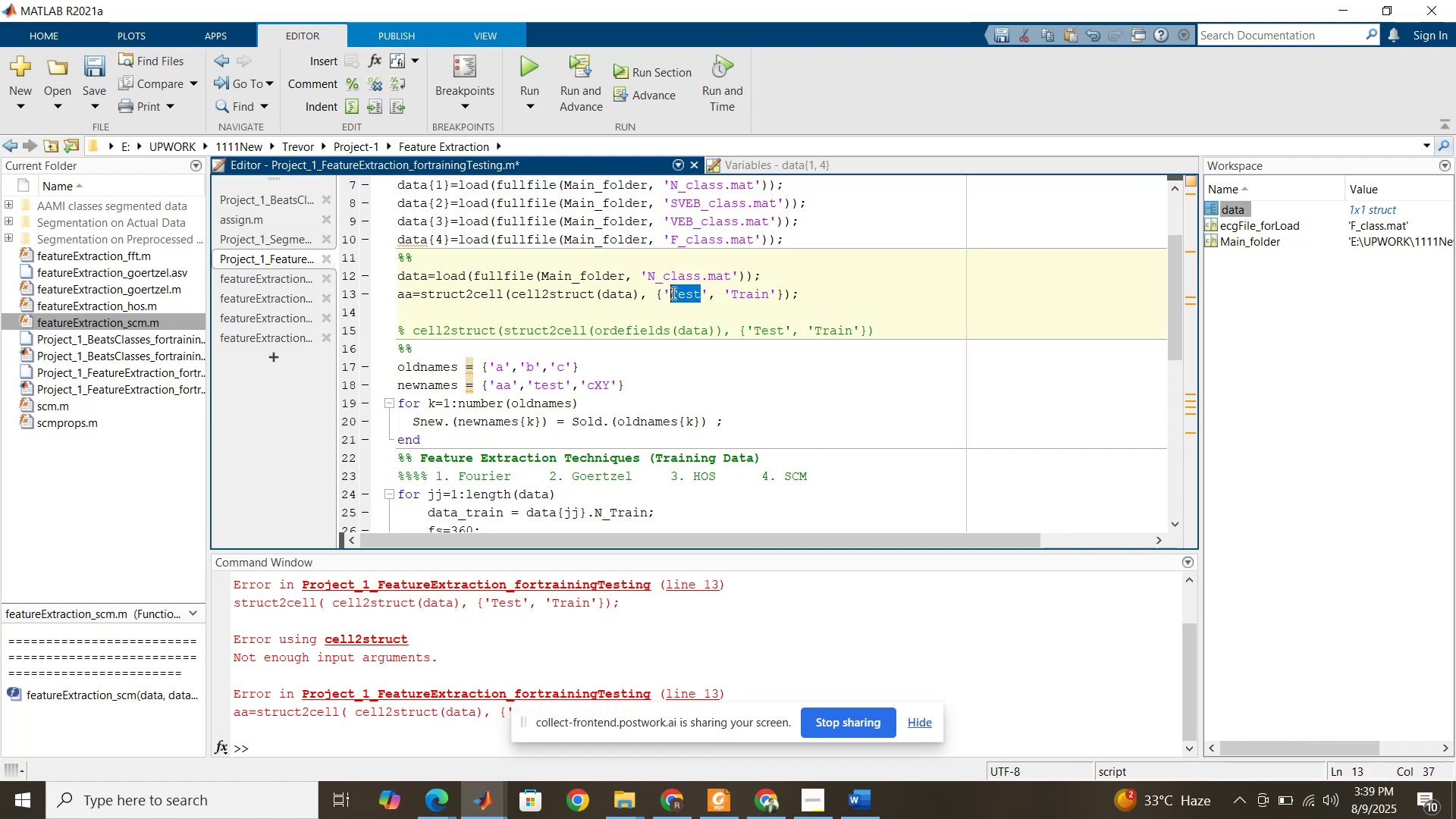 
key(Control+C)
 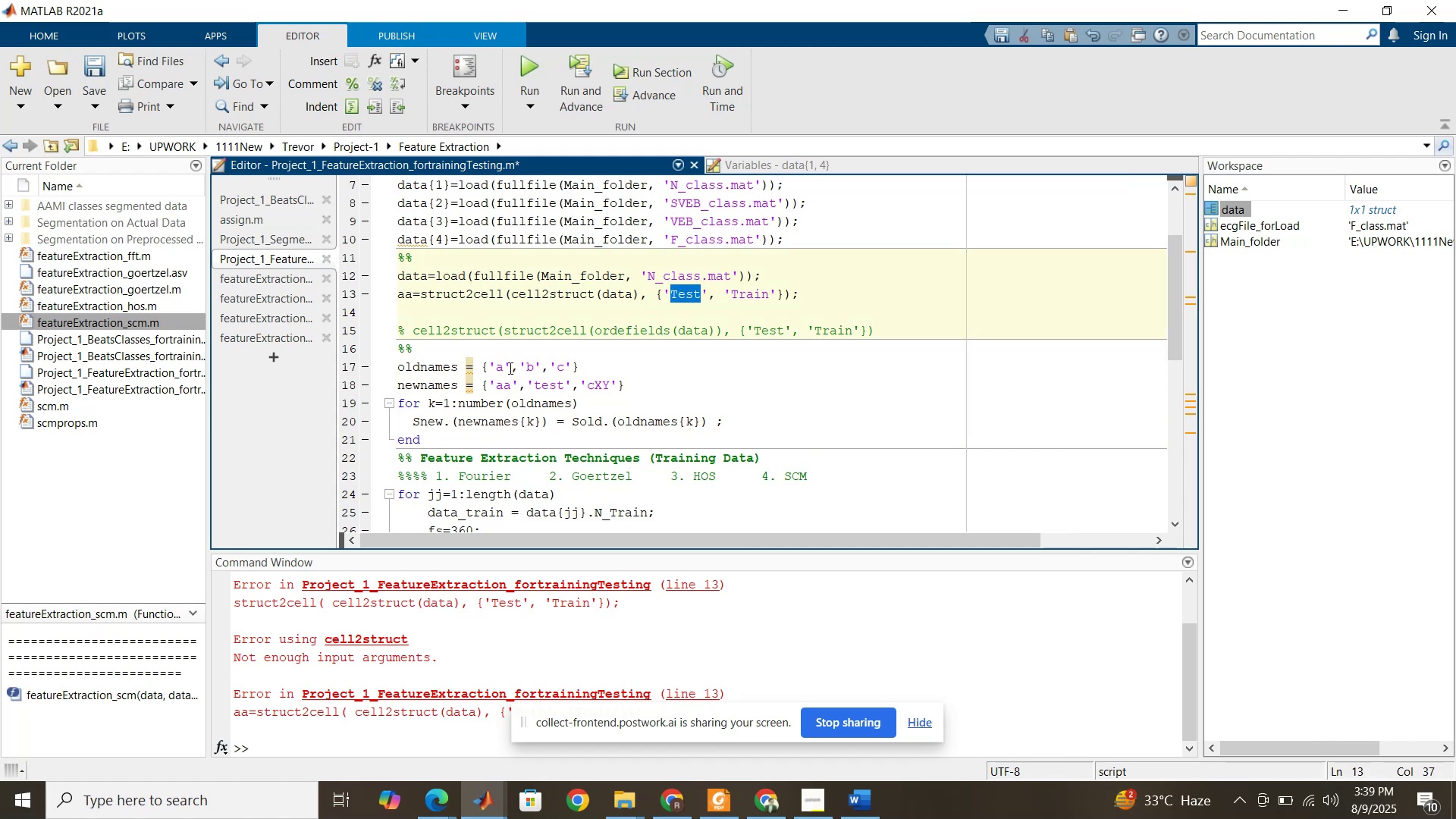 
left_click_drag(start_coordinate=[503, 366], to_coordinate=[498, 366])
 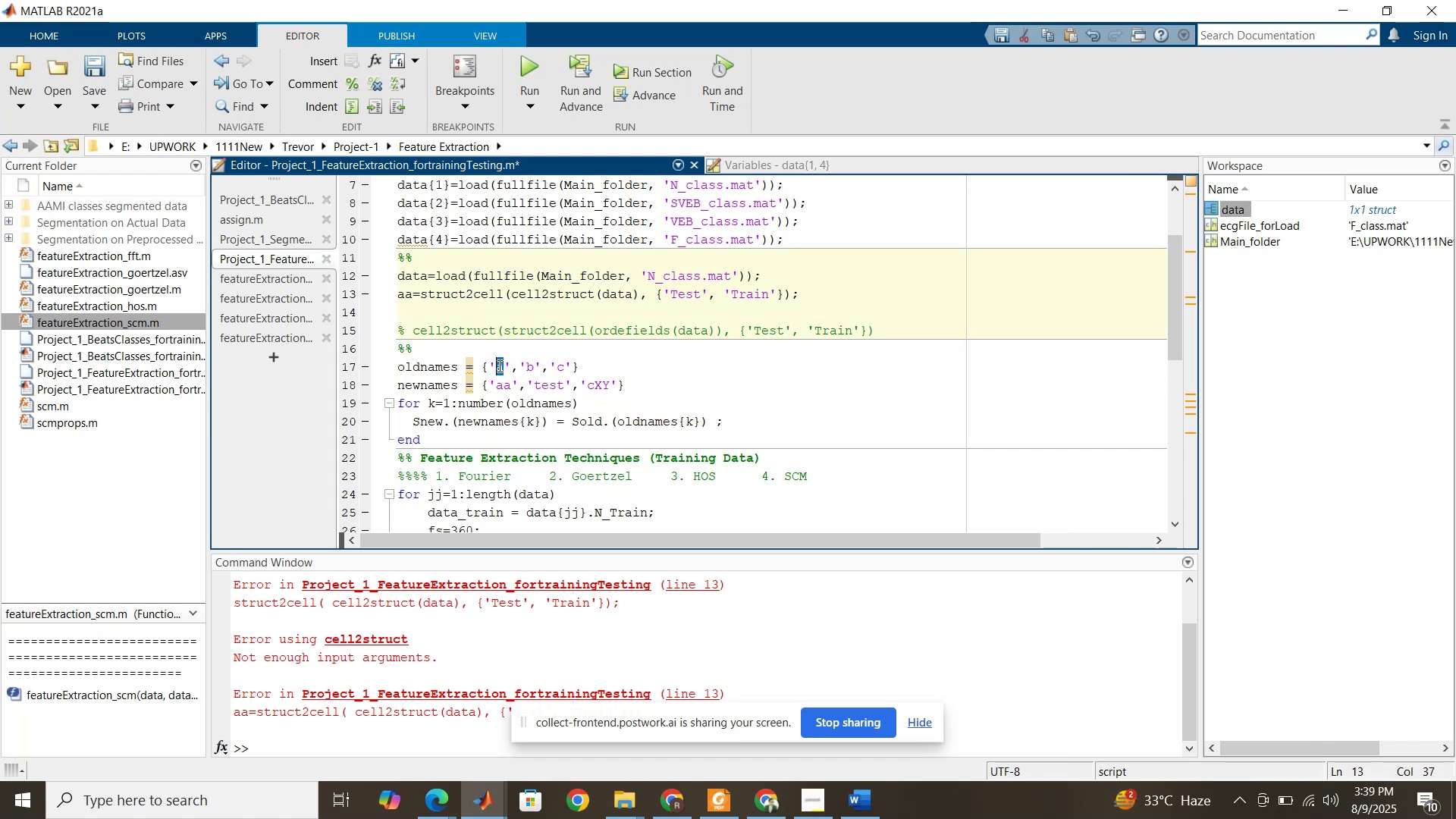 
key(Control+ControlLeft)
 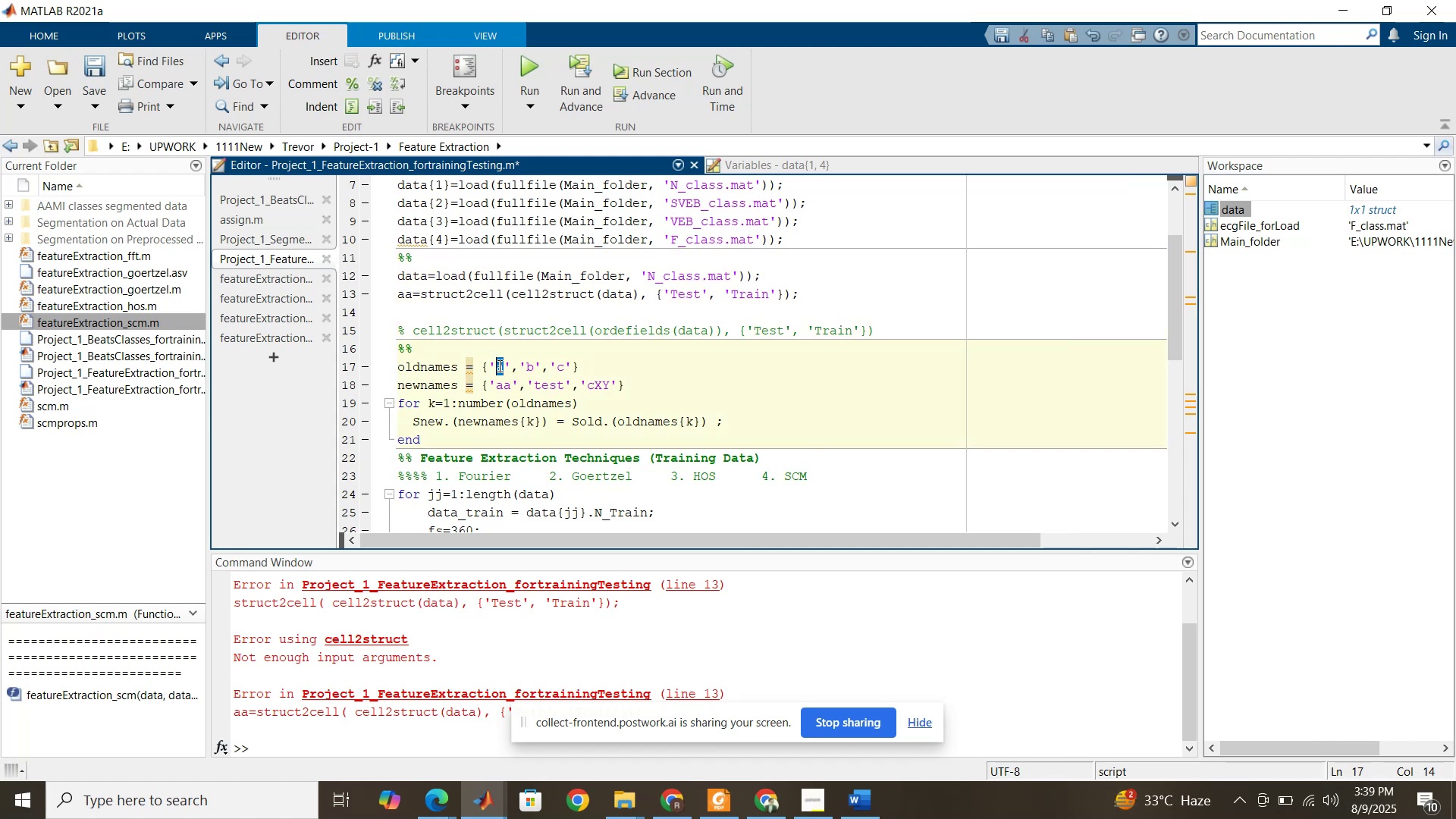 
key(Control+V)
 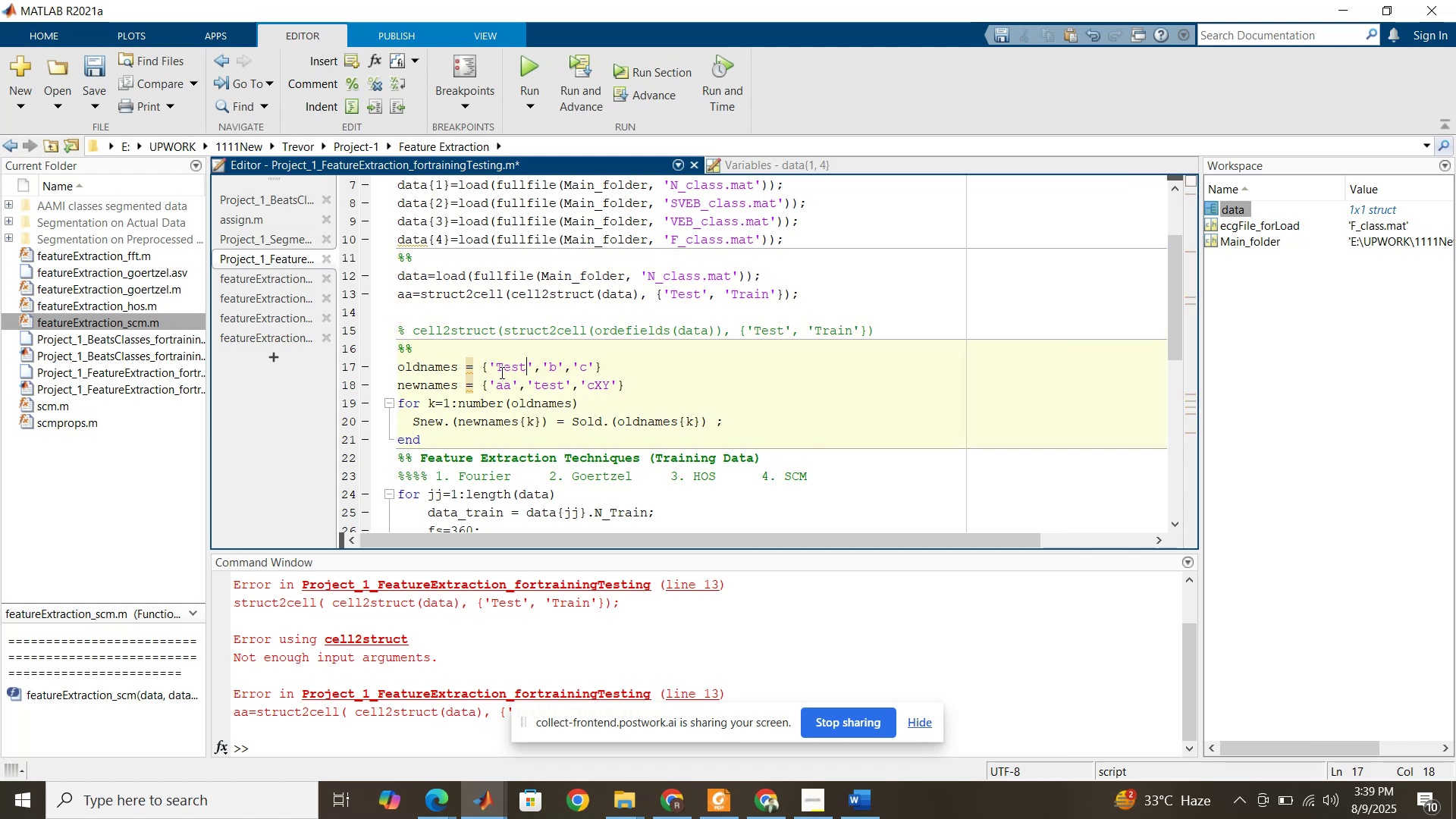 
left_click([500, 372])
 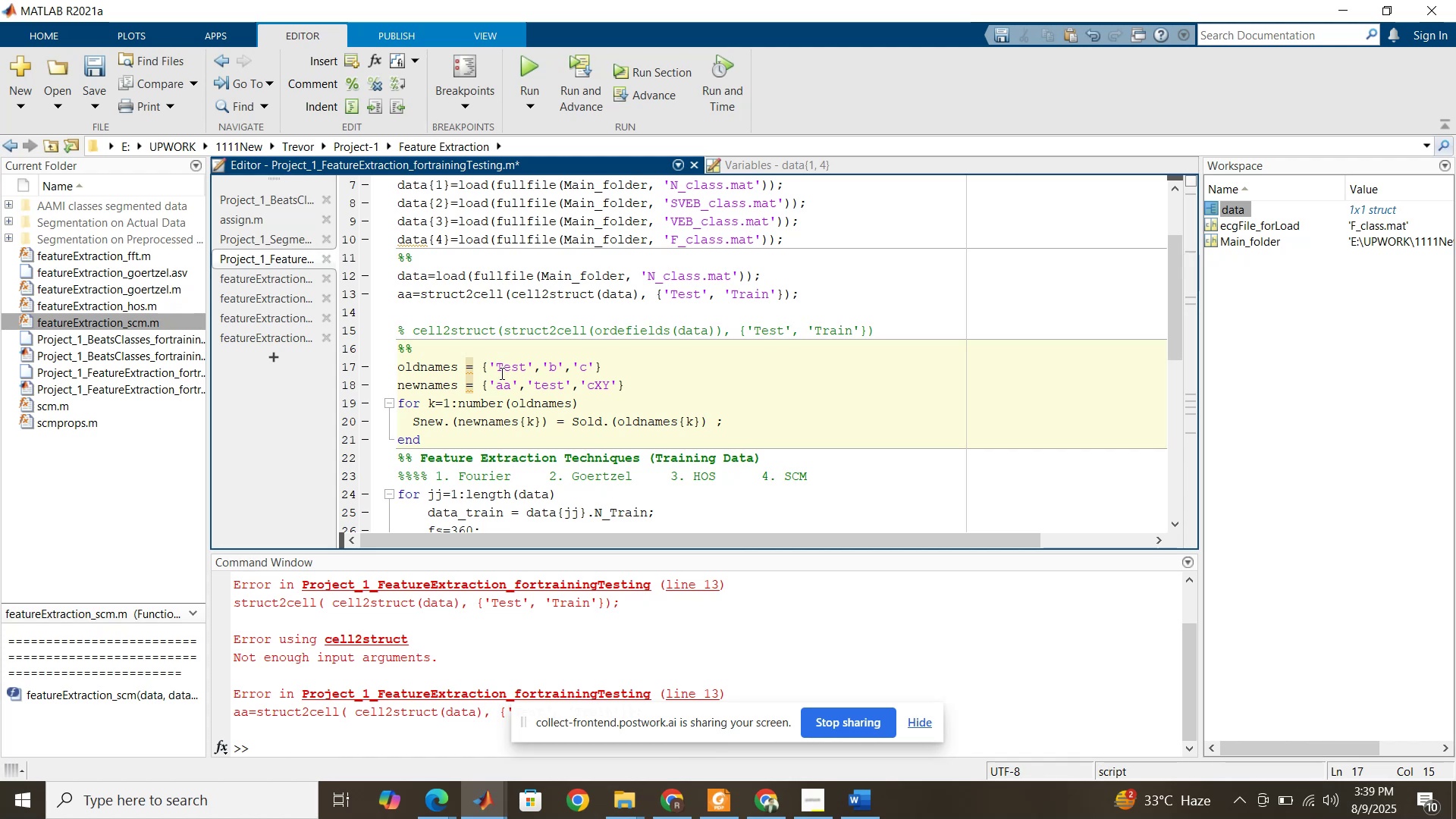 
left_click([500, 373])
 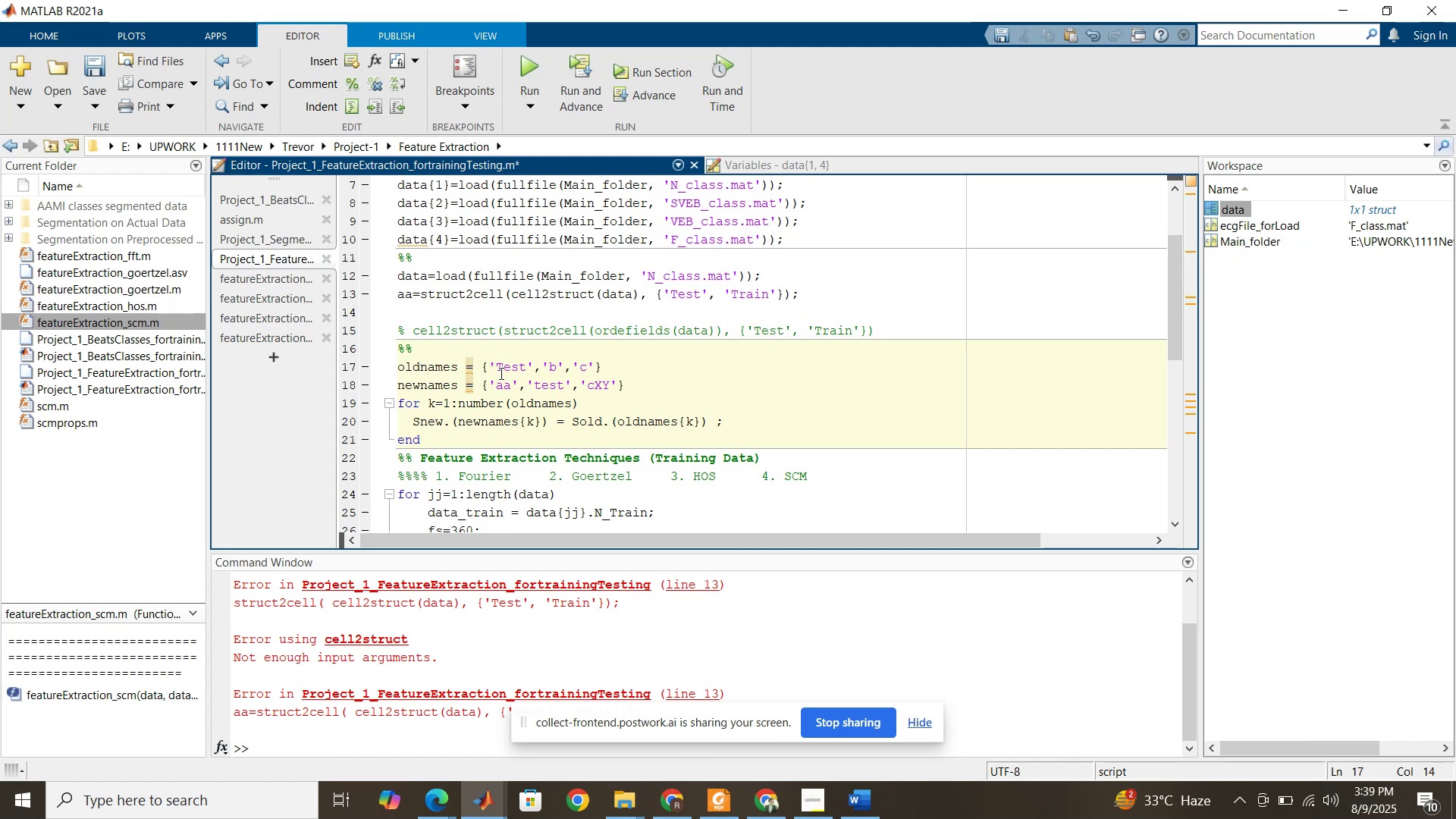 
key(Shift+N)
 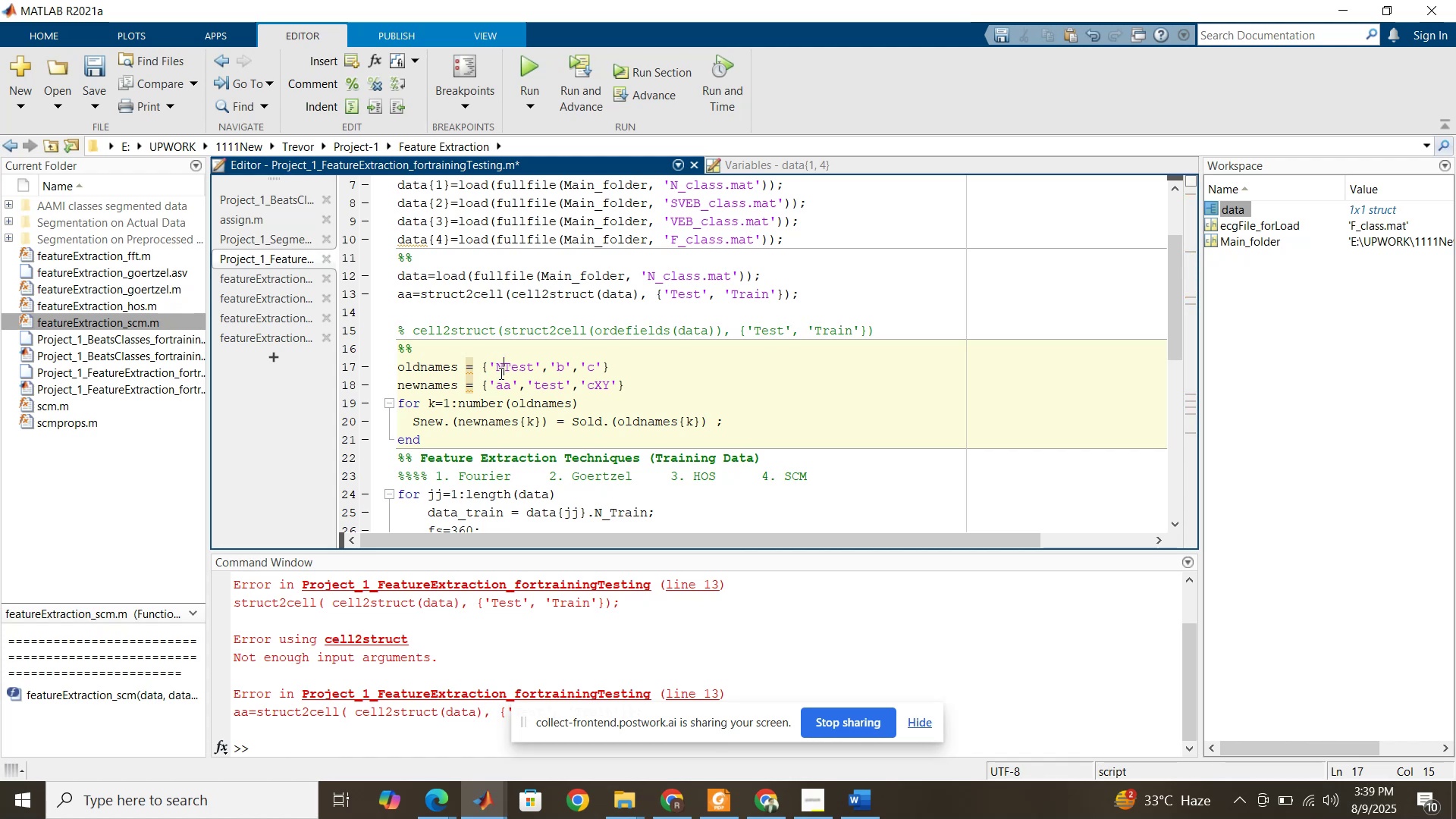 
key(Shift+Minus)
 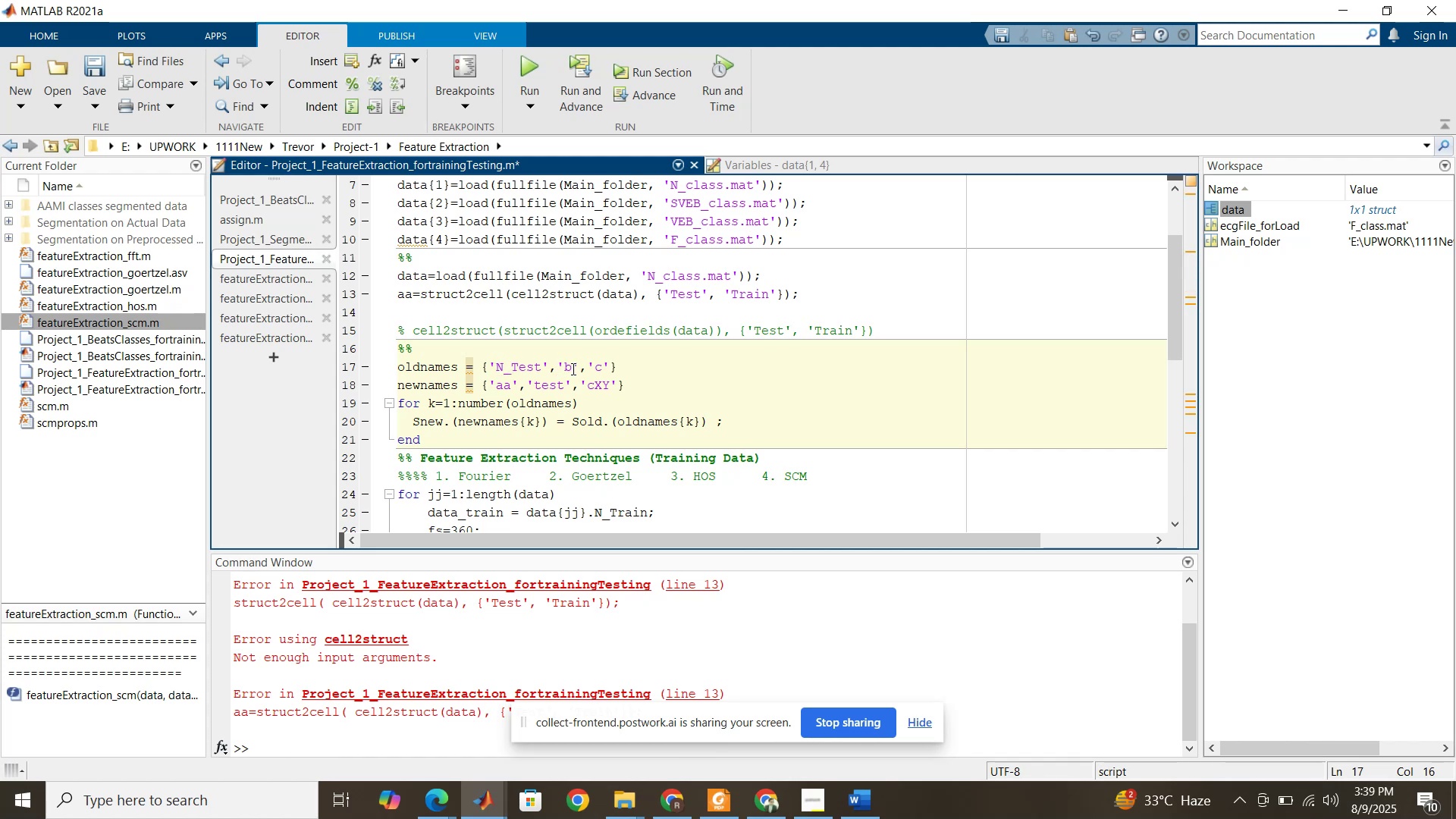 
left_click_drag(start_coordinate=[573, 369], to_coordinate=[566, 366])
 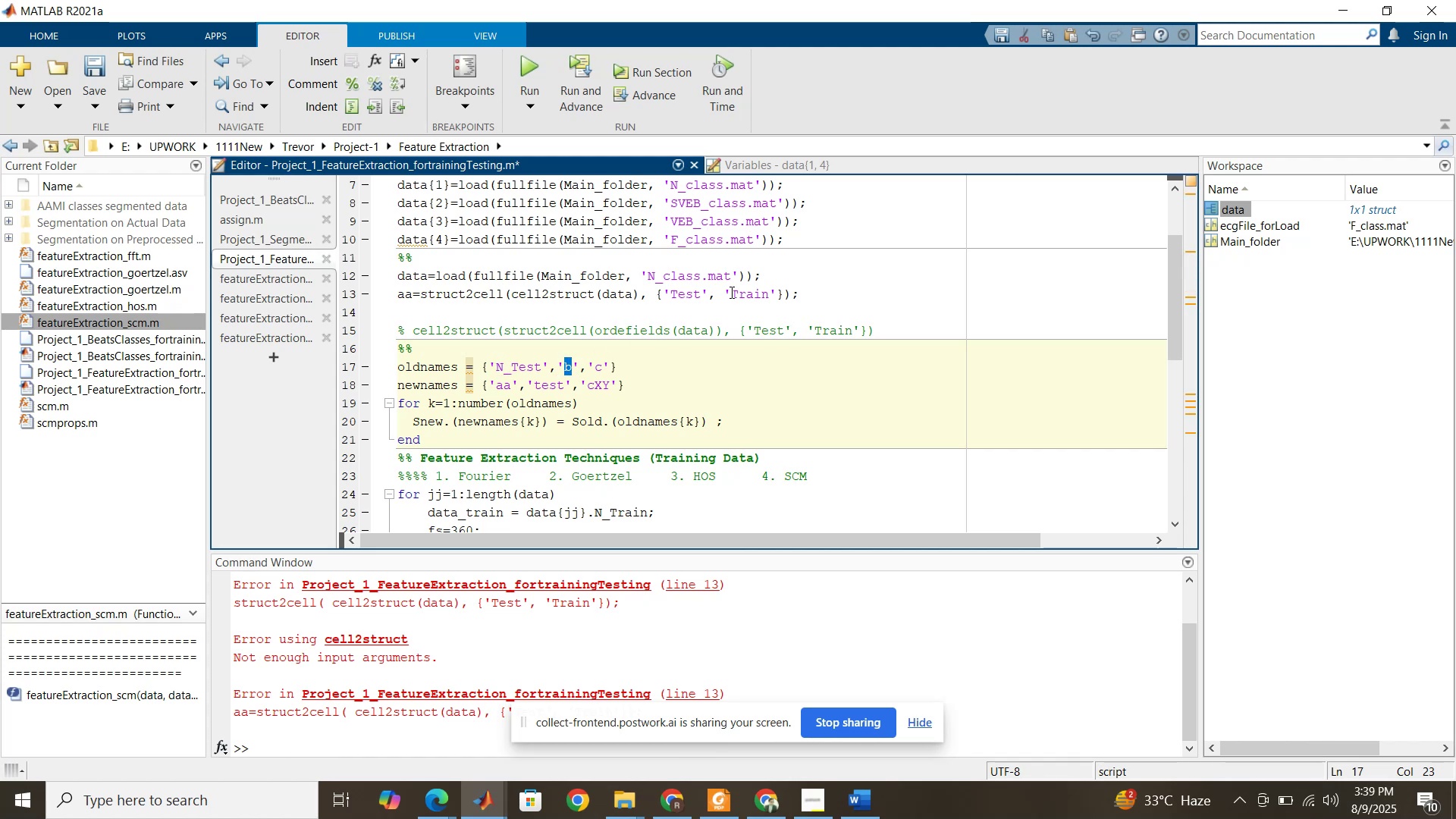 
left_click_drag(start_coordinate=[724, 292], to_coordinate=[774, 296])
 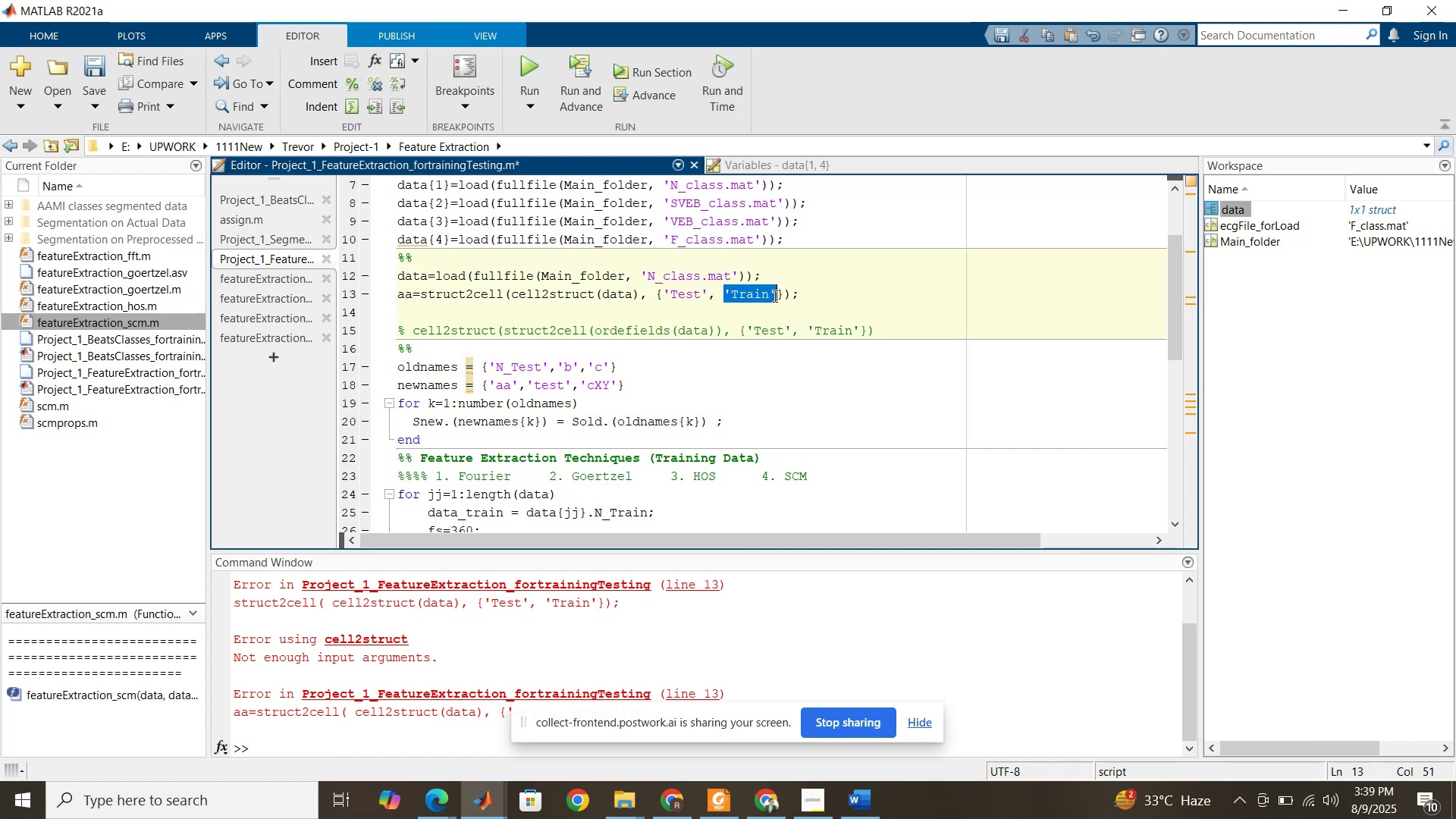 
key(Control+C)
 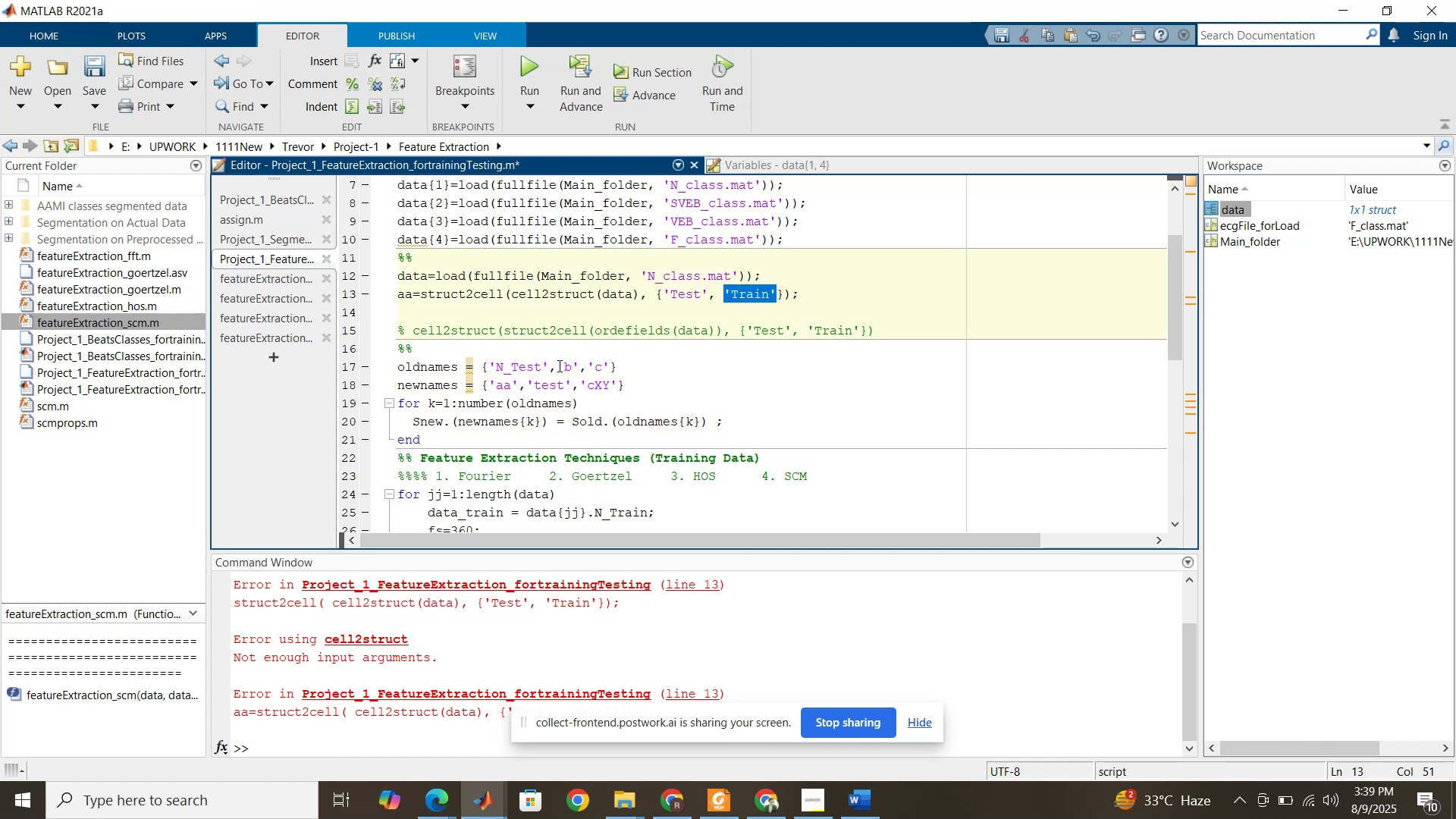 
left_click_drag(start_coordinate=[557, 365], to_coordinate=[576, 369])
 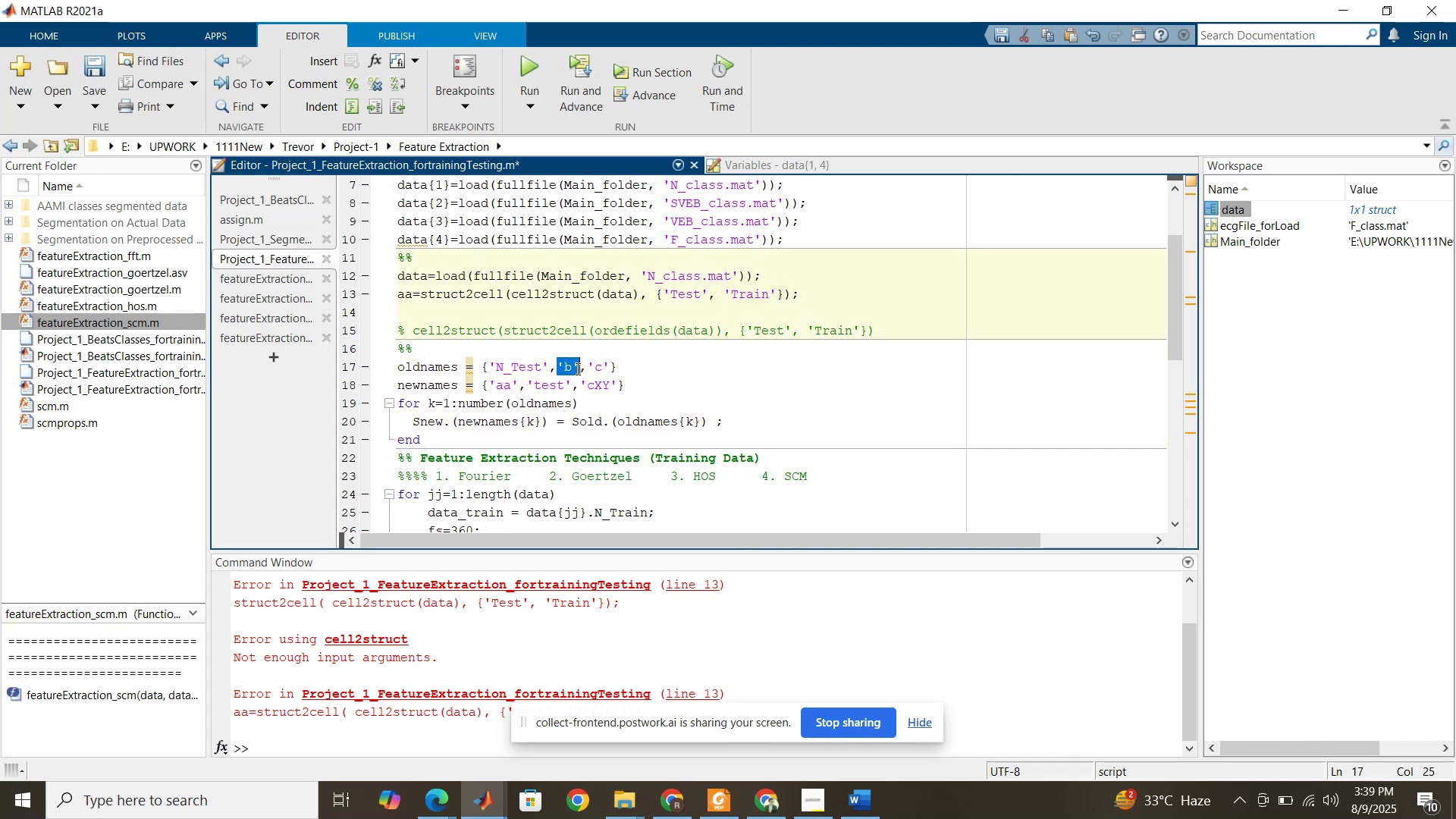 
key(Control+ControlLeft)
 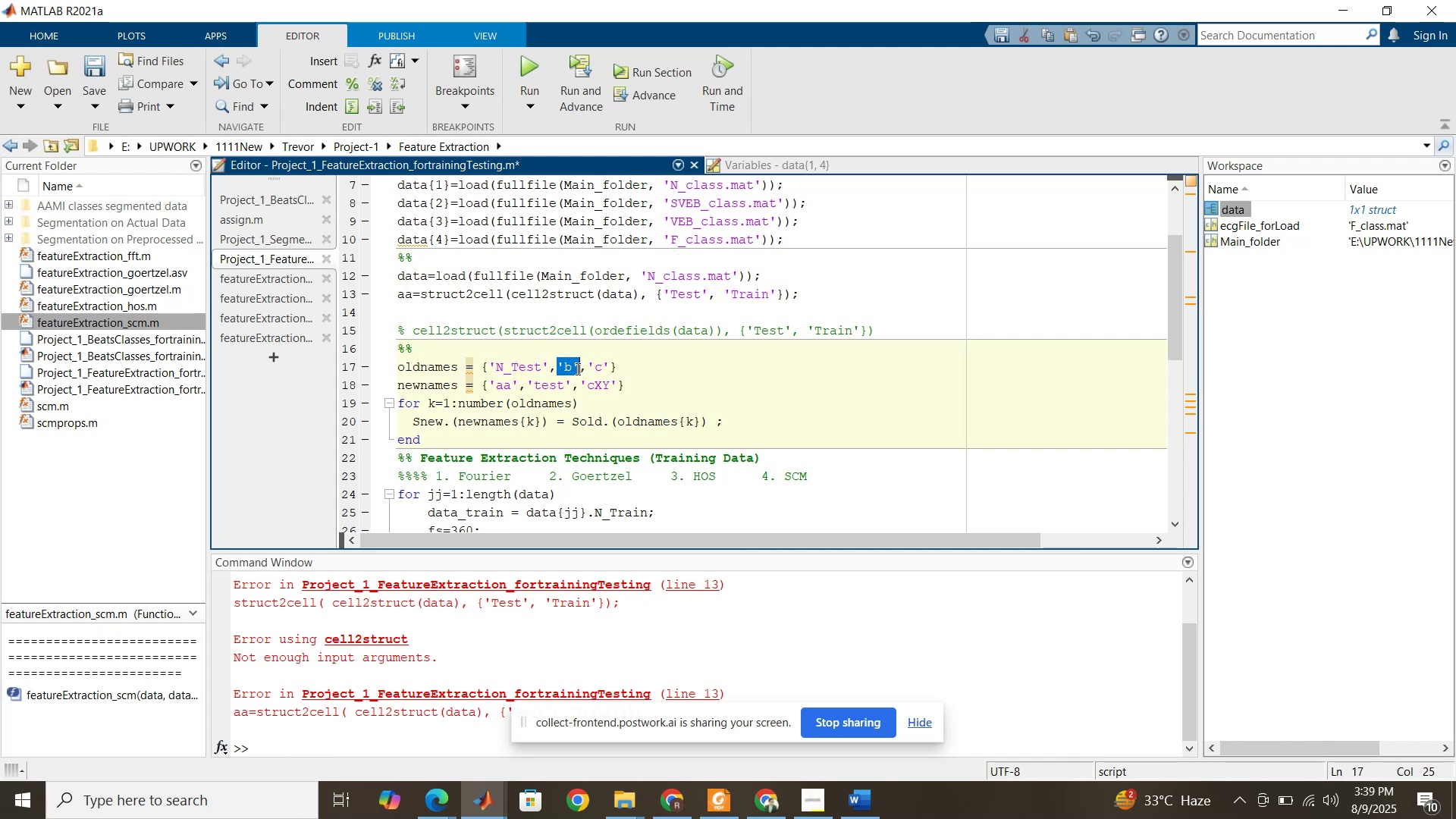 
left_click([576, 369])
 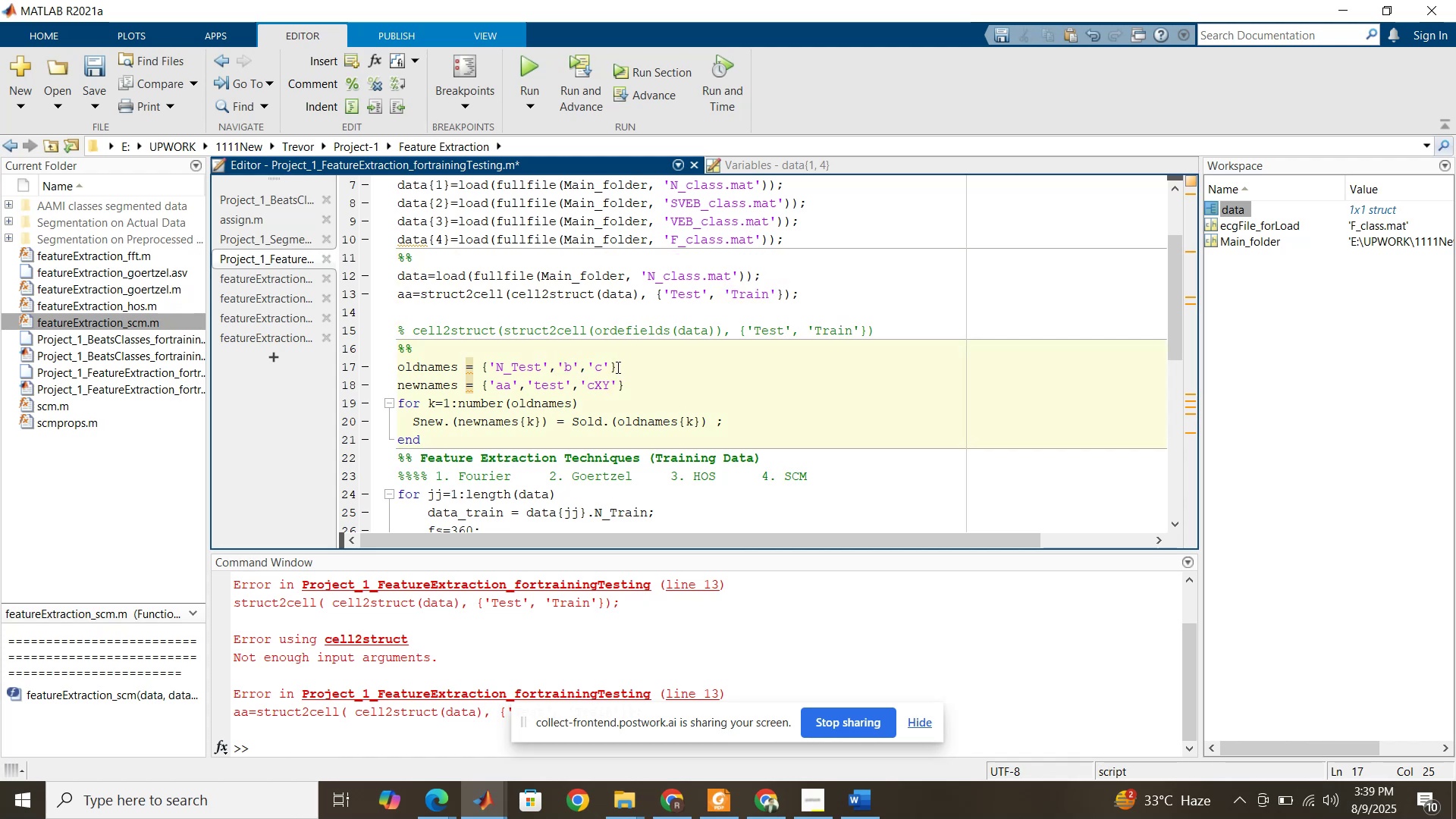 
left_click_drag(start_coordinate=[608, 365], to_coordinate=[558, 362])
 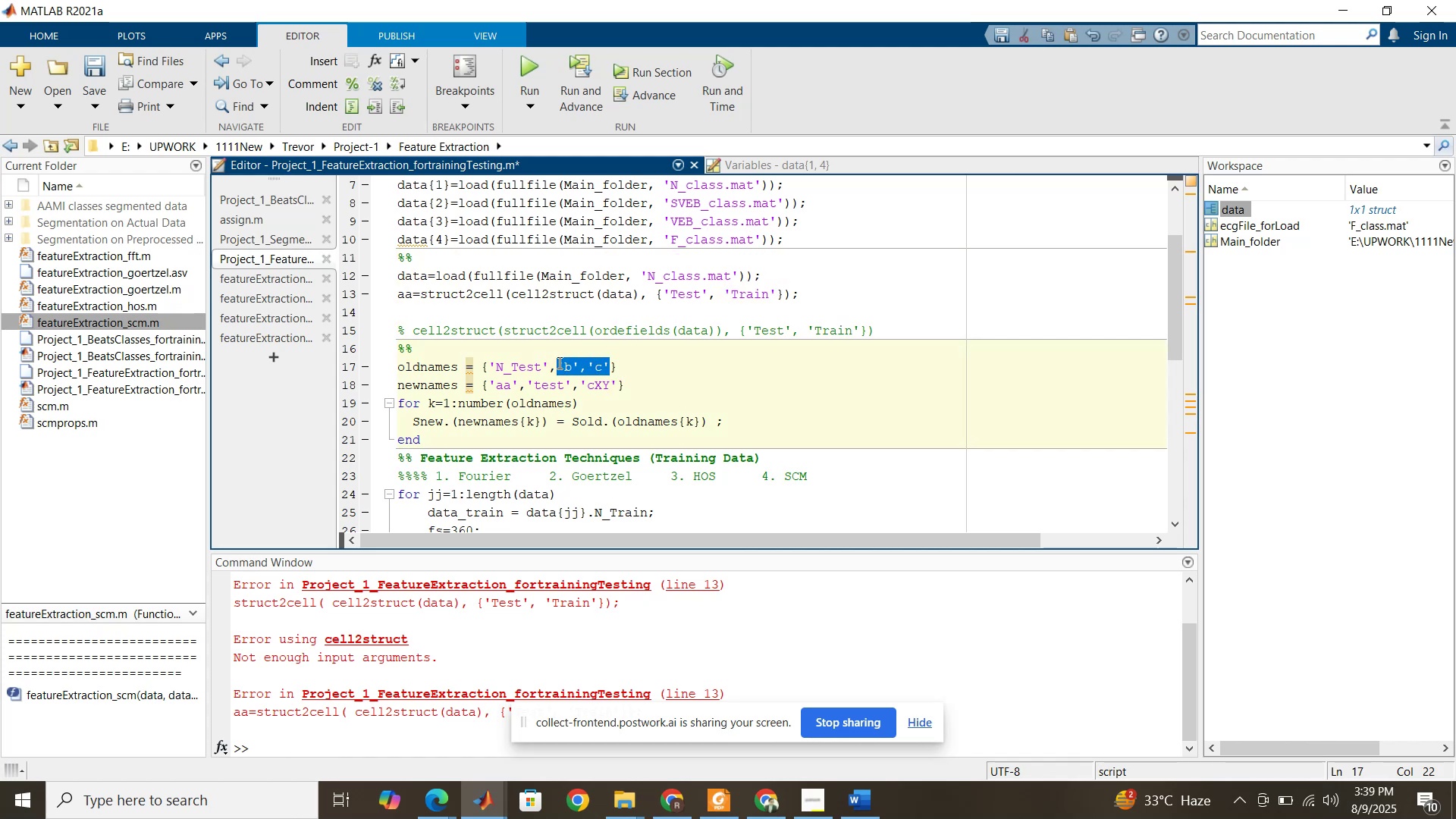 
key(Control+V)
 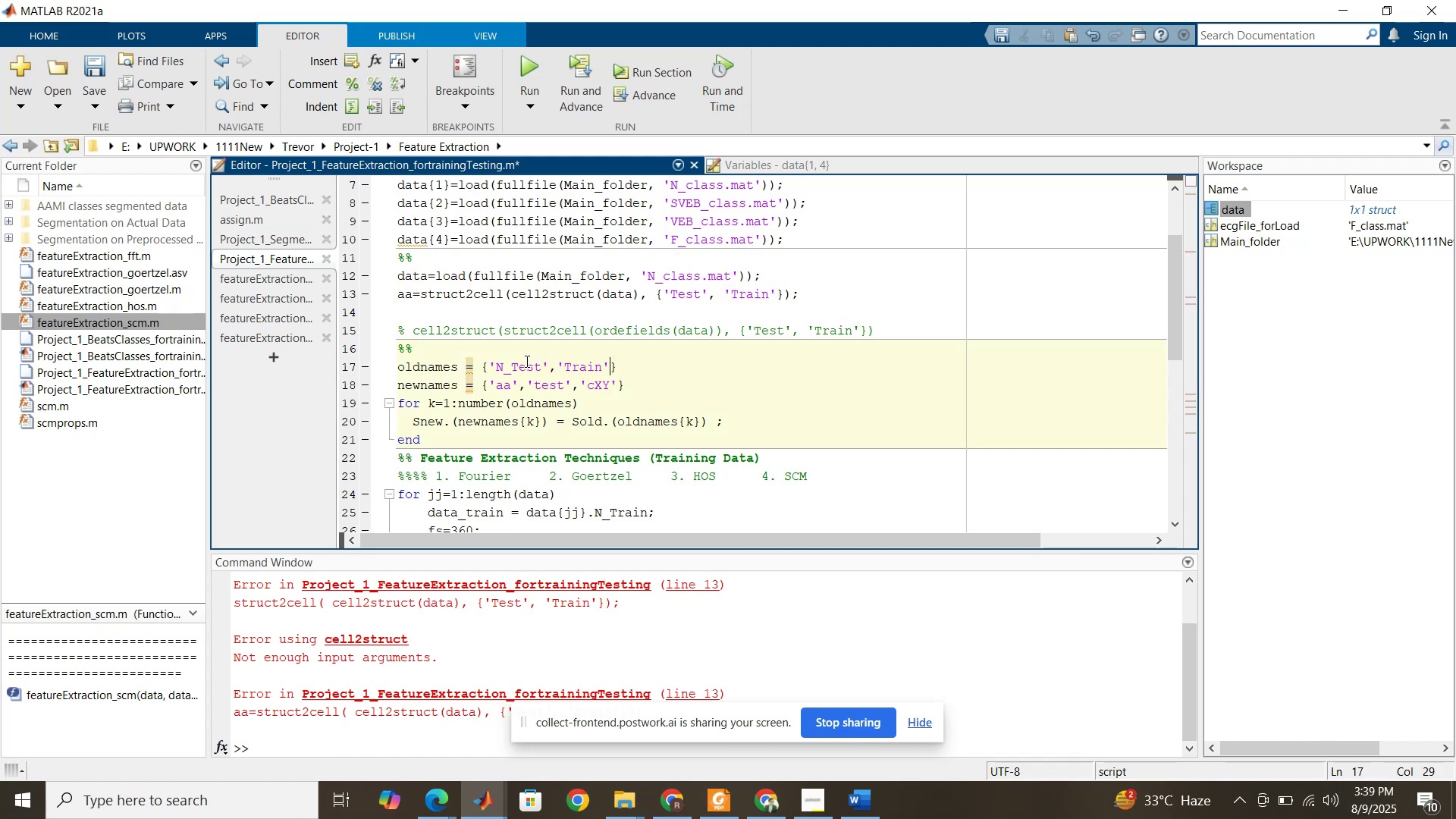 
left_click_drag(start_coordinate=[514, 366], to_coordinate=[497, 368])
 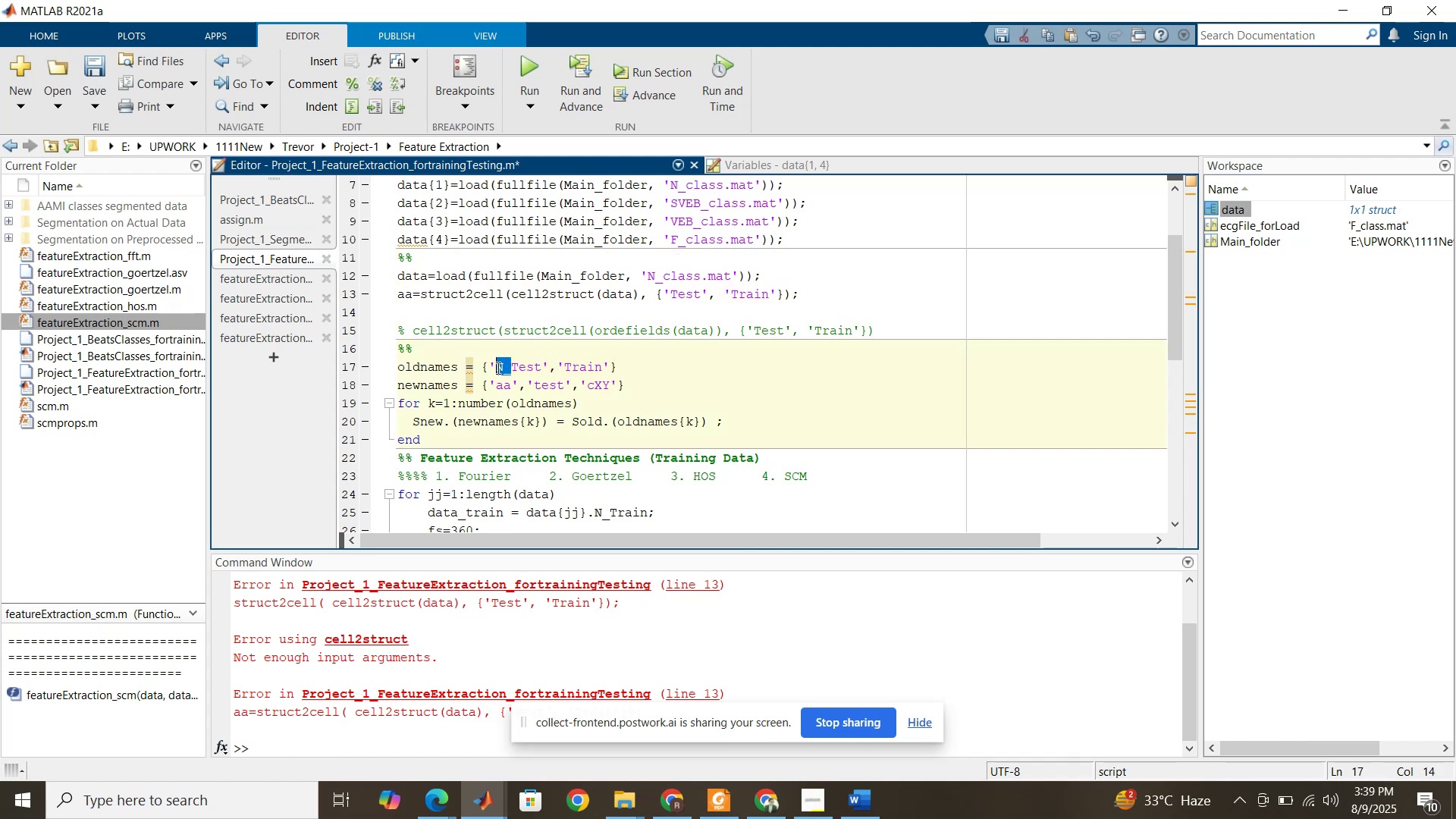 
key(Control+C)
 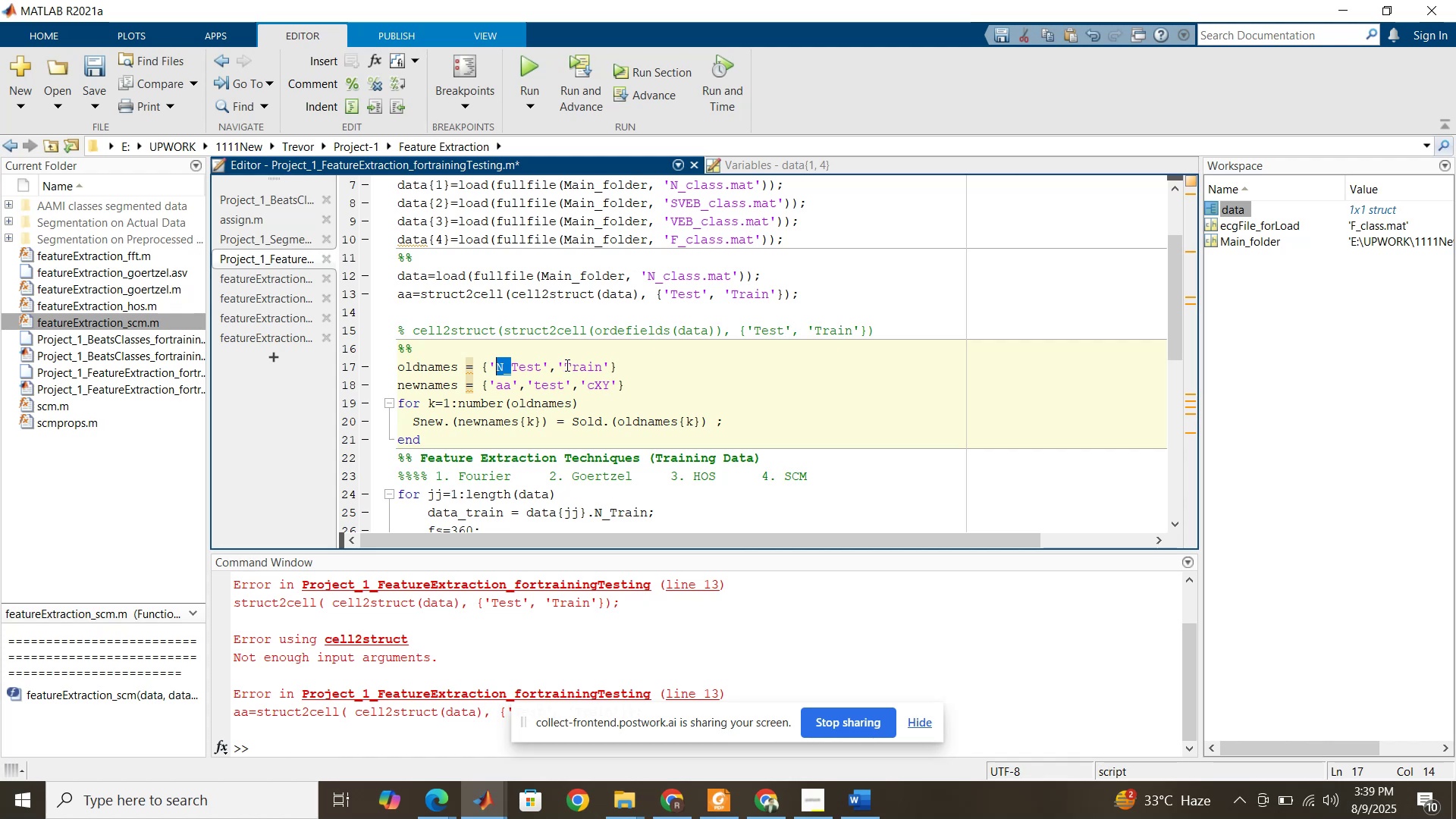 
left_click([566, 365])
 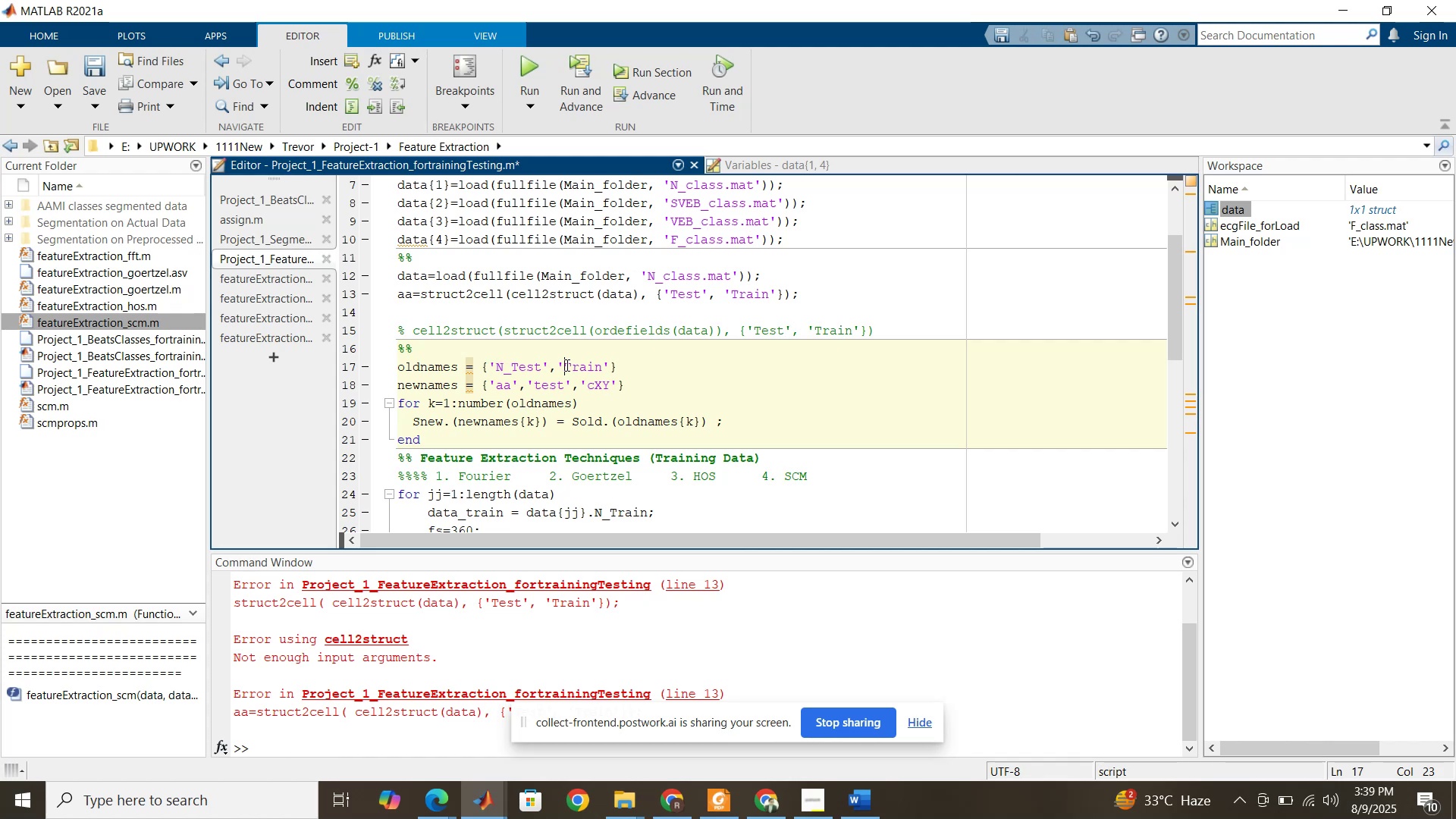 
key(Control+V)
 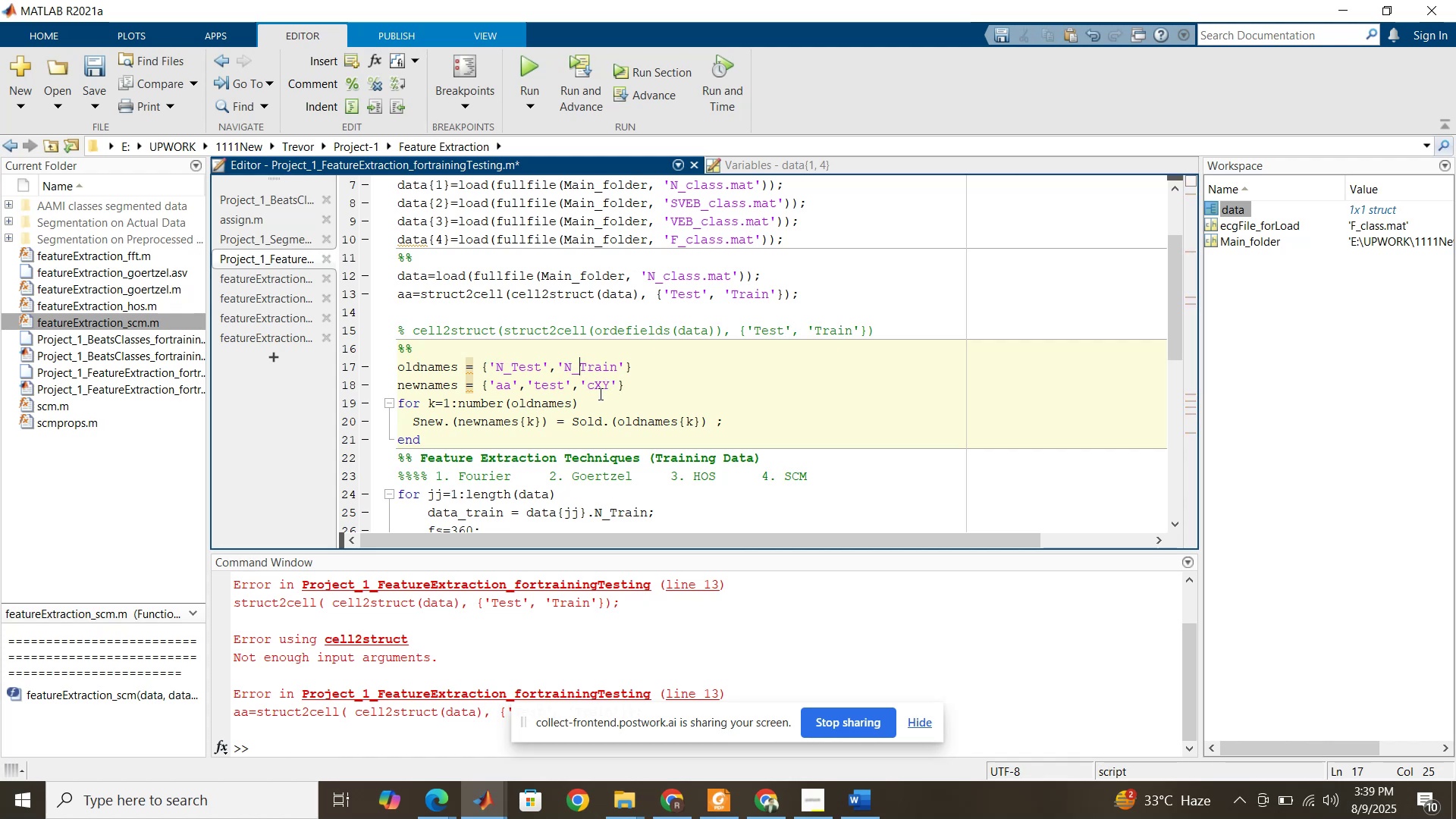 
scroll: coordinate [588, 391], scroll_direction: down, amount: 2.0
 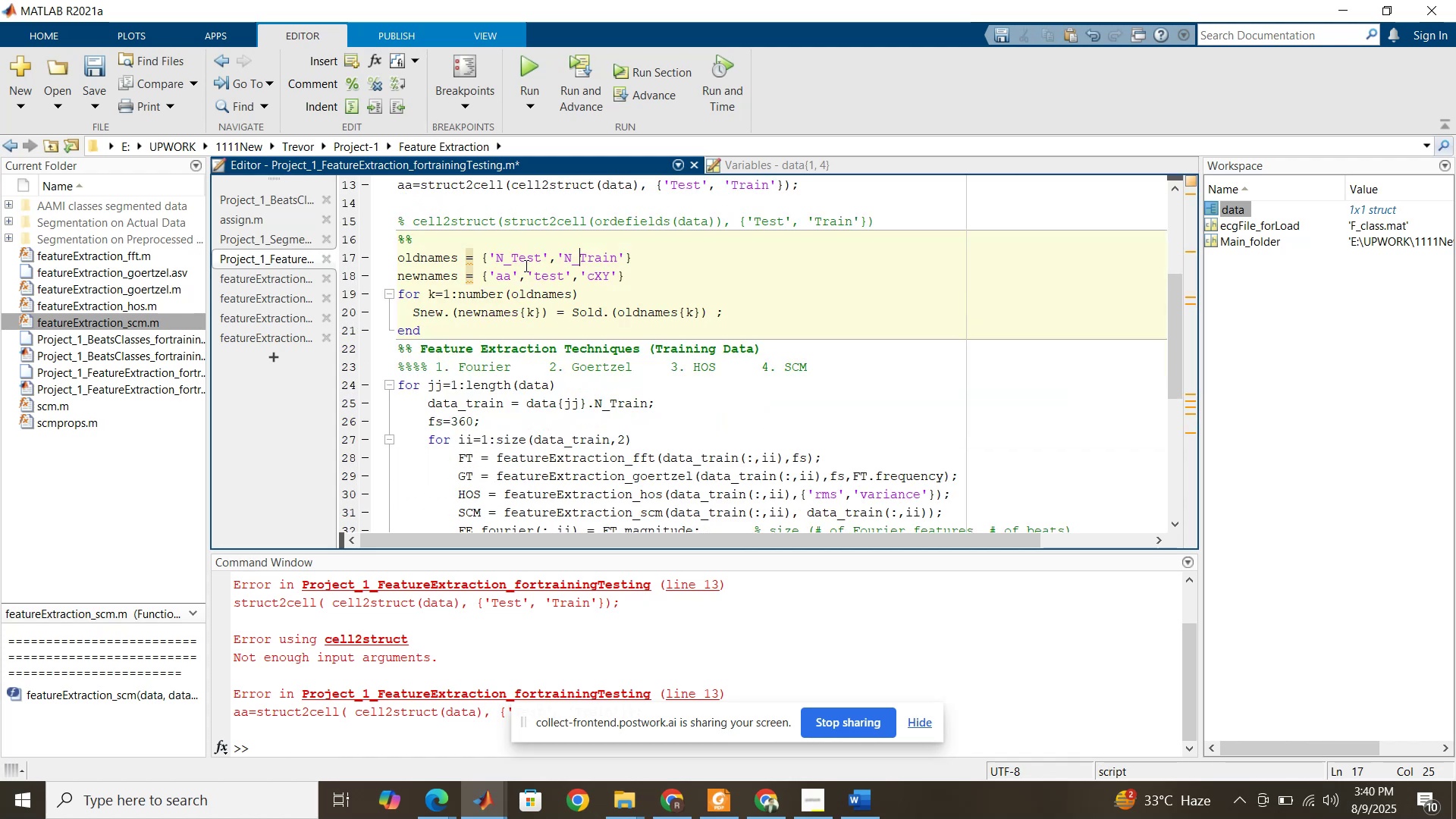 
scroll: coordinate [560, 347], scroll_direction: up, amount: 1.0
 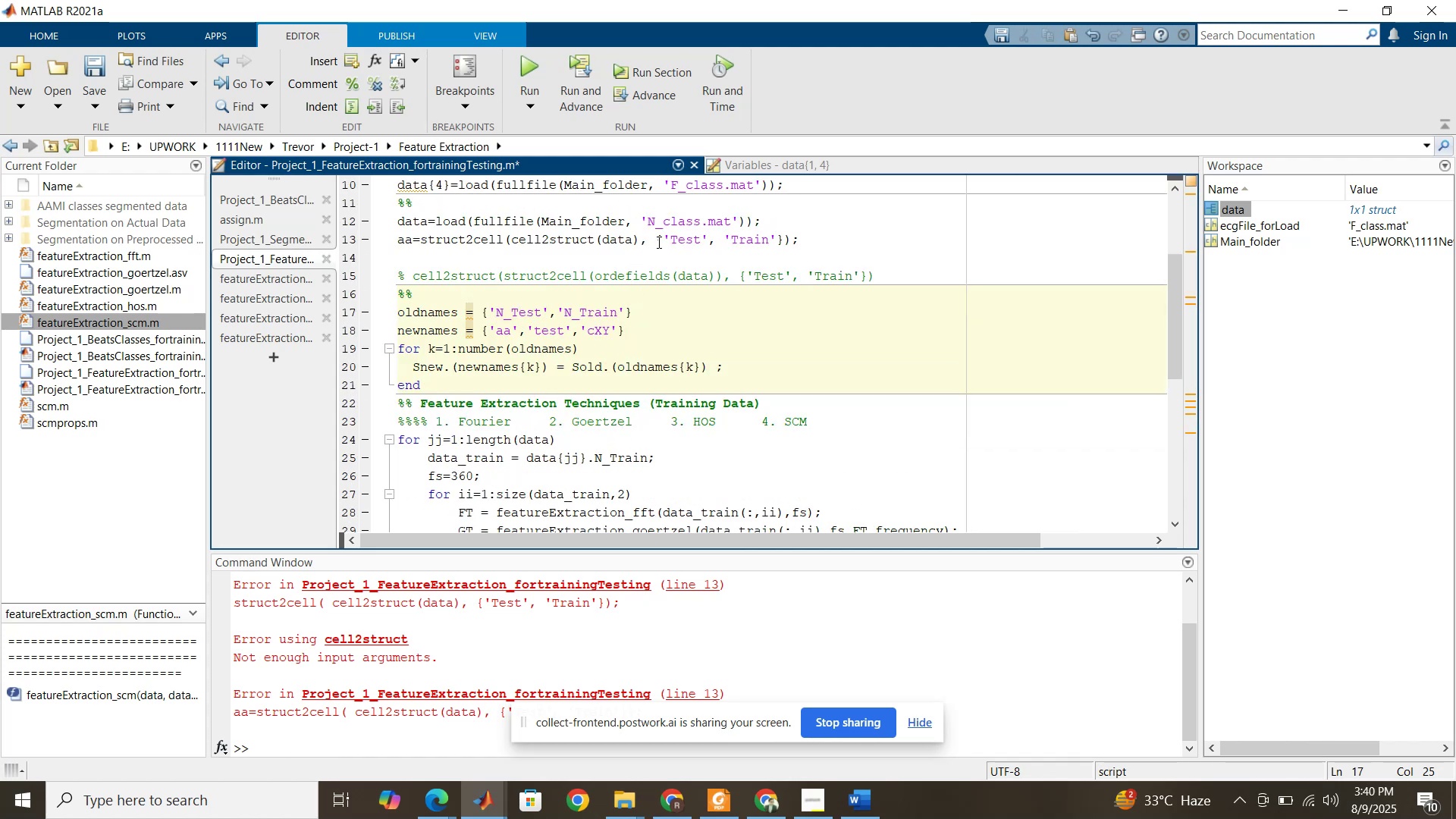 
left_click_drag(start_coordinate=[657, 240], to_coordinate=[786, 242])
 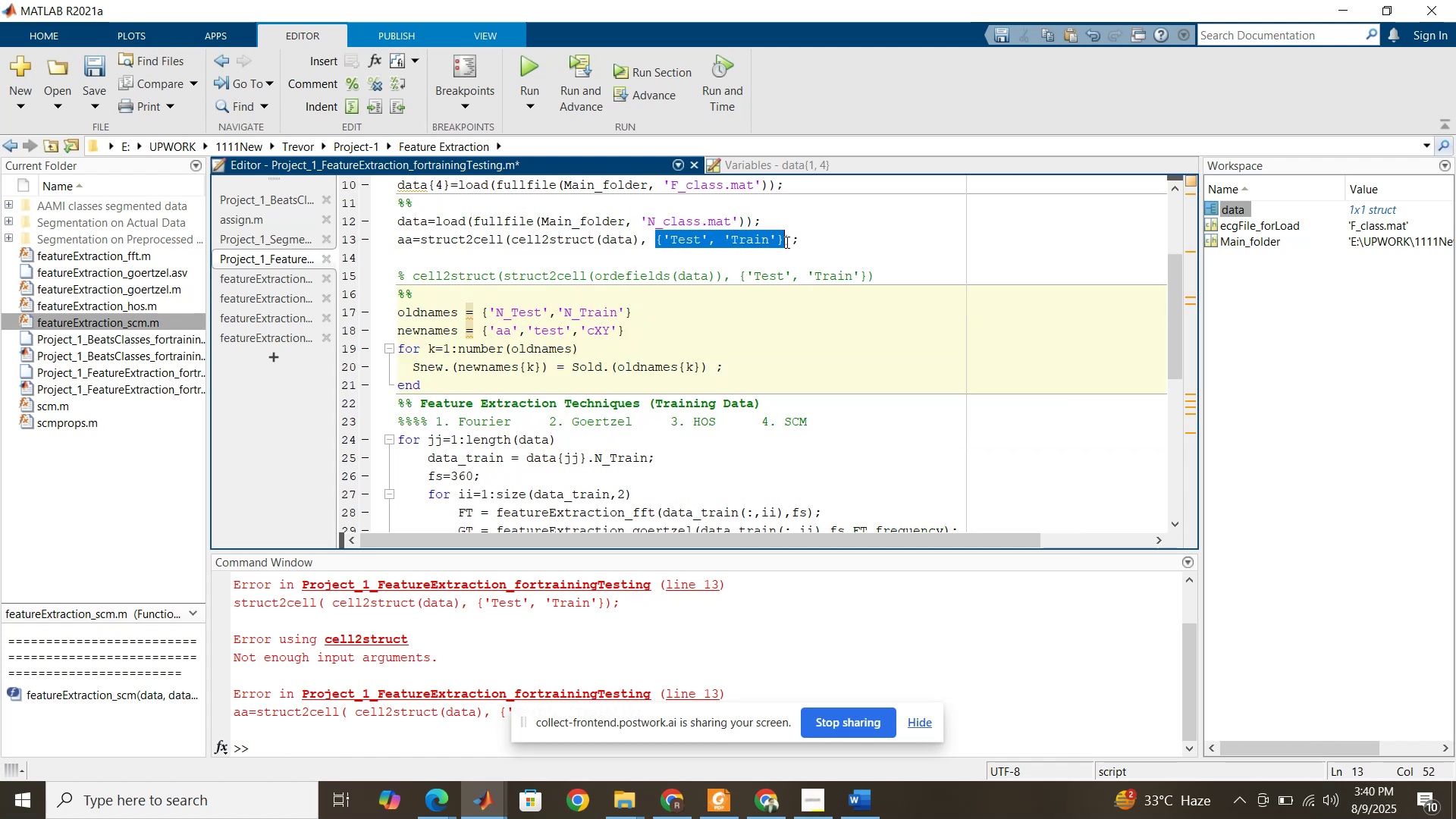 
key(Control+C)
 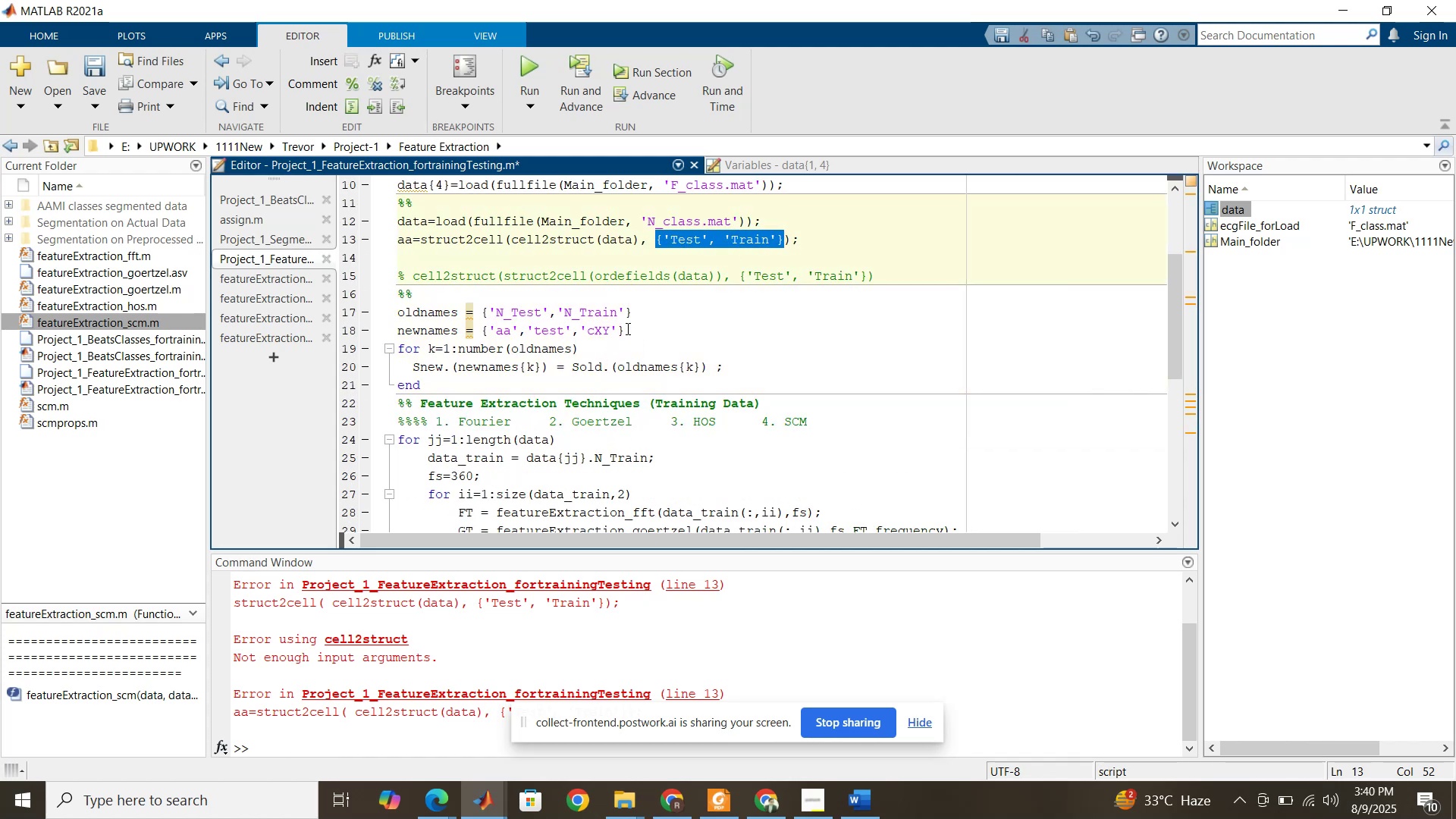 
left_click_drag(start_coordinate=[629, 328], to_coordinate=[479, 331])
 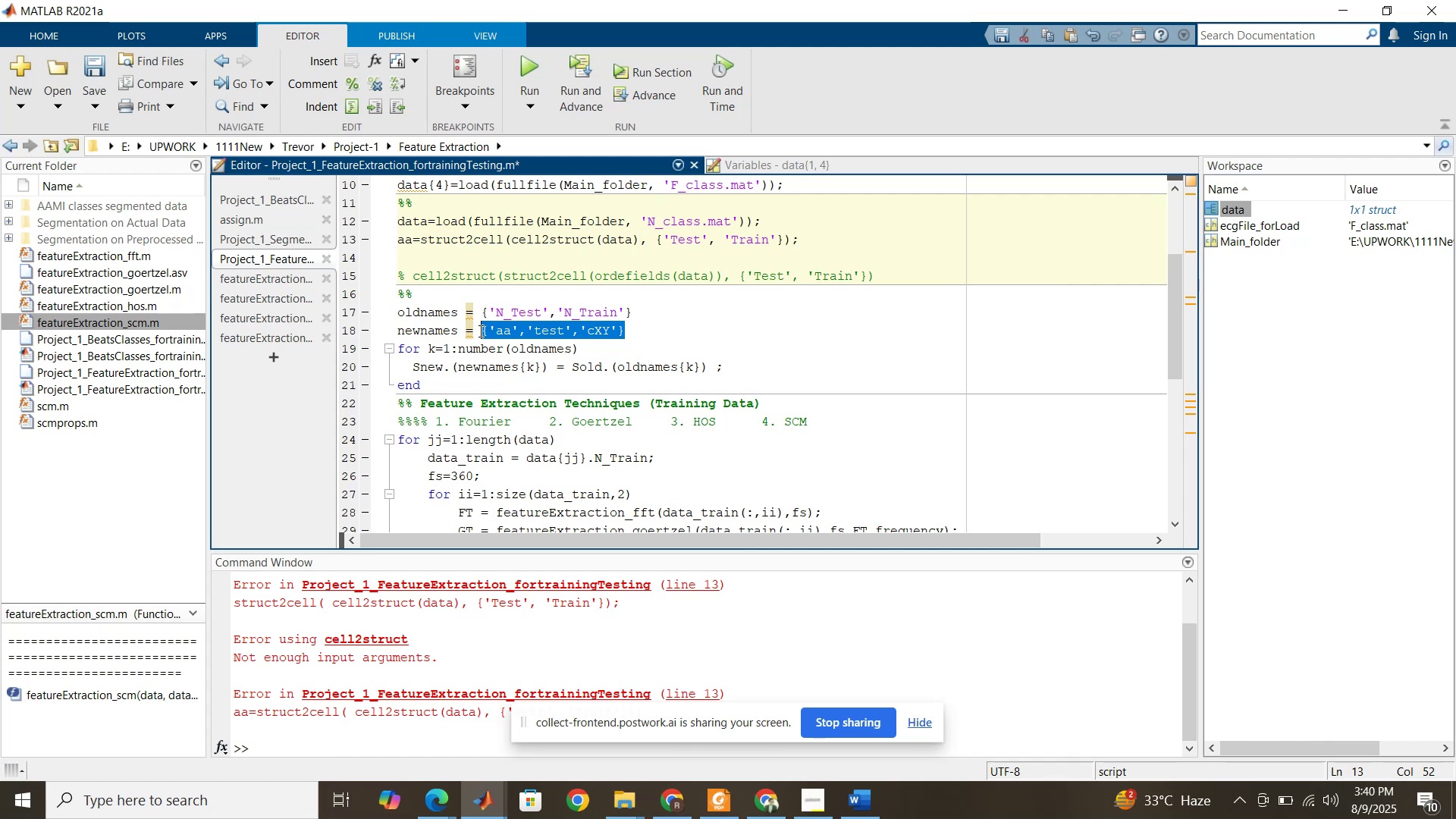 
key(Control+V)
 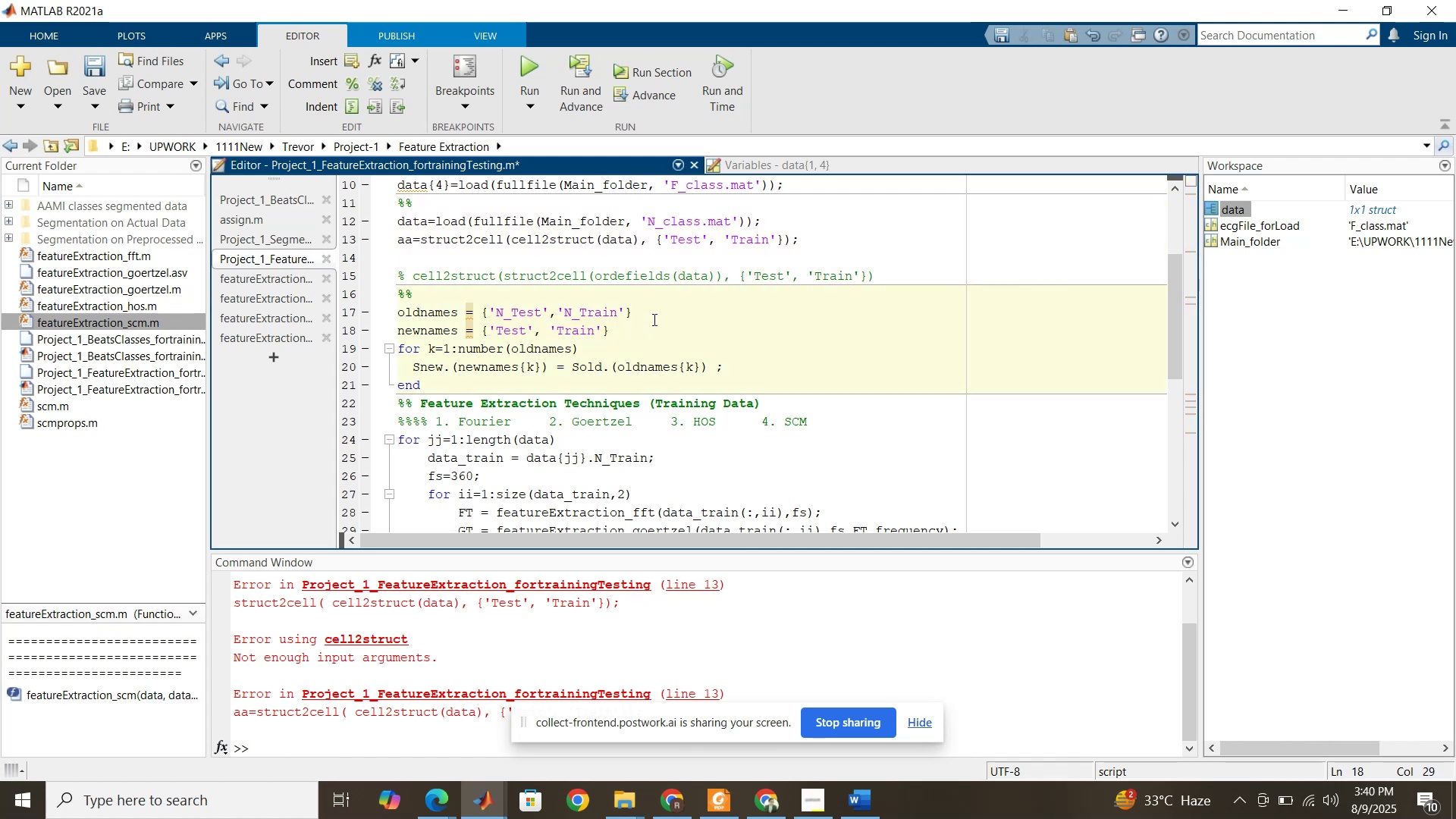 
left_click([651, 312])
 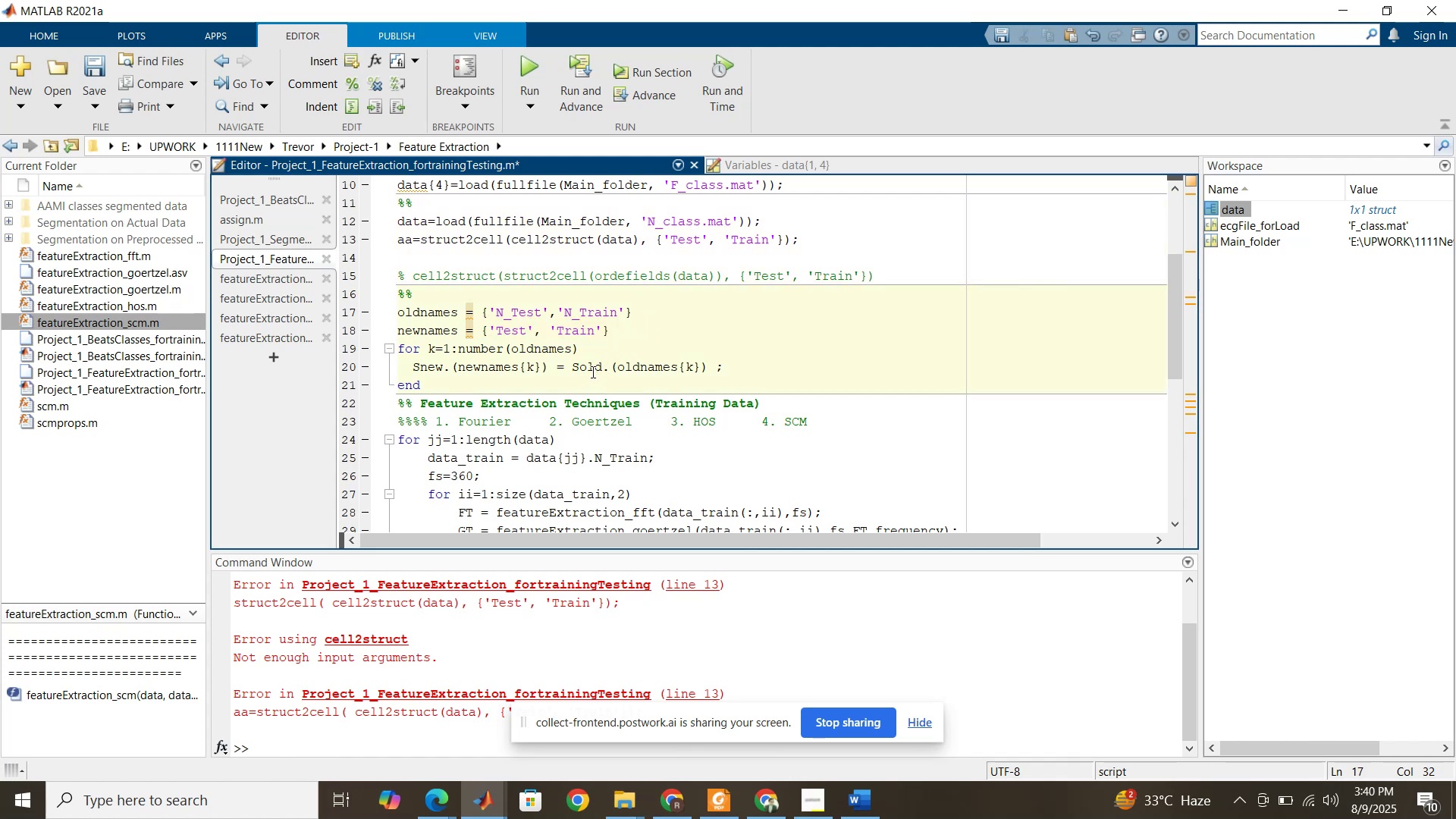 
wait(6.87)
 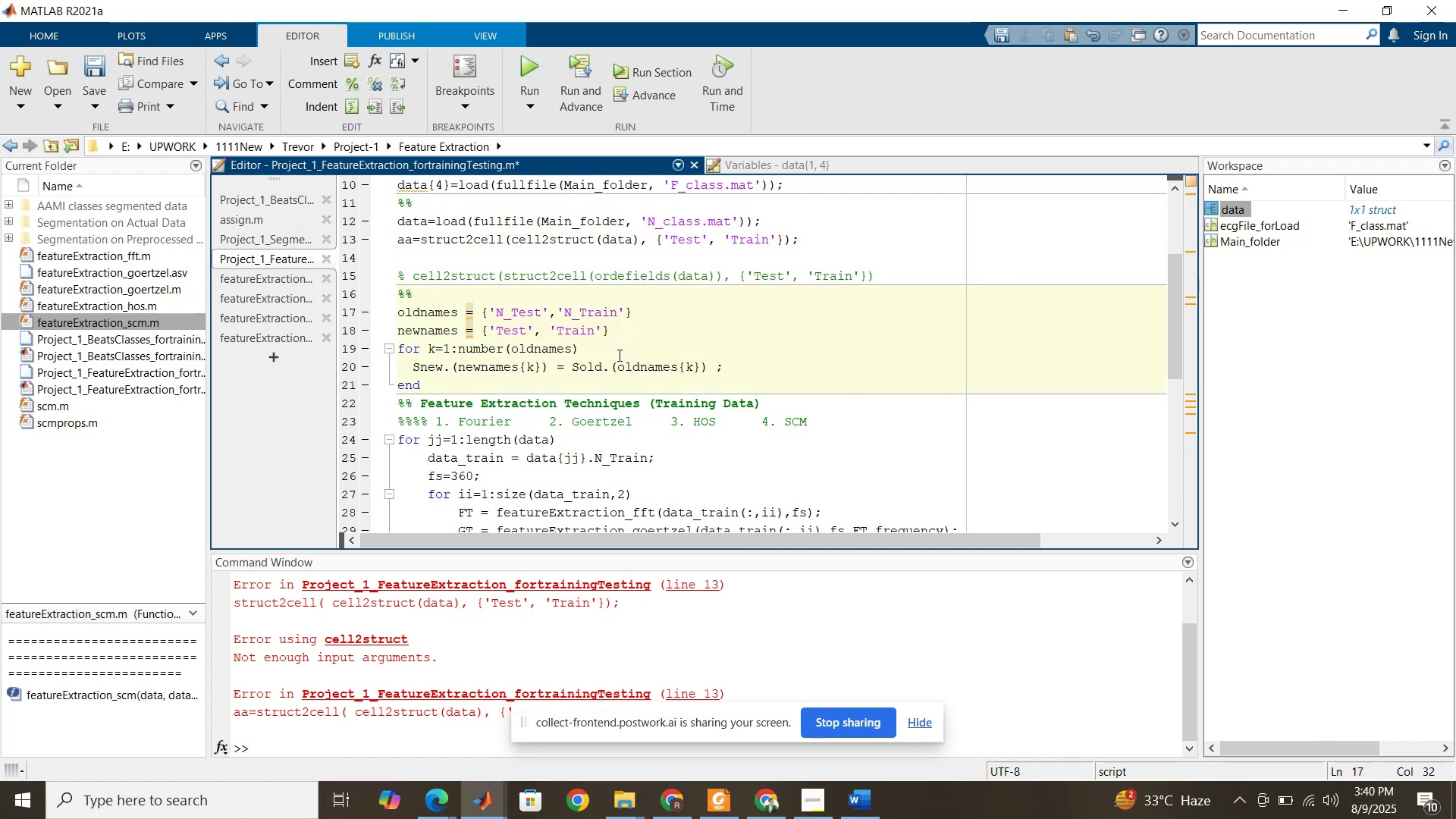 
double_click([592, 372])
 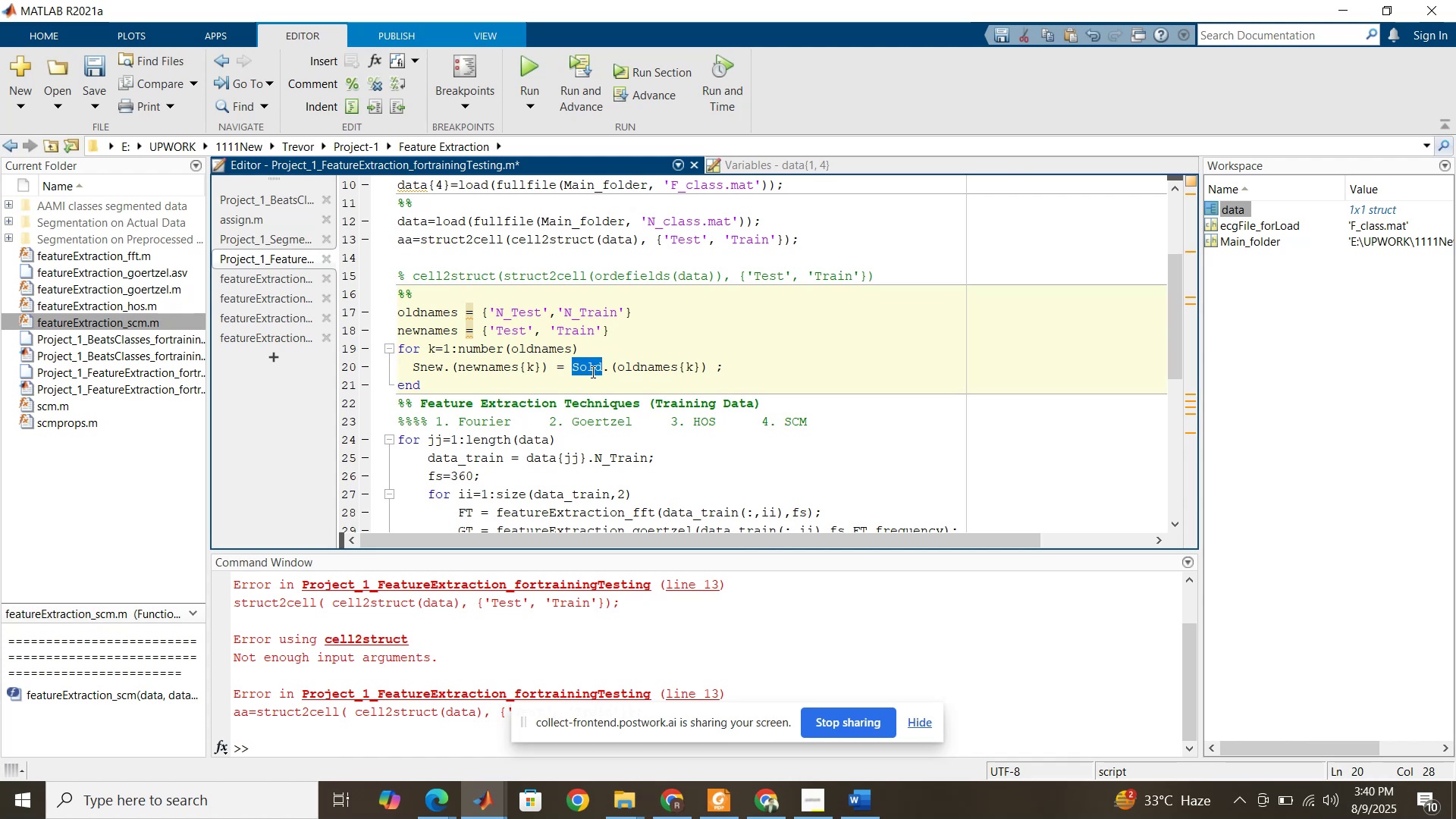 
type(data)
 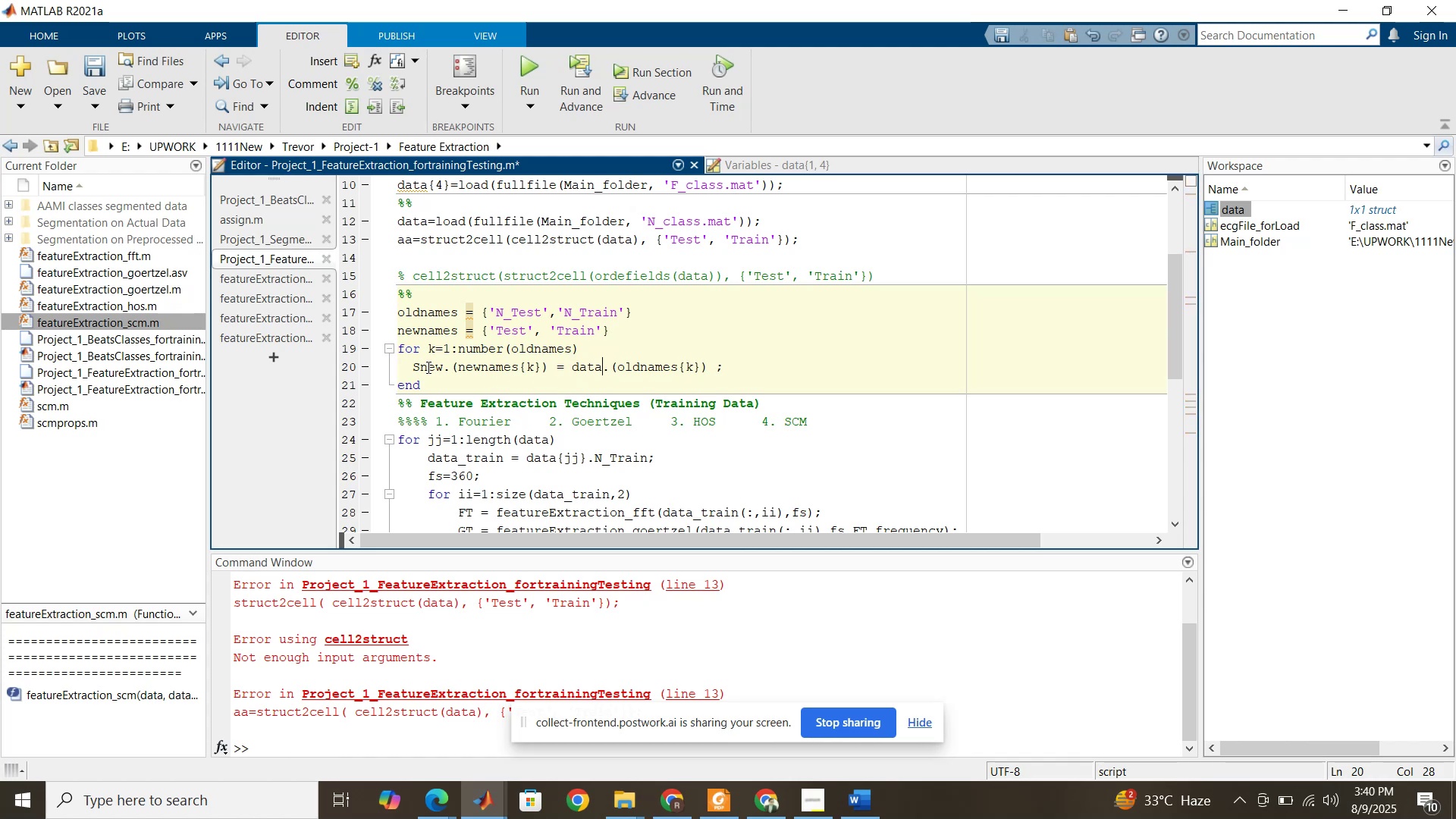 
left_click_drag(start_coordinate=[422, 368], to_coordinate=[414, 366])
 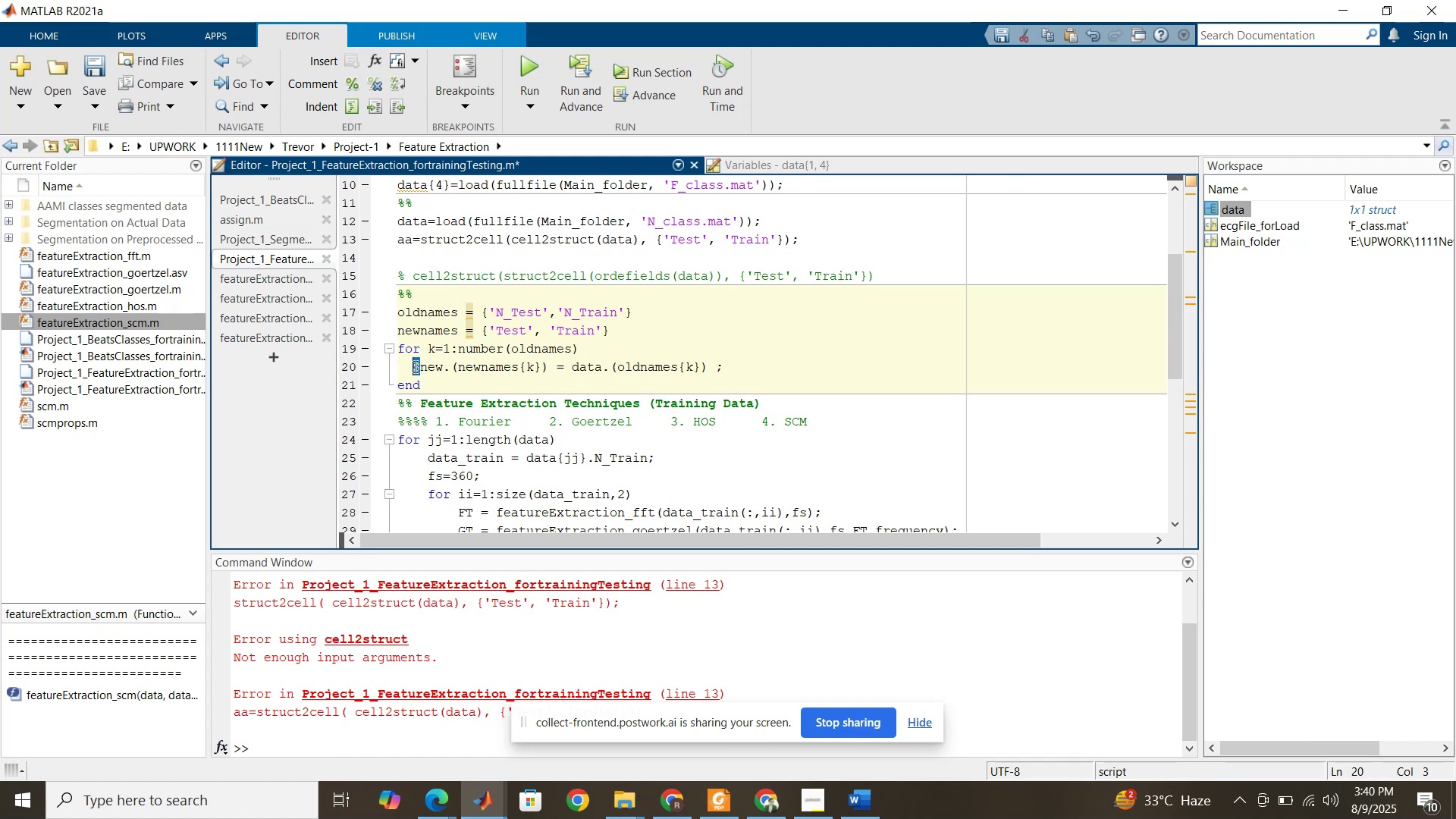 
type(daa)
 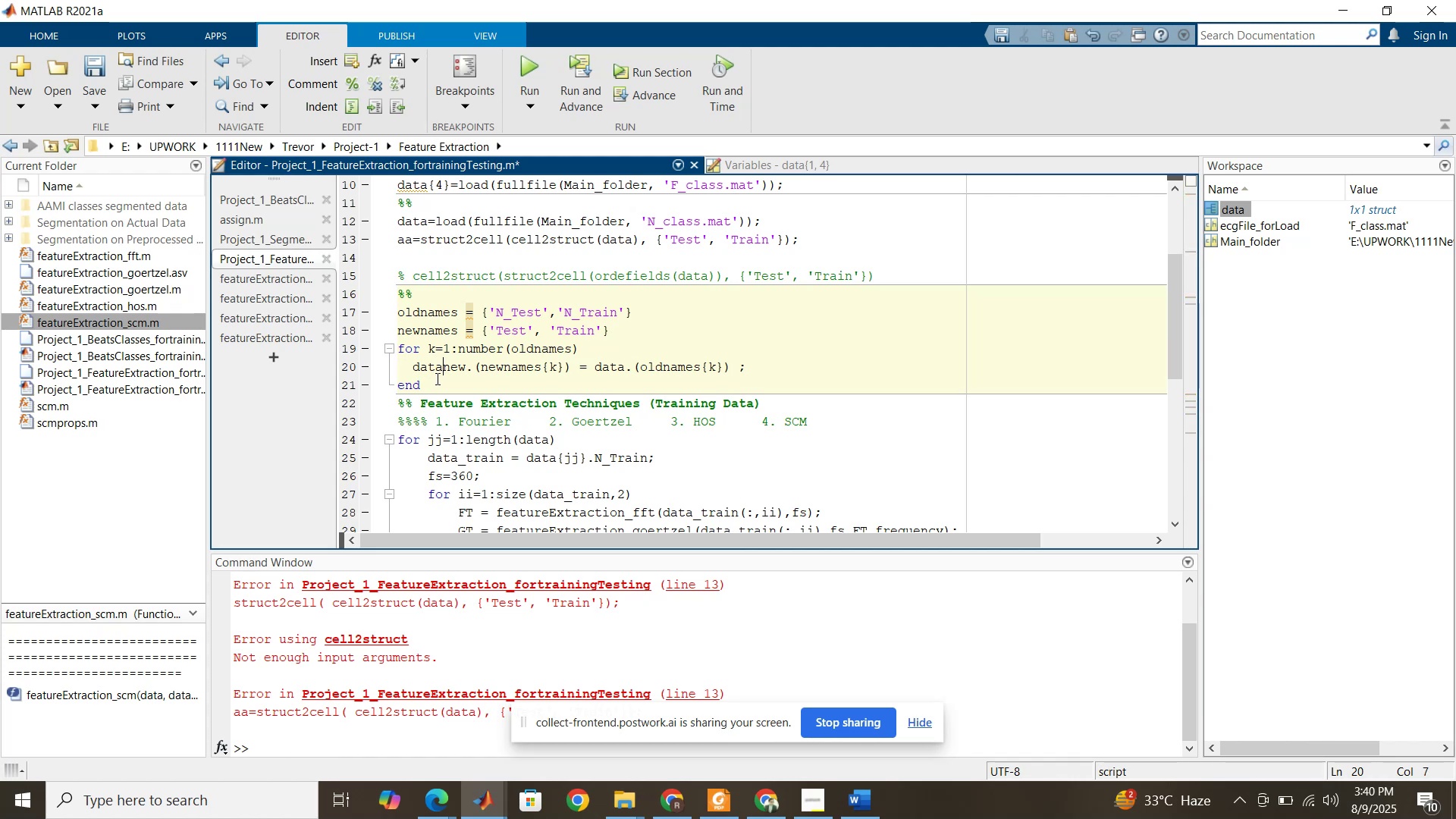 
hold_key(key=T, duration=0.31)
 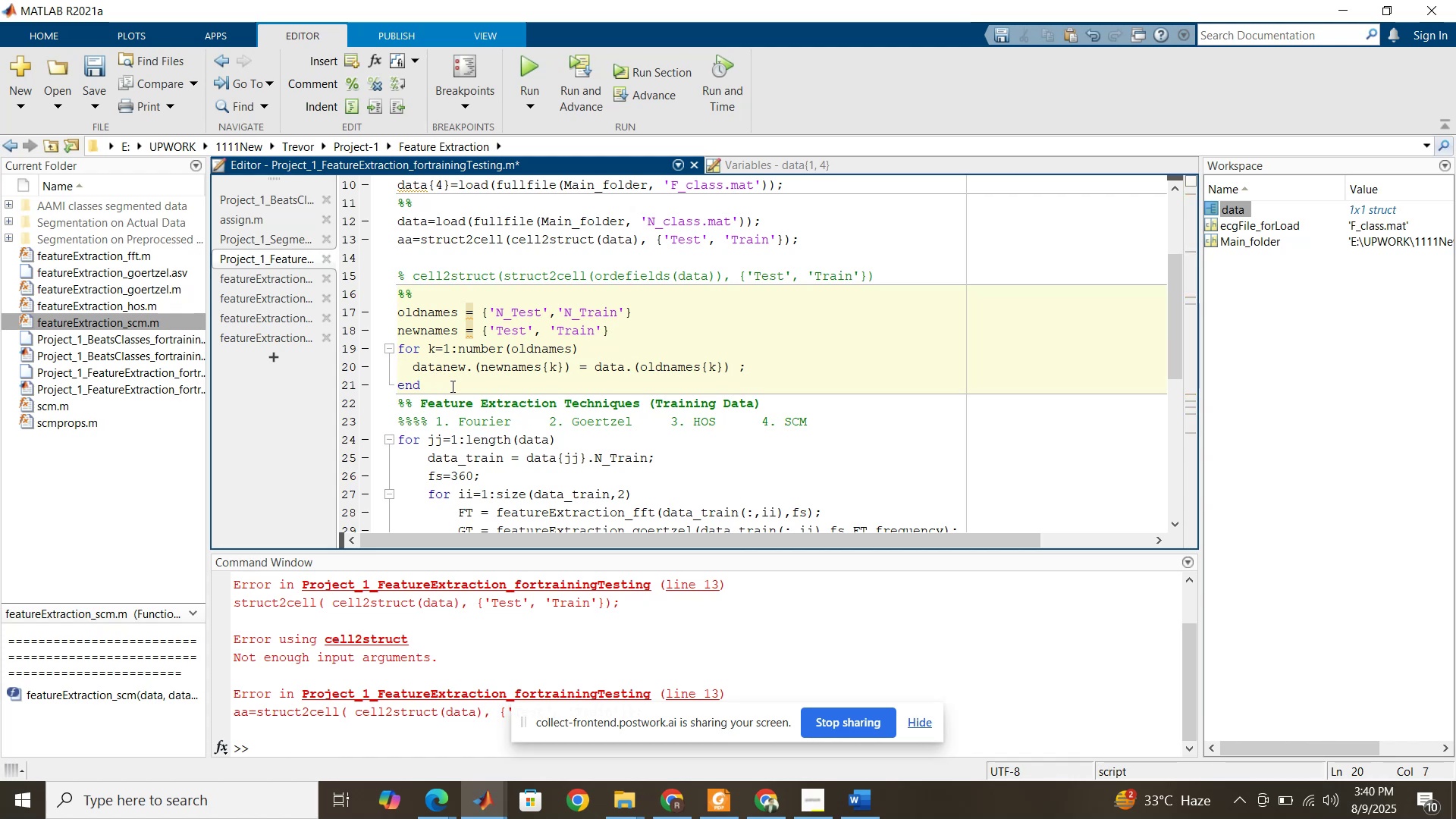 
left_click([580, 360])
 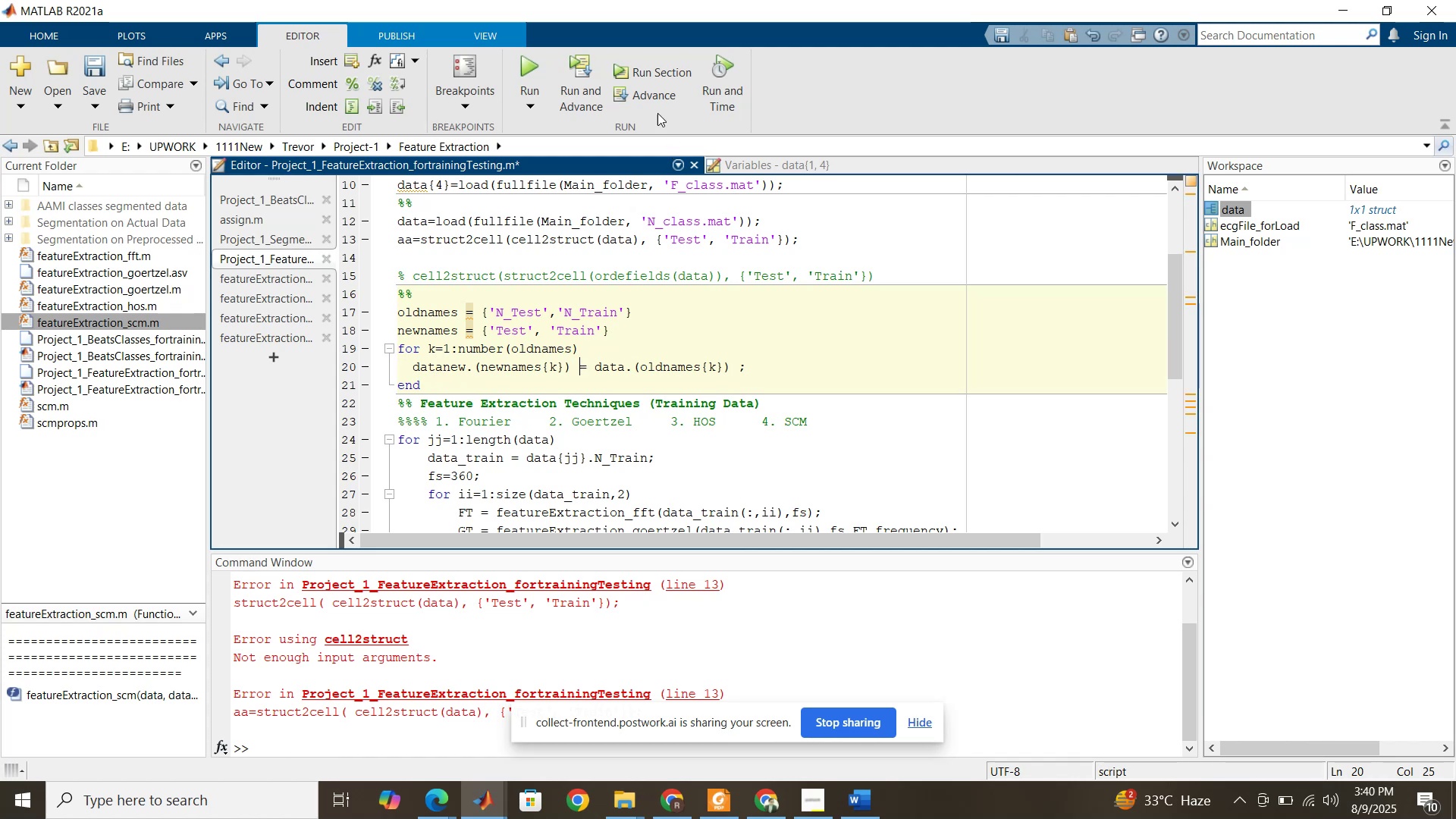 
left_click([663, 77])
 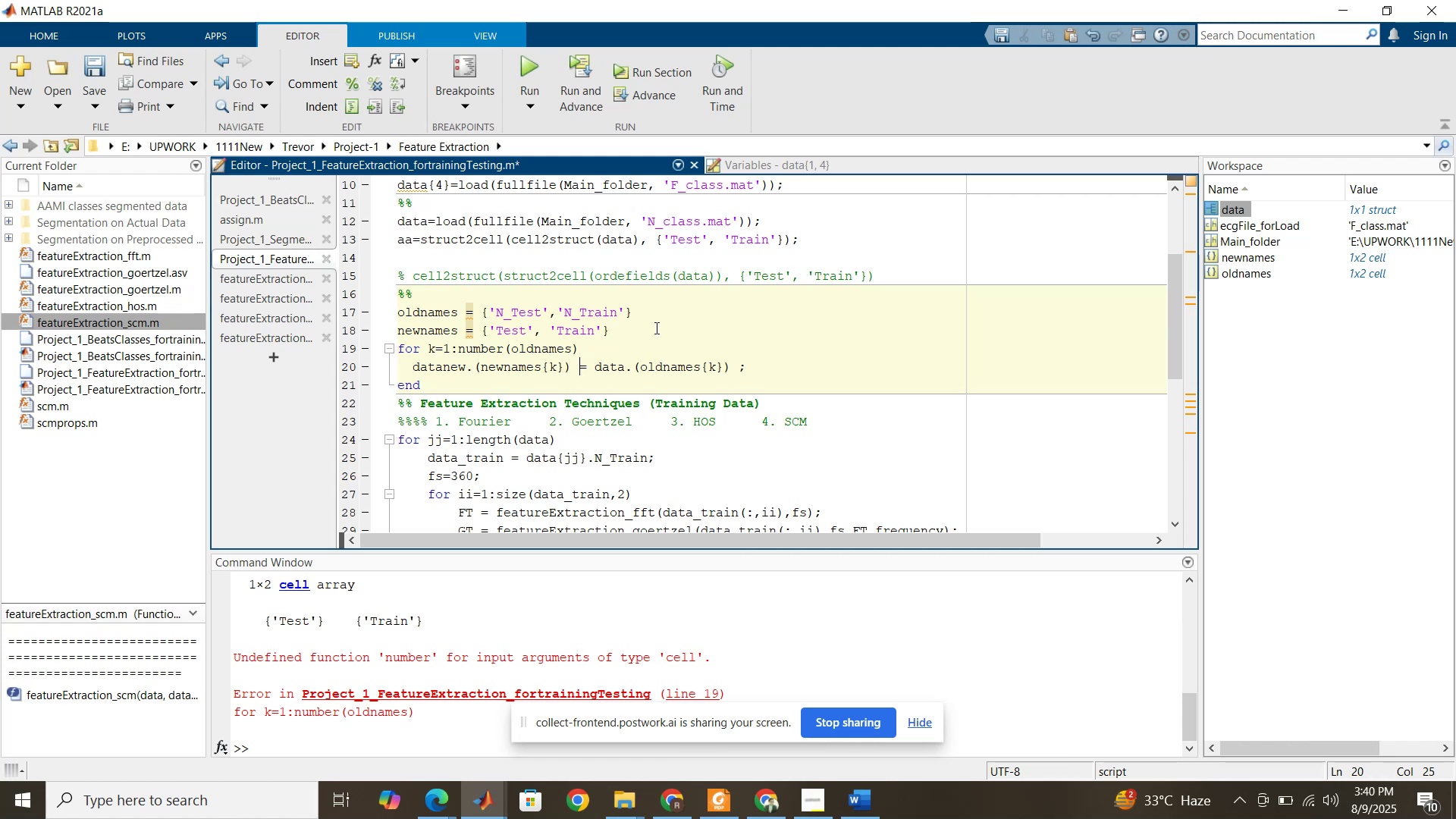 
wait(15.06)
 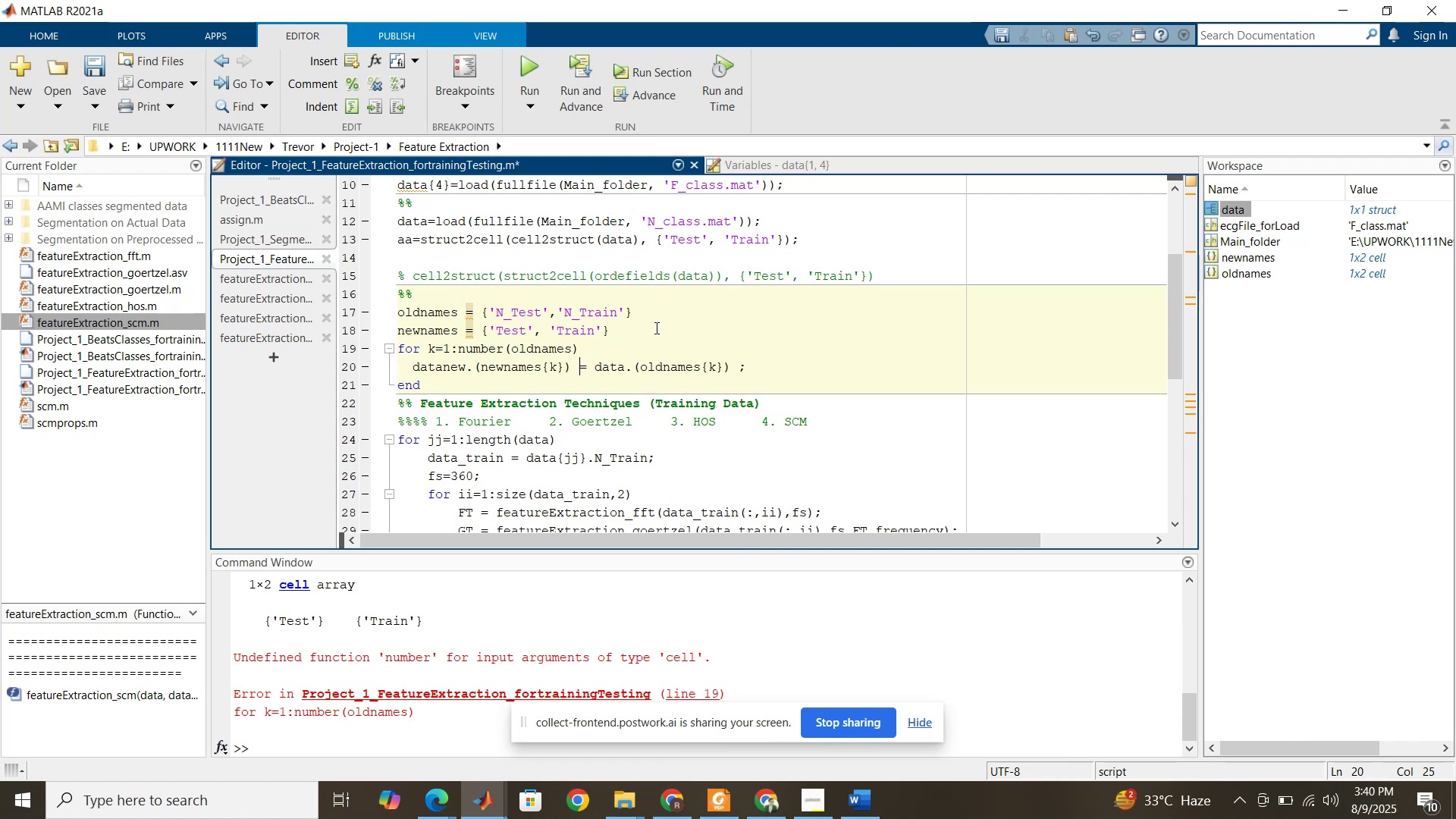 
double_click([496, 350])
 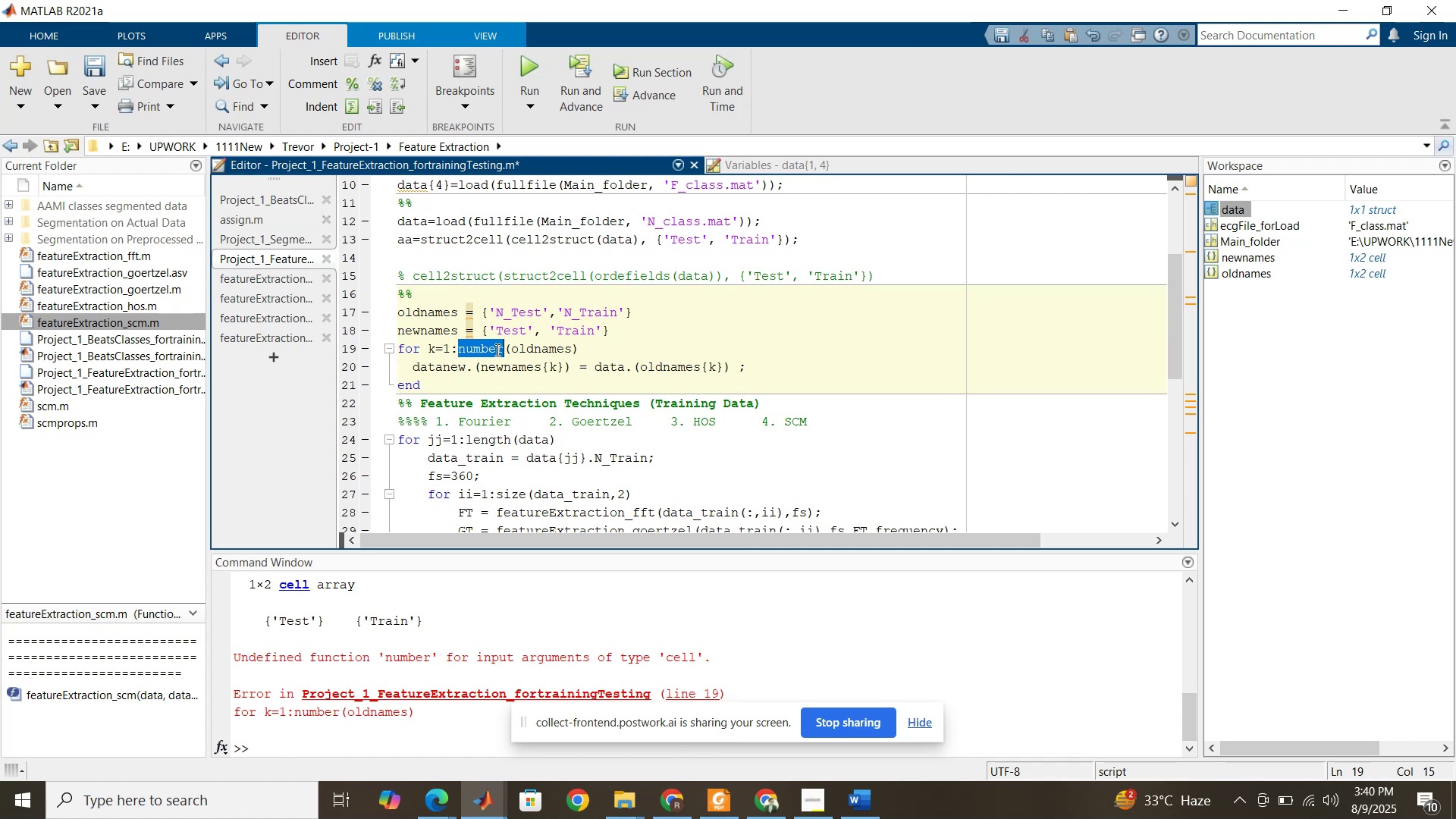 
type(length)
 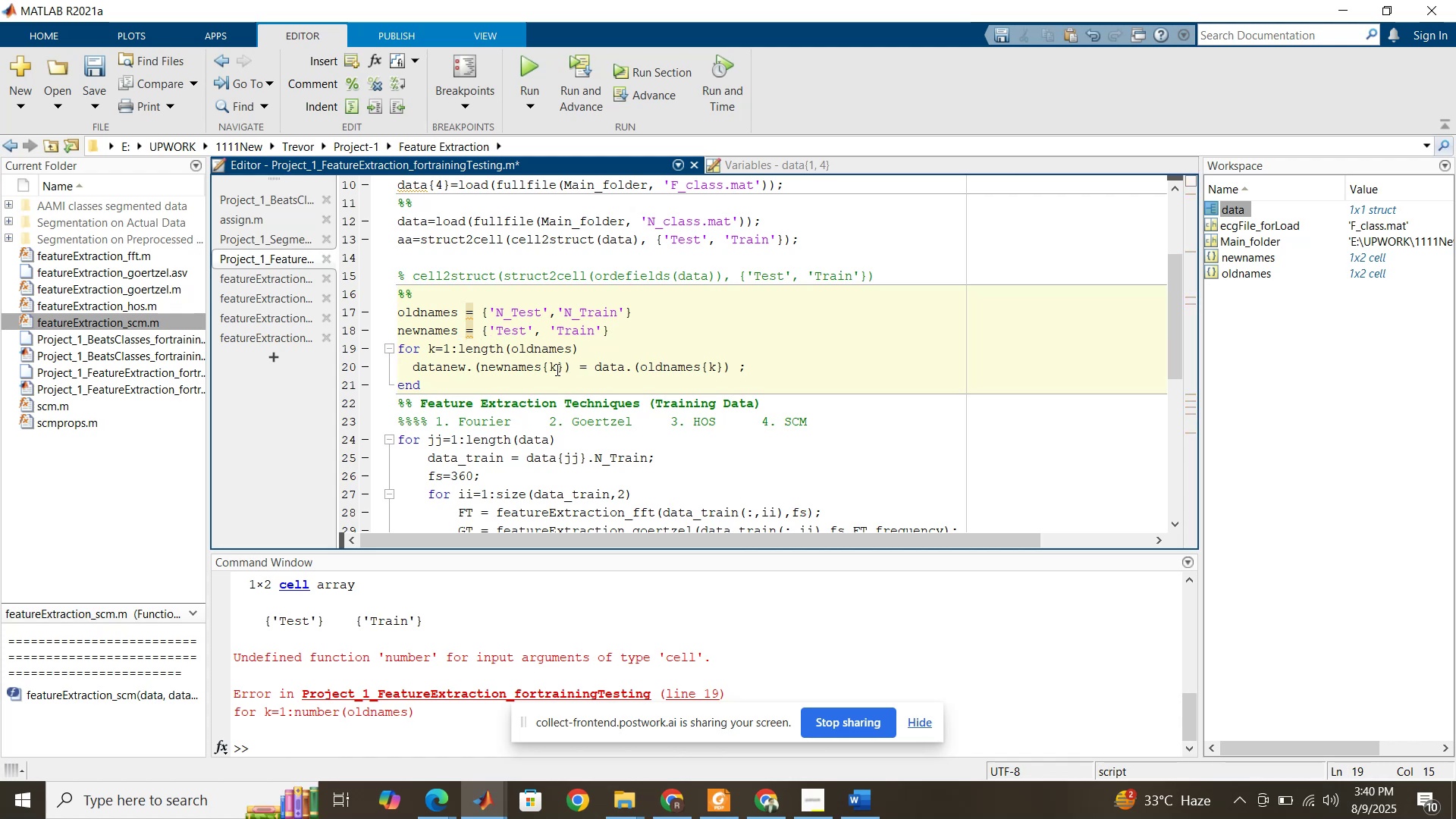 
left_click([559, 370])
 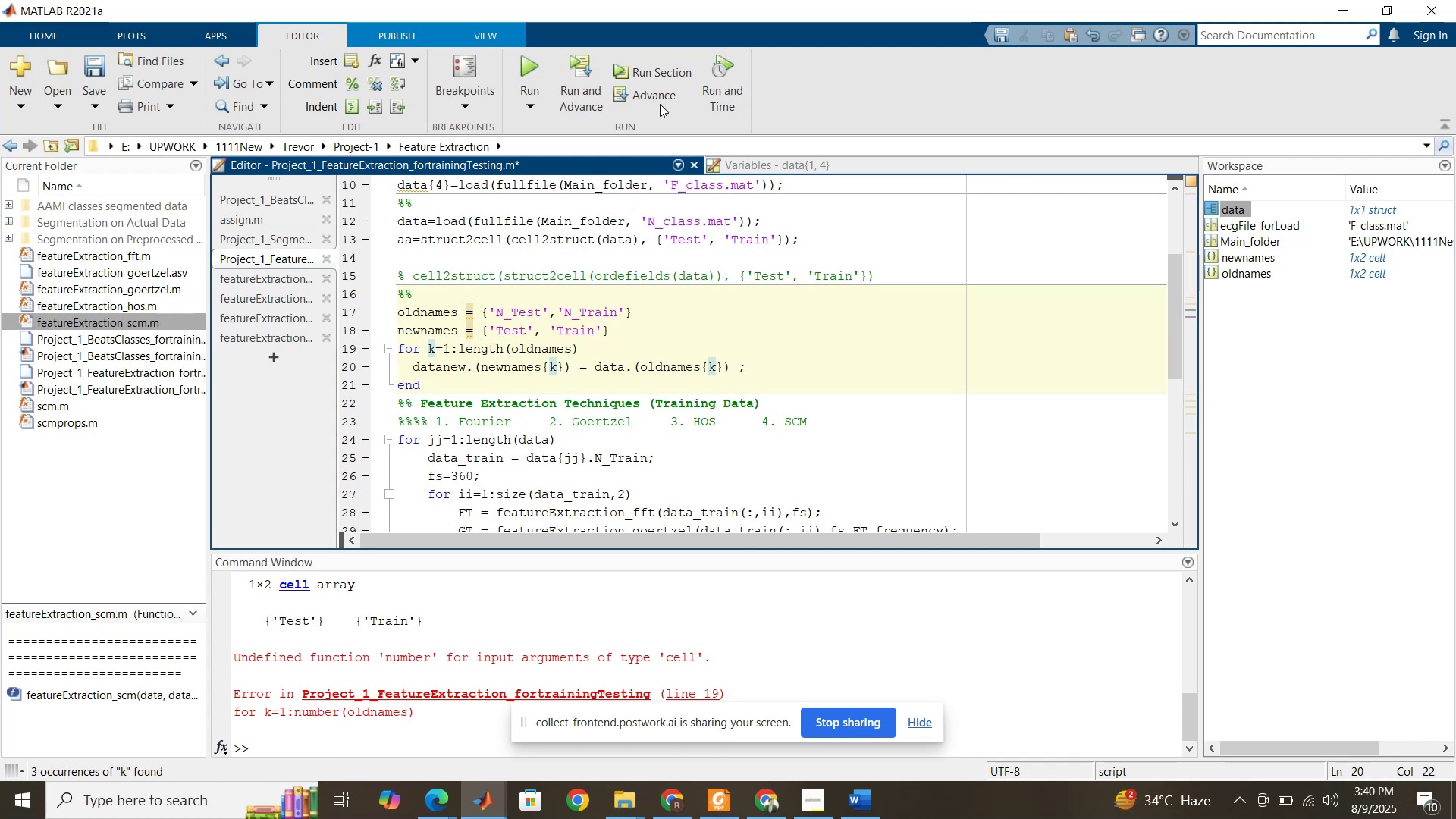 
left_click([658, 73])
 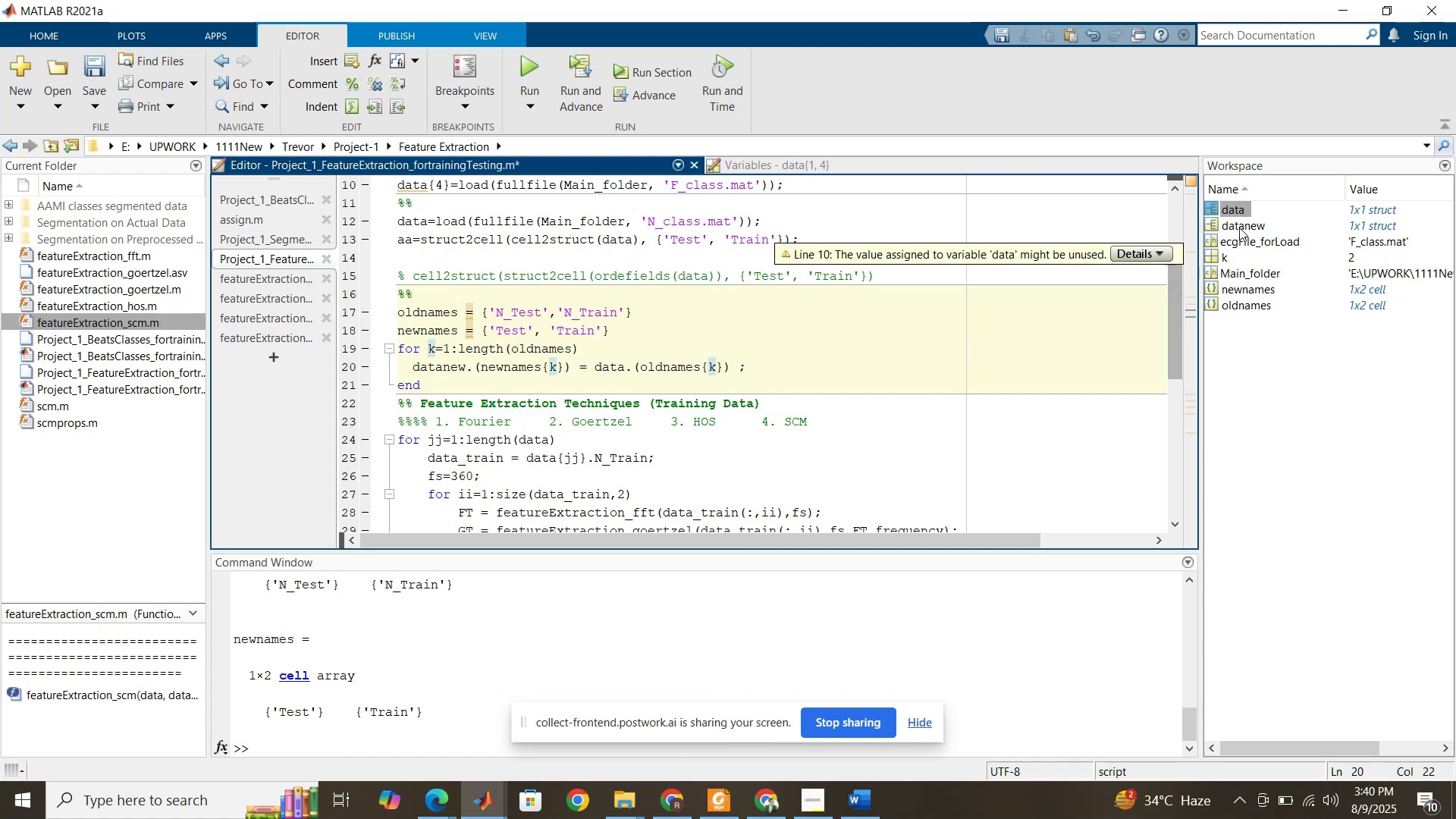 
double_click([1235, 212])
 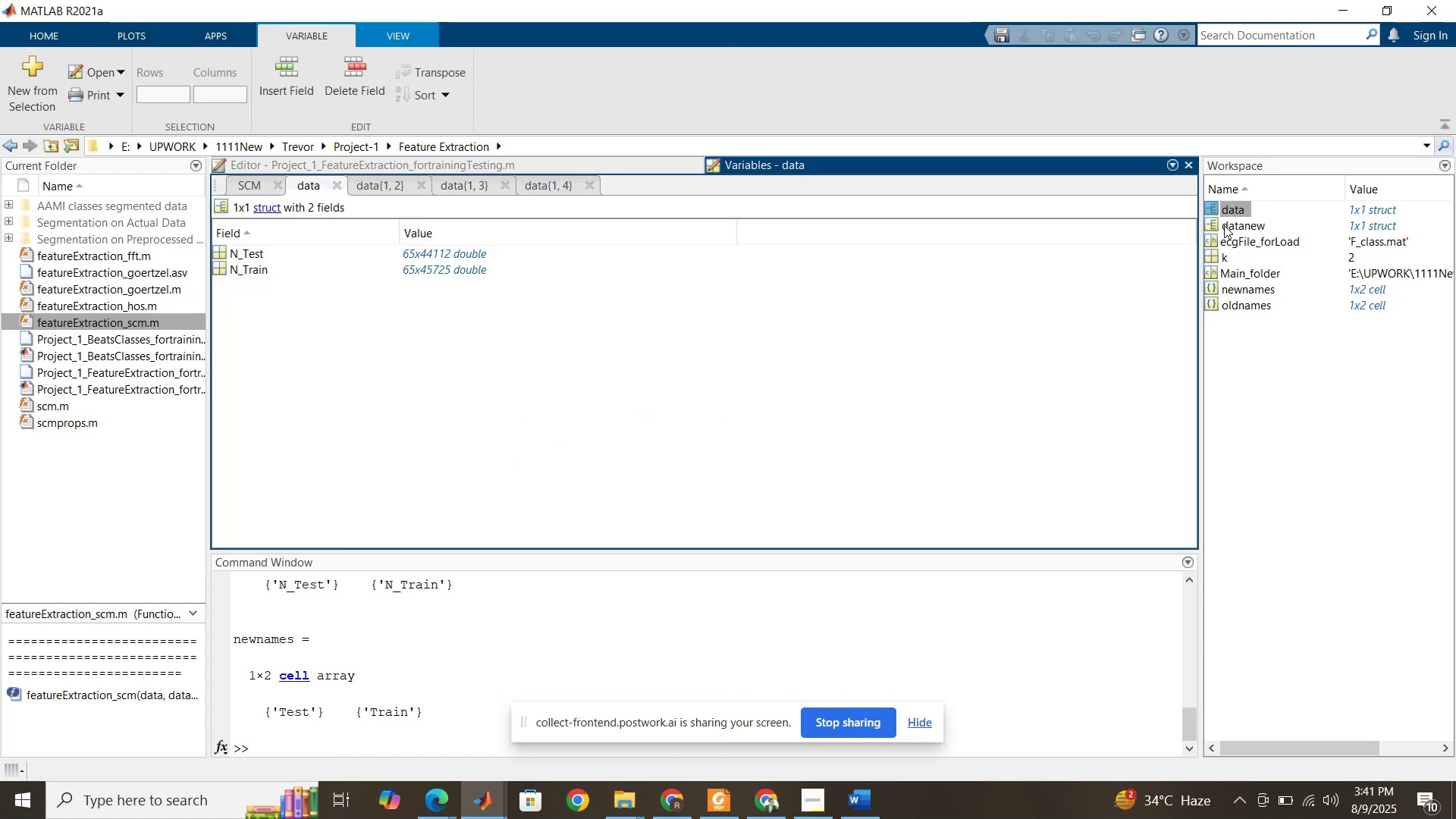 
double_click([1224, 225])
 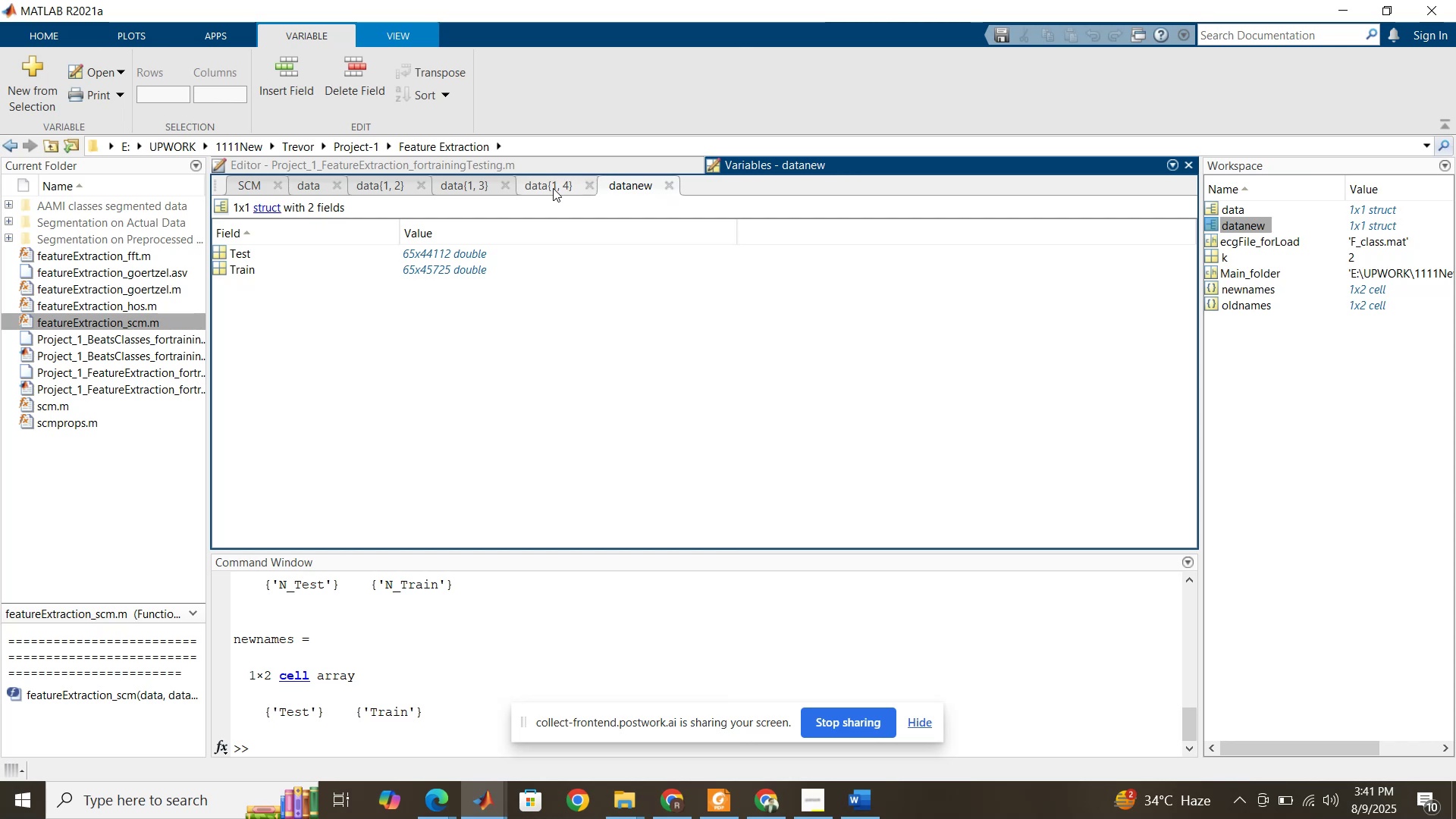 
wait(6.68)
 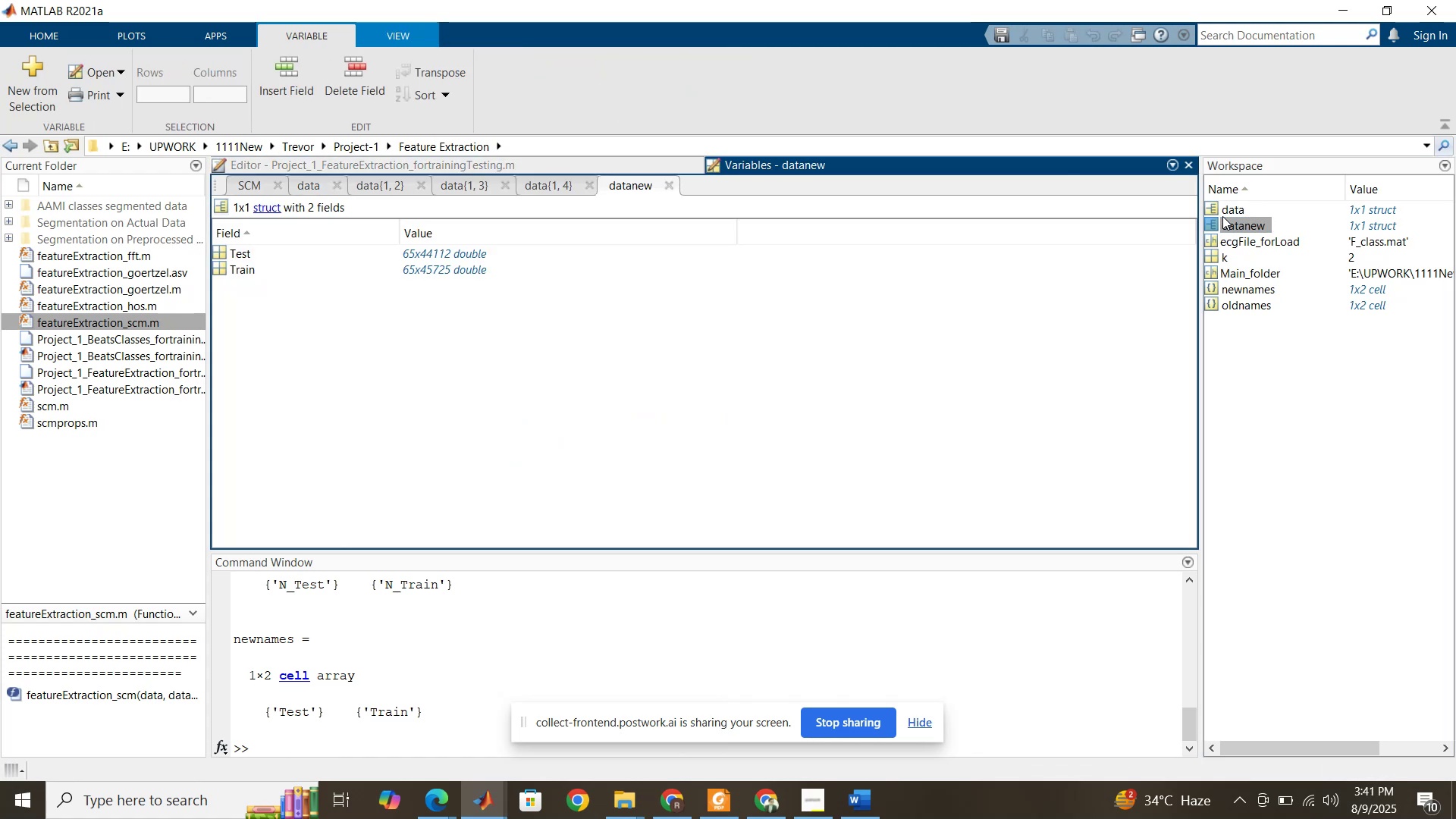 
left_click([312, 188])
 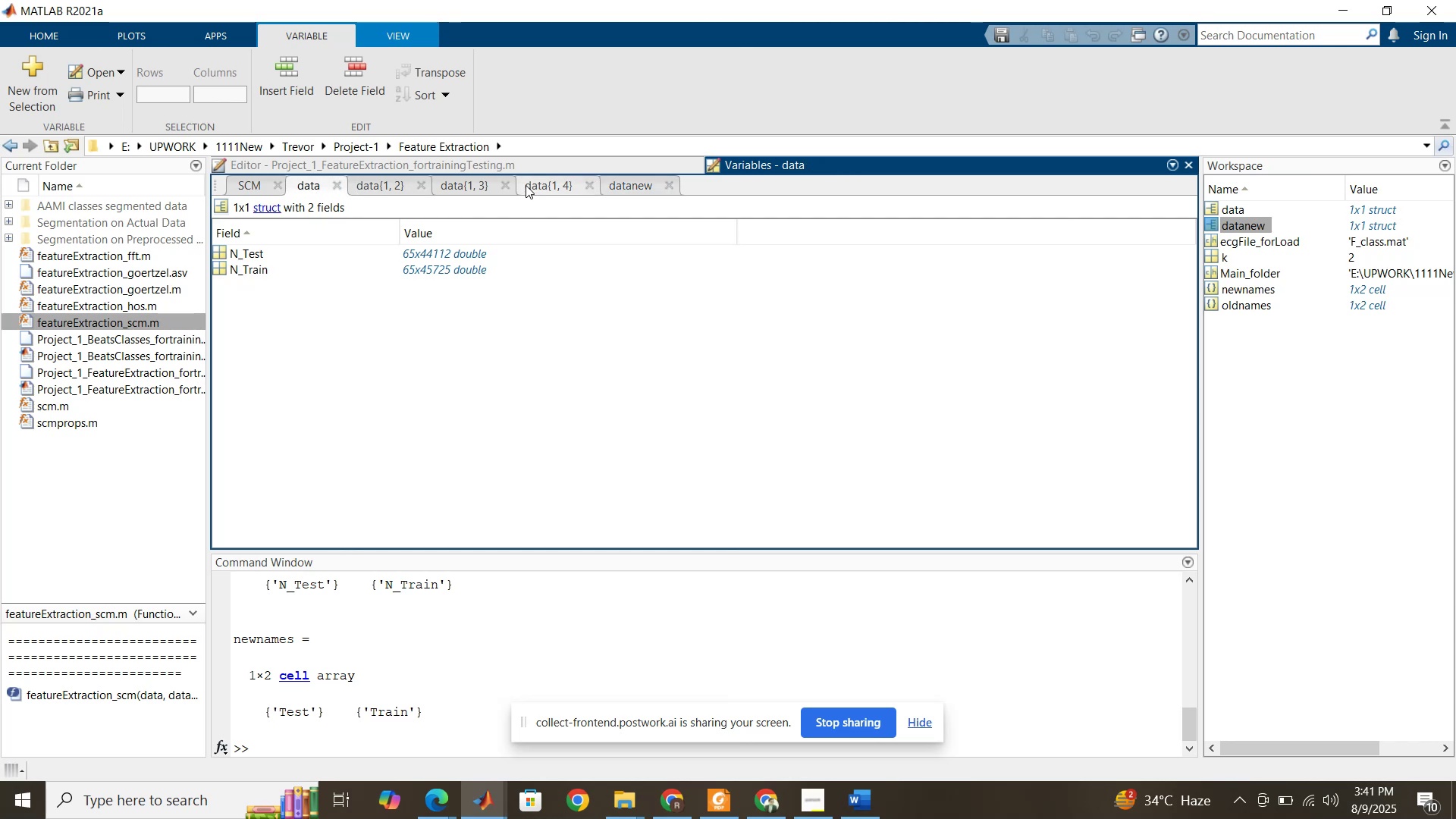 
left_click([566, 158])
 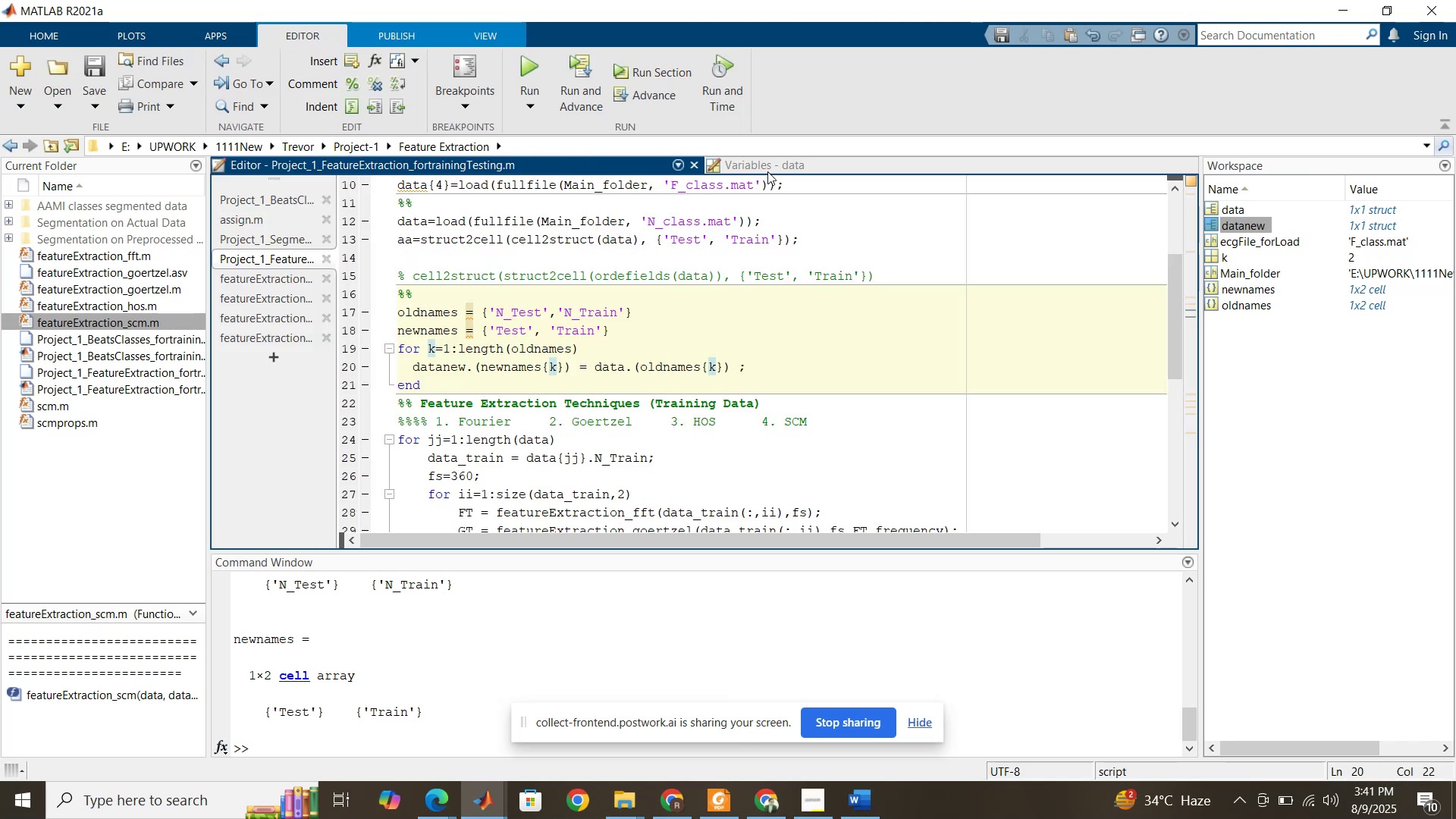 
left_click([767, 171])
 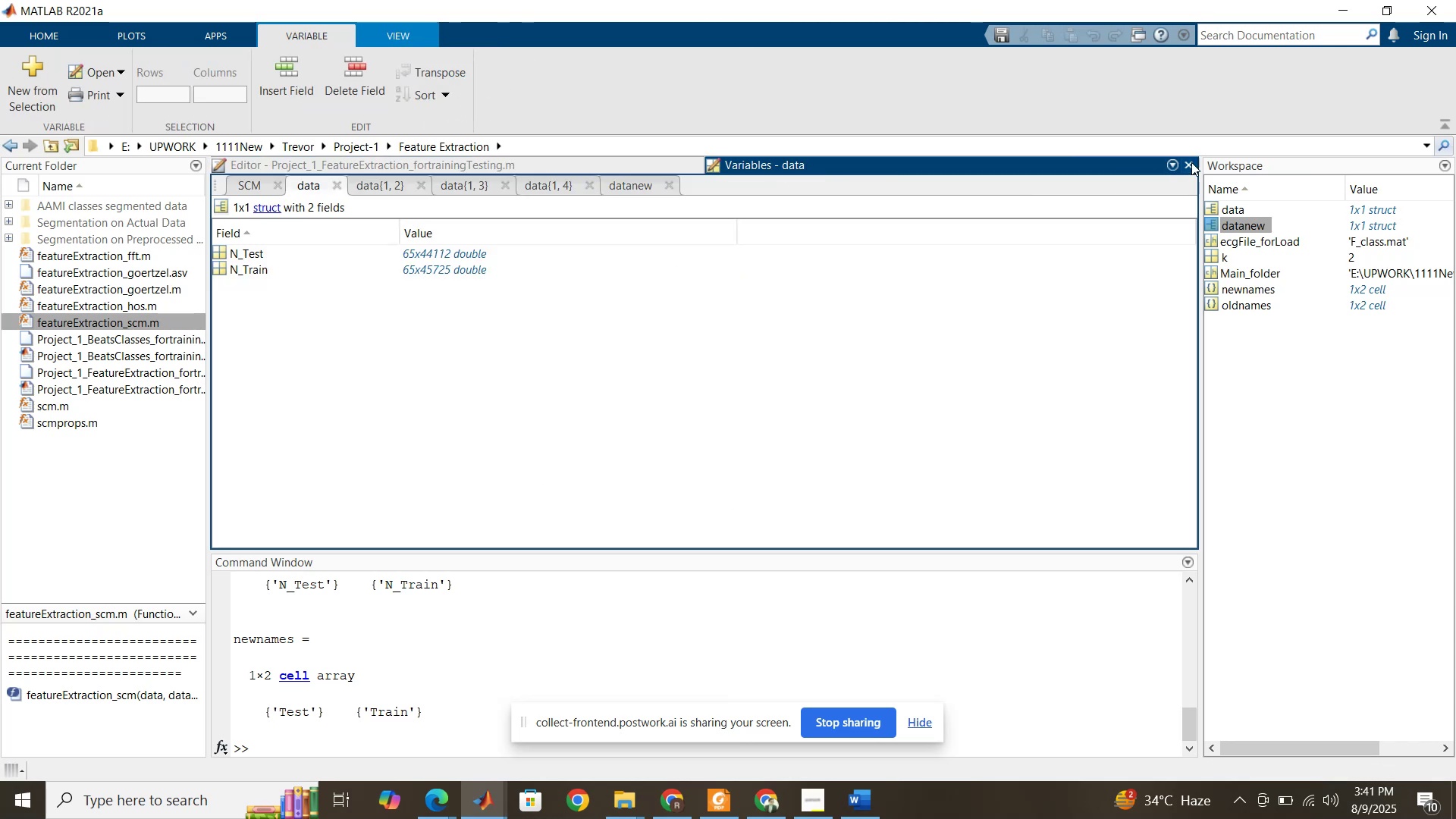 
left_click([1194, 162])
 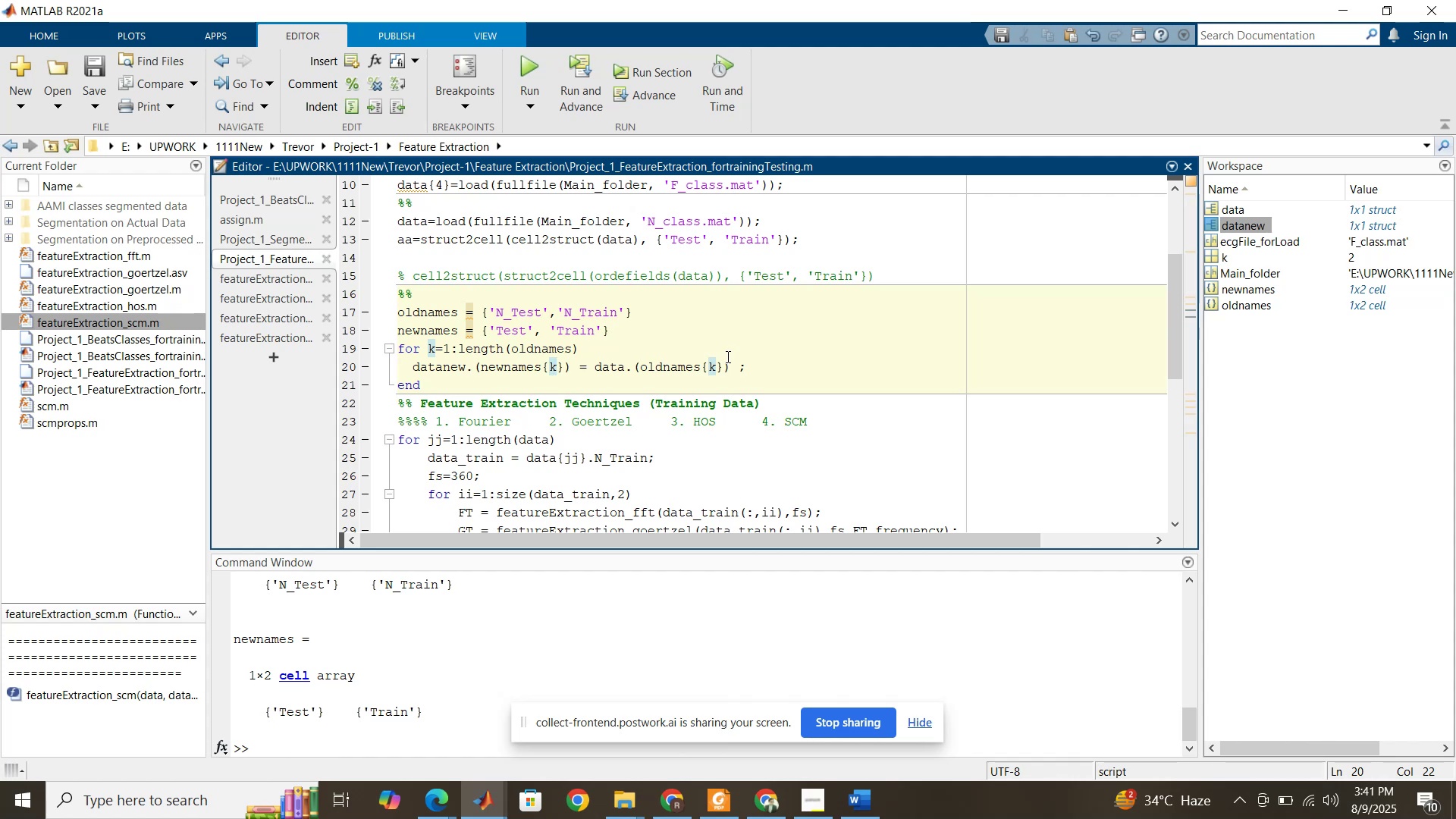 
wait(28.84)
 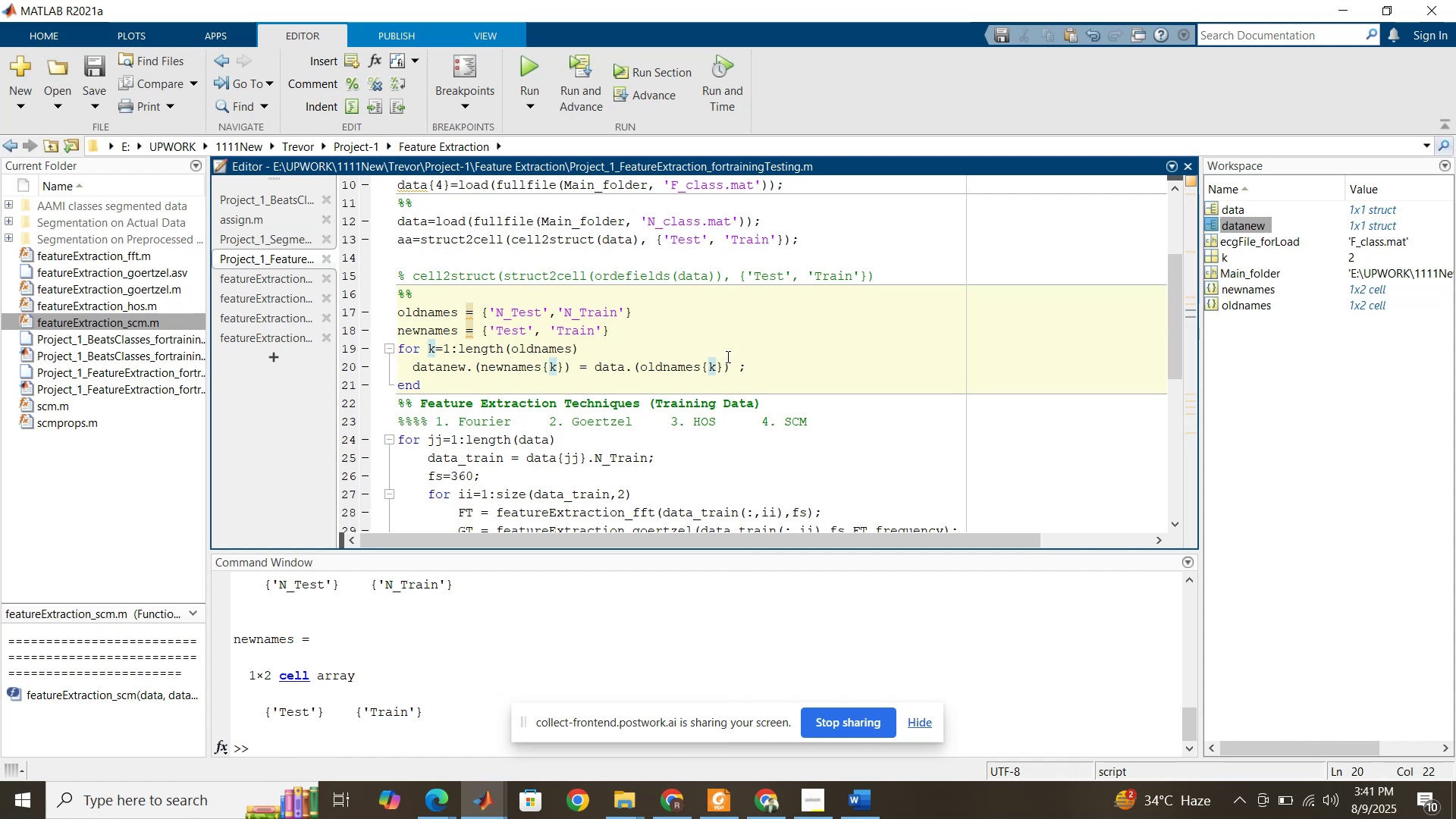 
double_click([657, 367])
 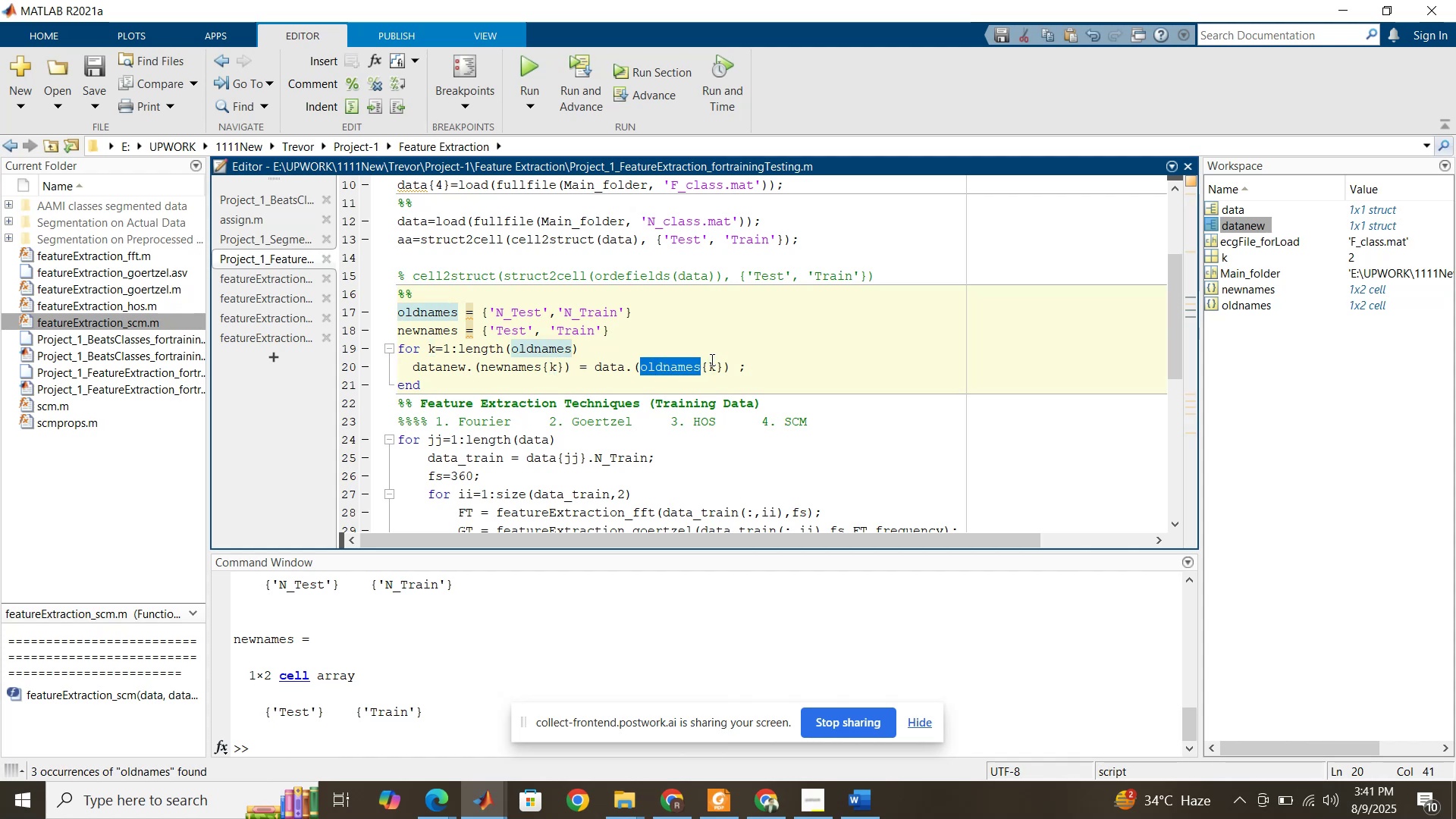 
left_click([711, 359])
 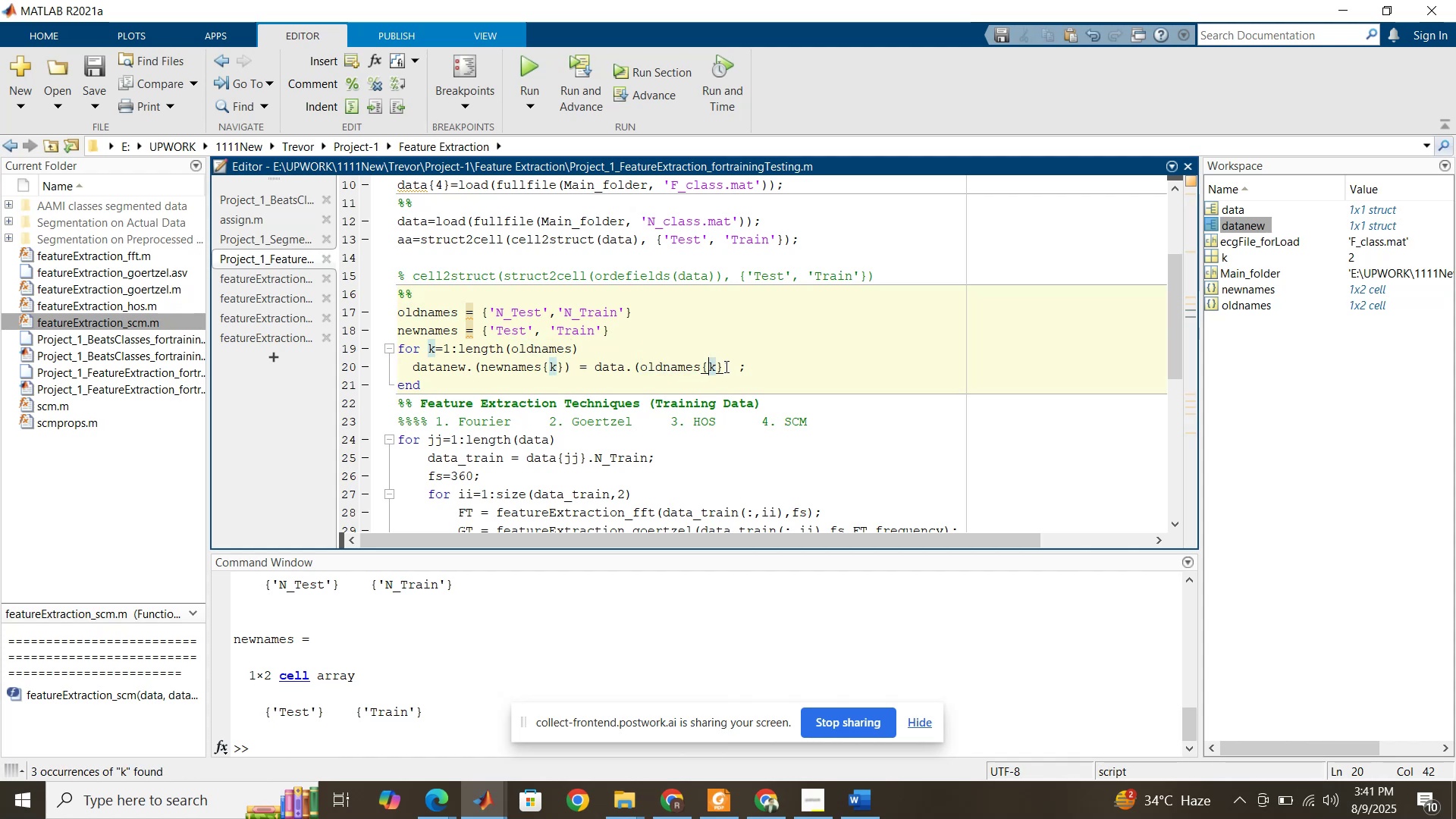 
left_click_drag(start_coordinate=[725, 366], to_coordinate=[640, 365])
 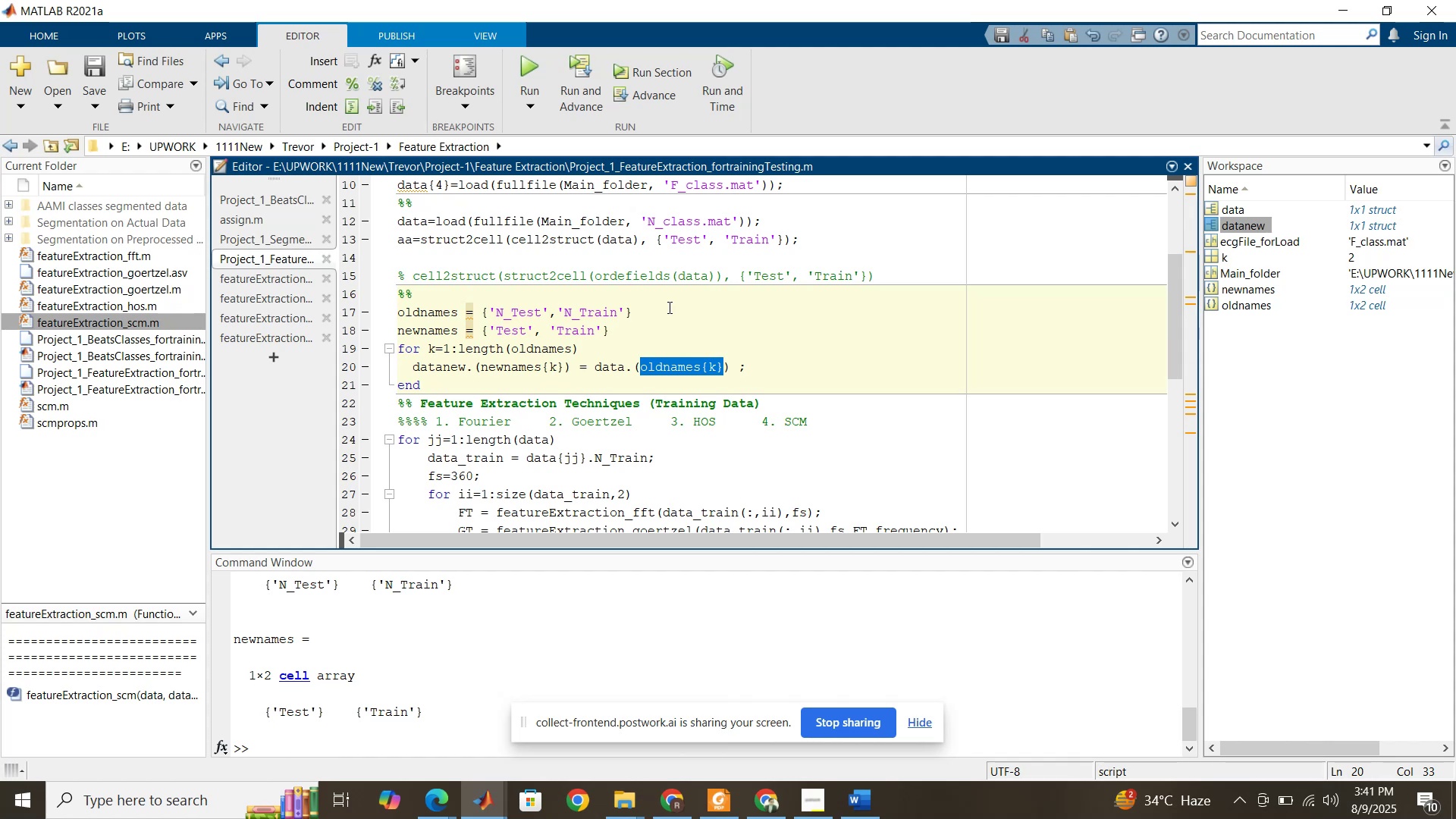 
wait(10.88)
 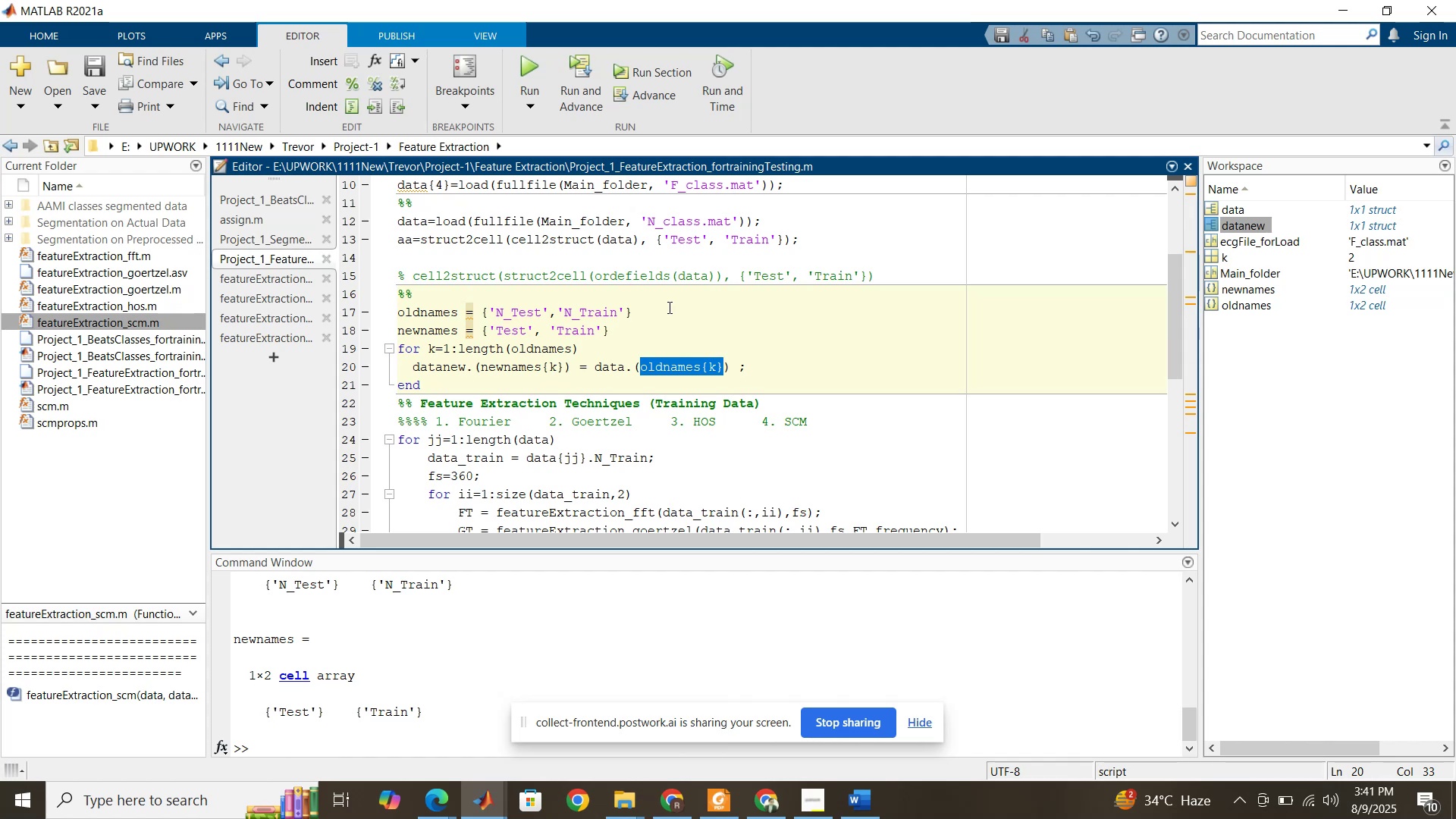 
double_click([419, 315])
 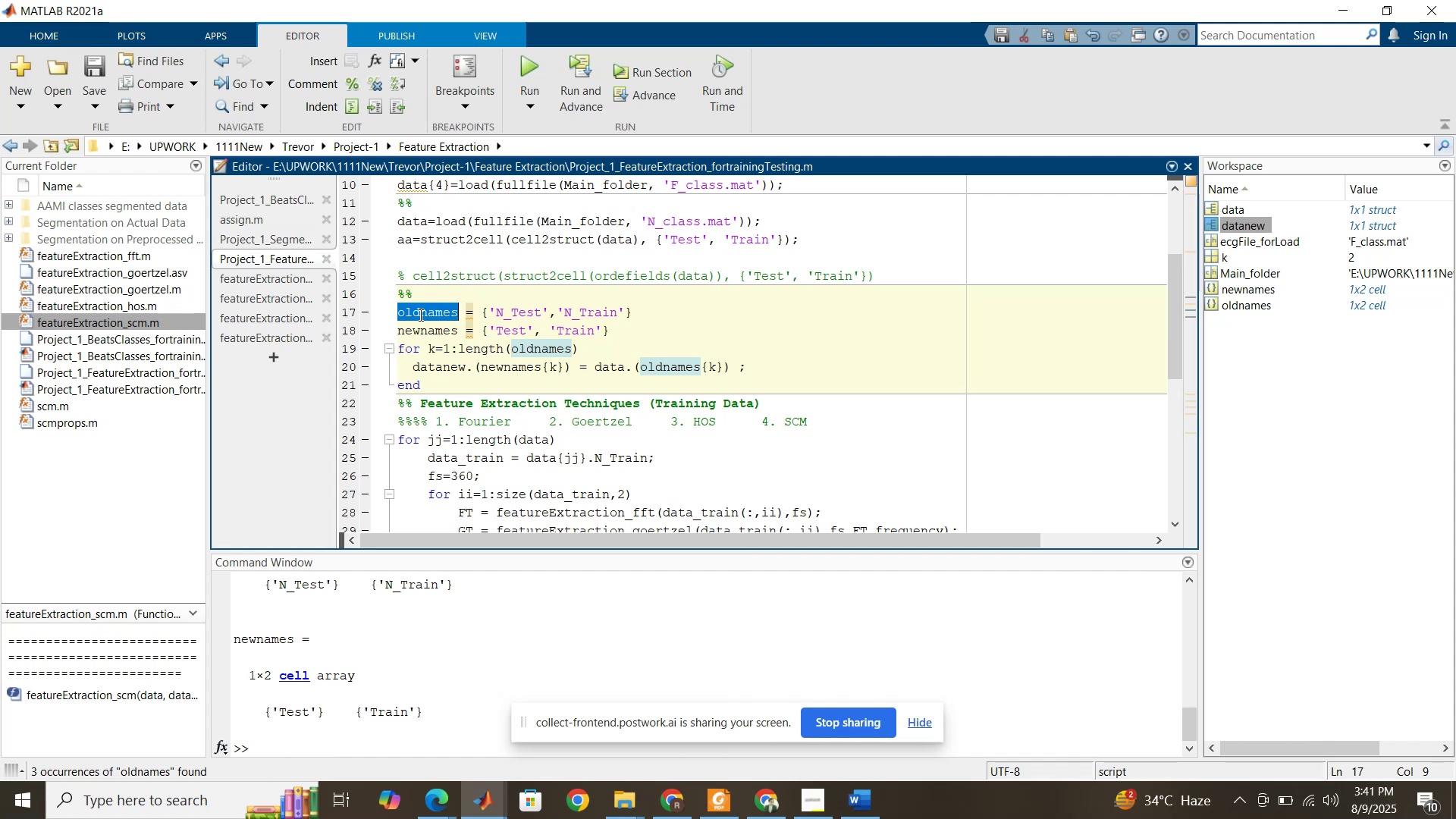 
key(Shift+N)
 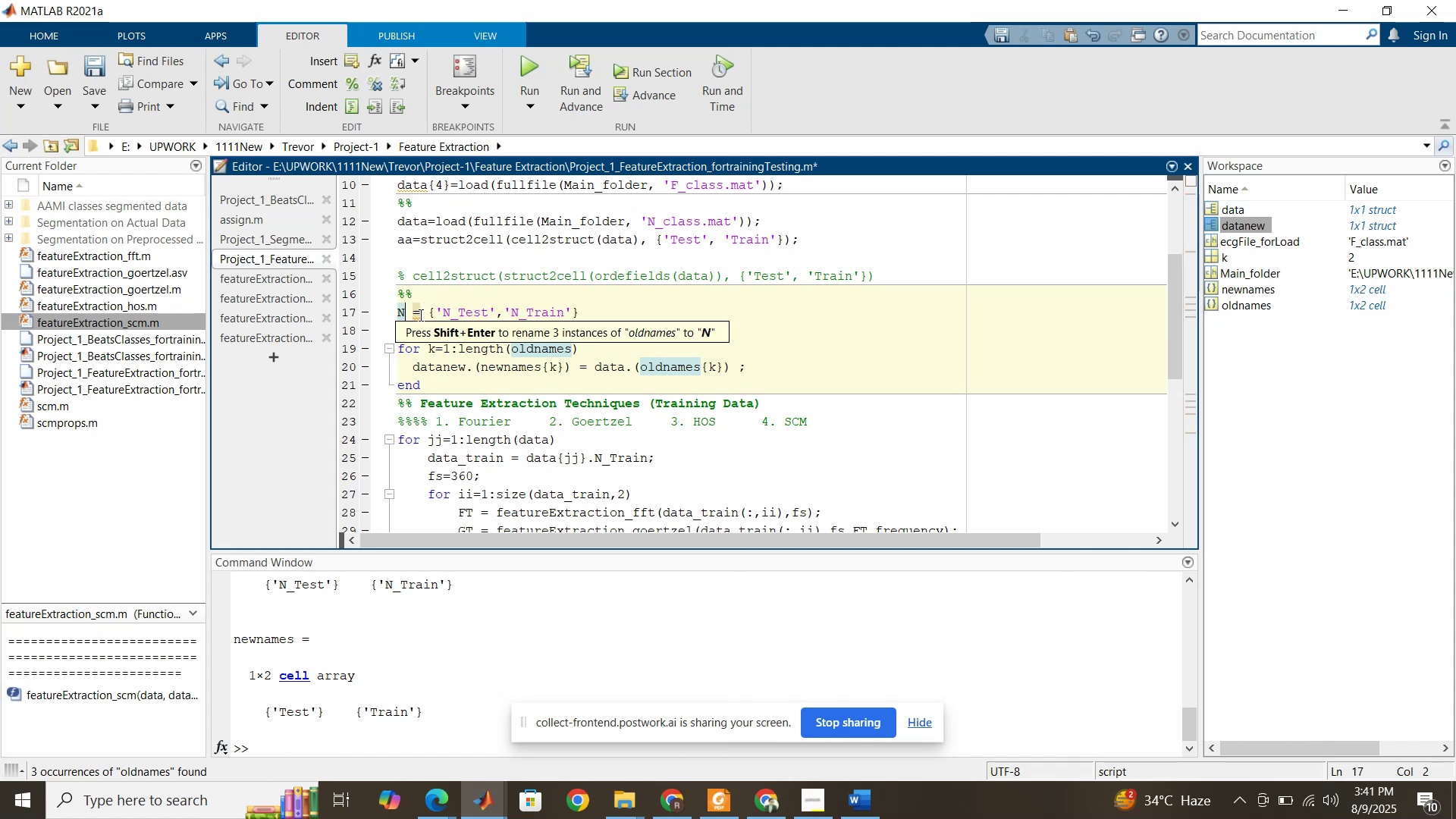 
key(Shift+Minus)
 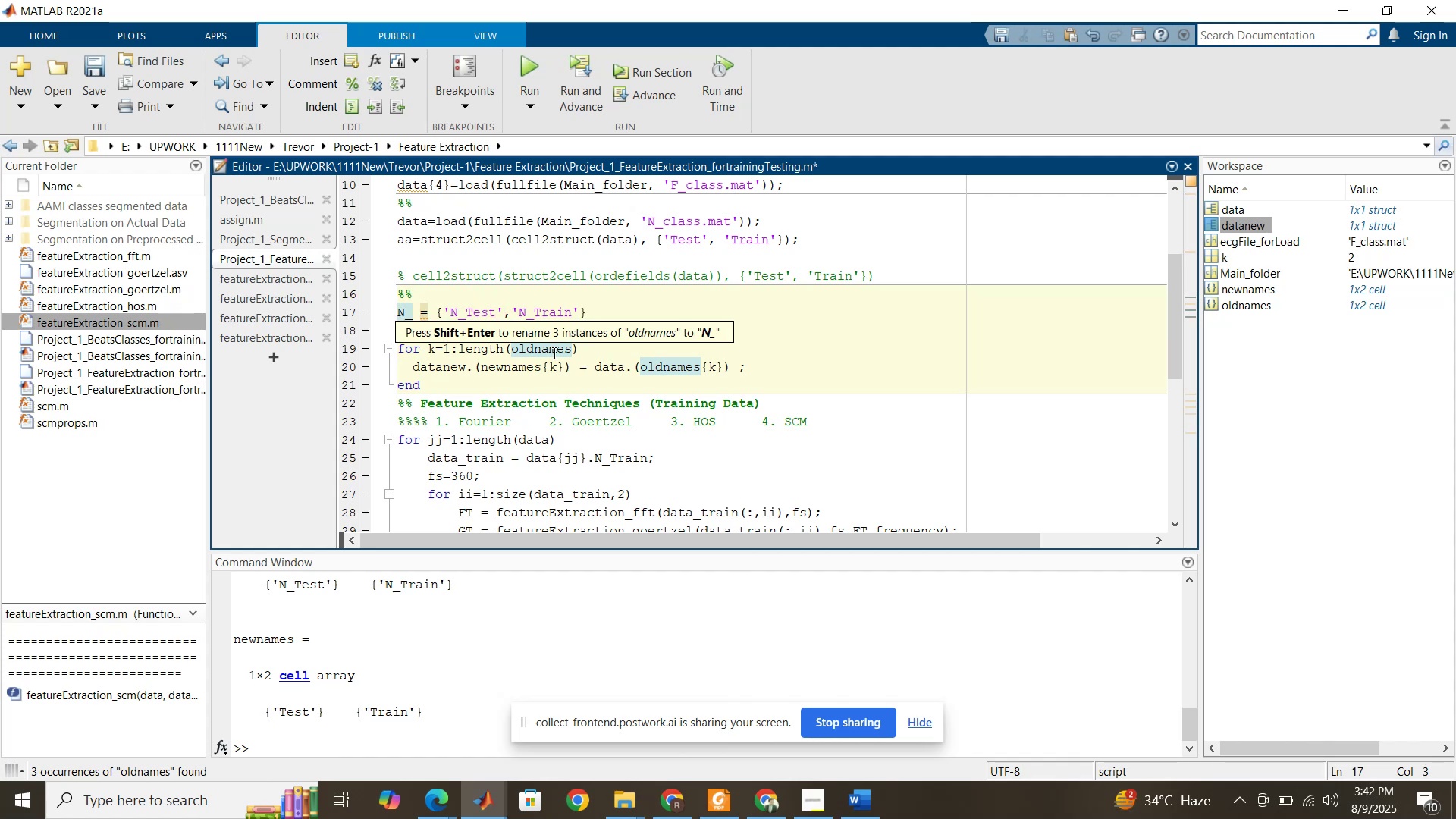 
left_click([597, 309])
 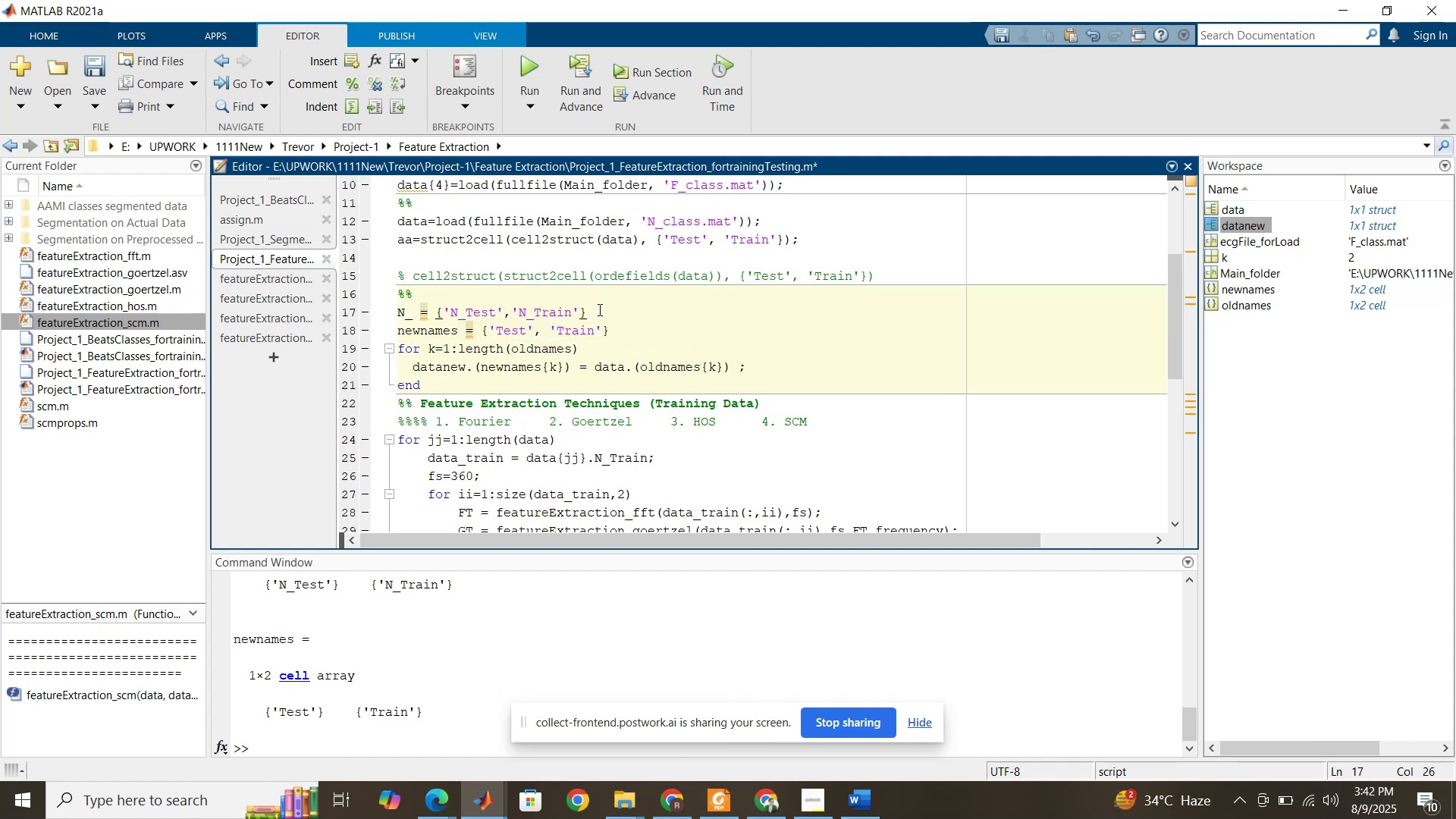 
key(Semicolon)
 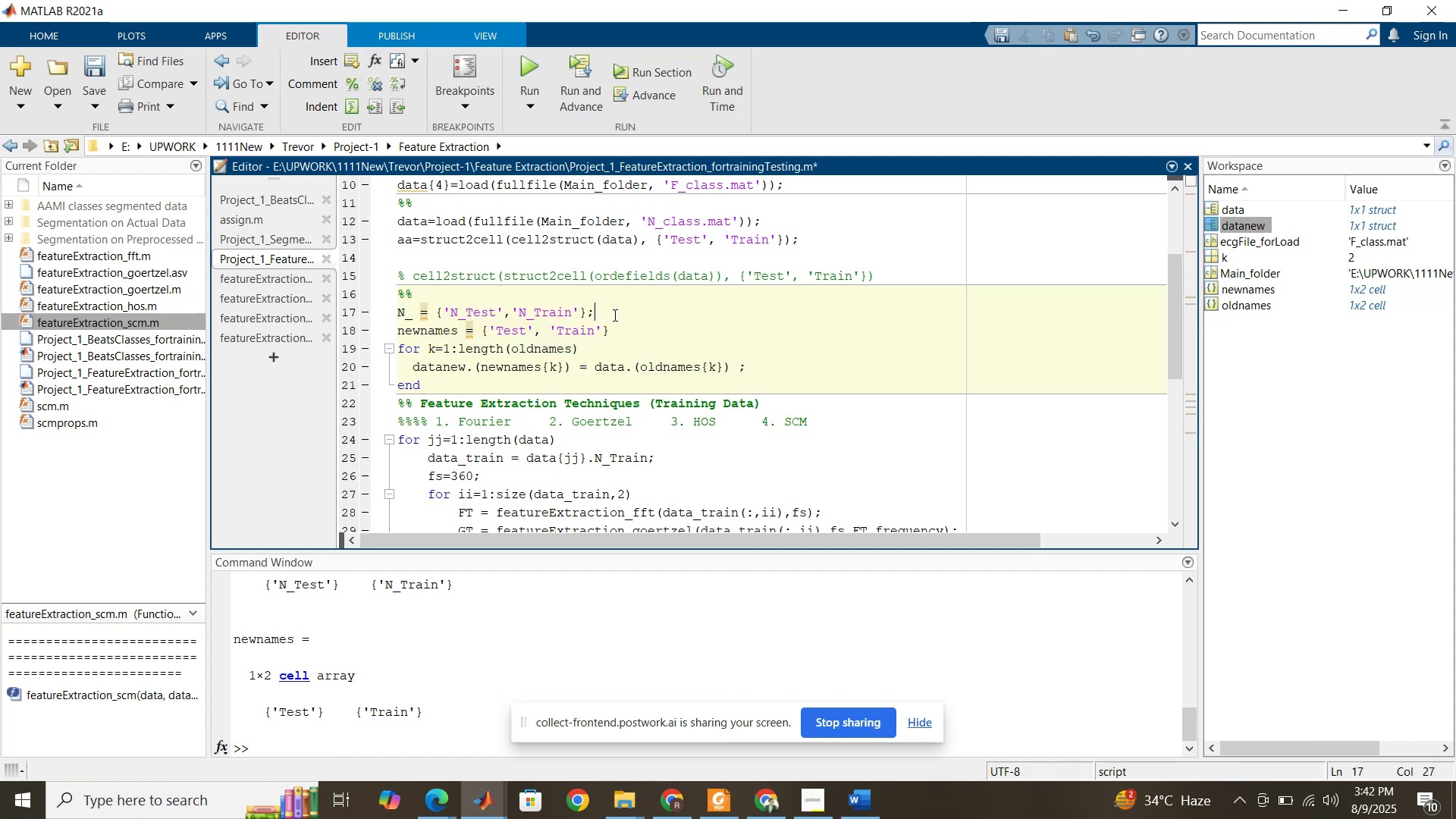 
key(Enter)
 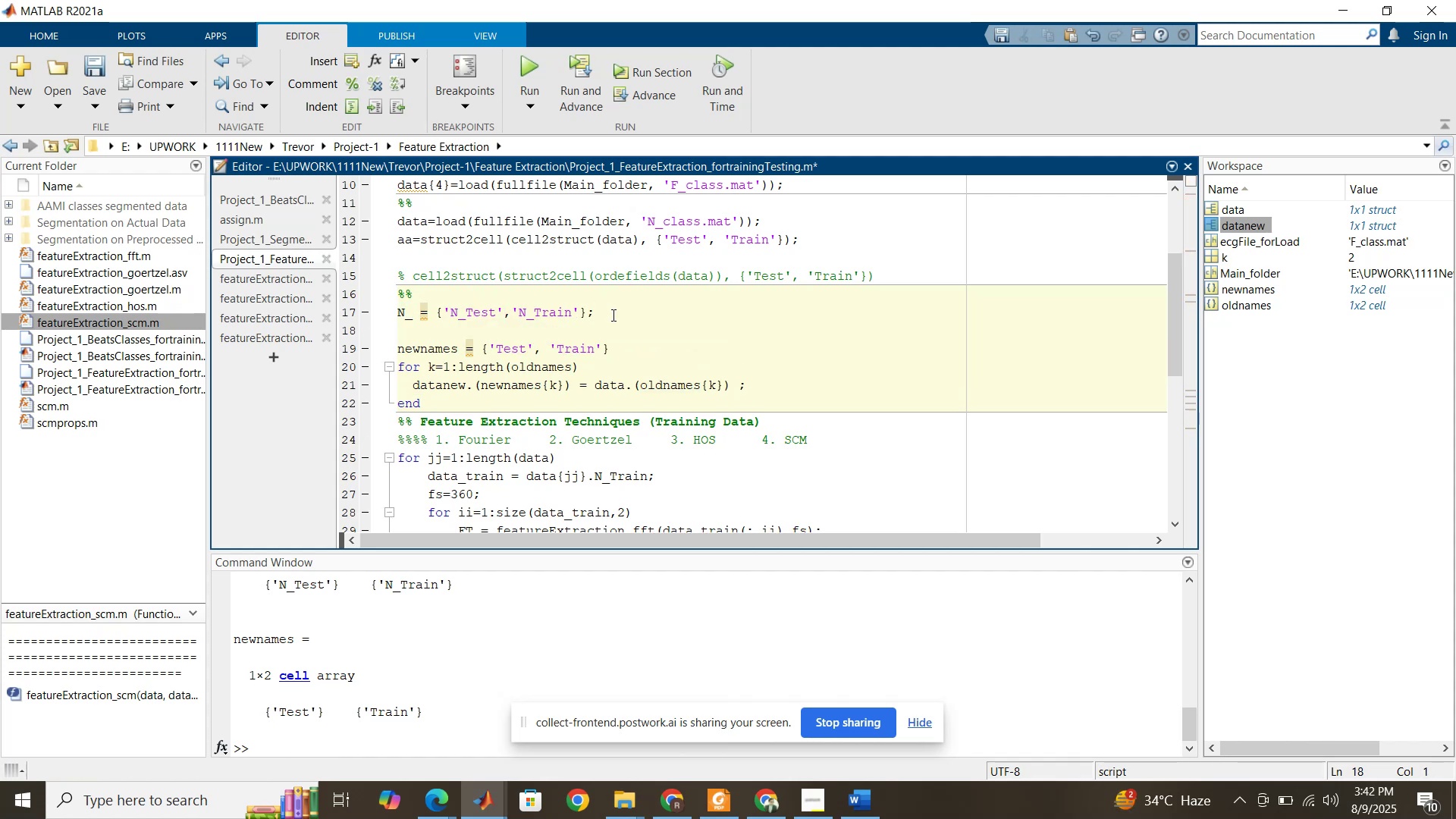 
left_click_drag(start_coordinate=[610, 314], to_coordinate=[397, 313])
 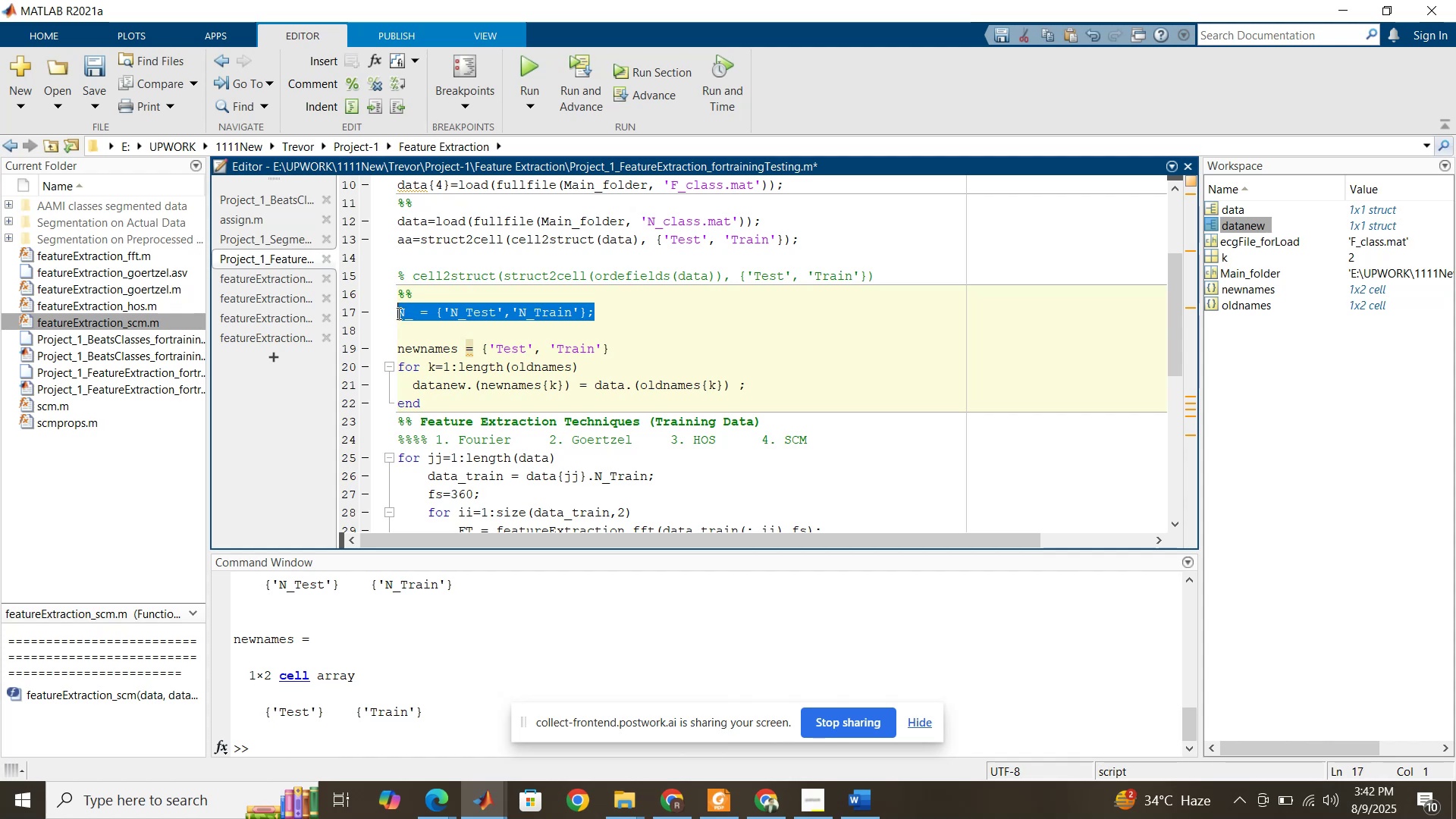 
key(Control+C)
 